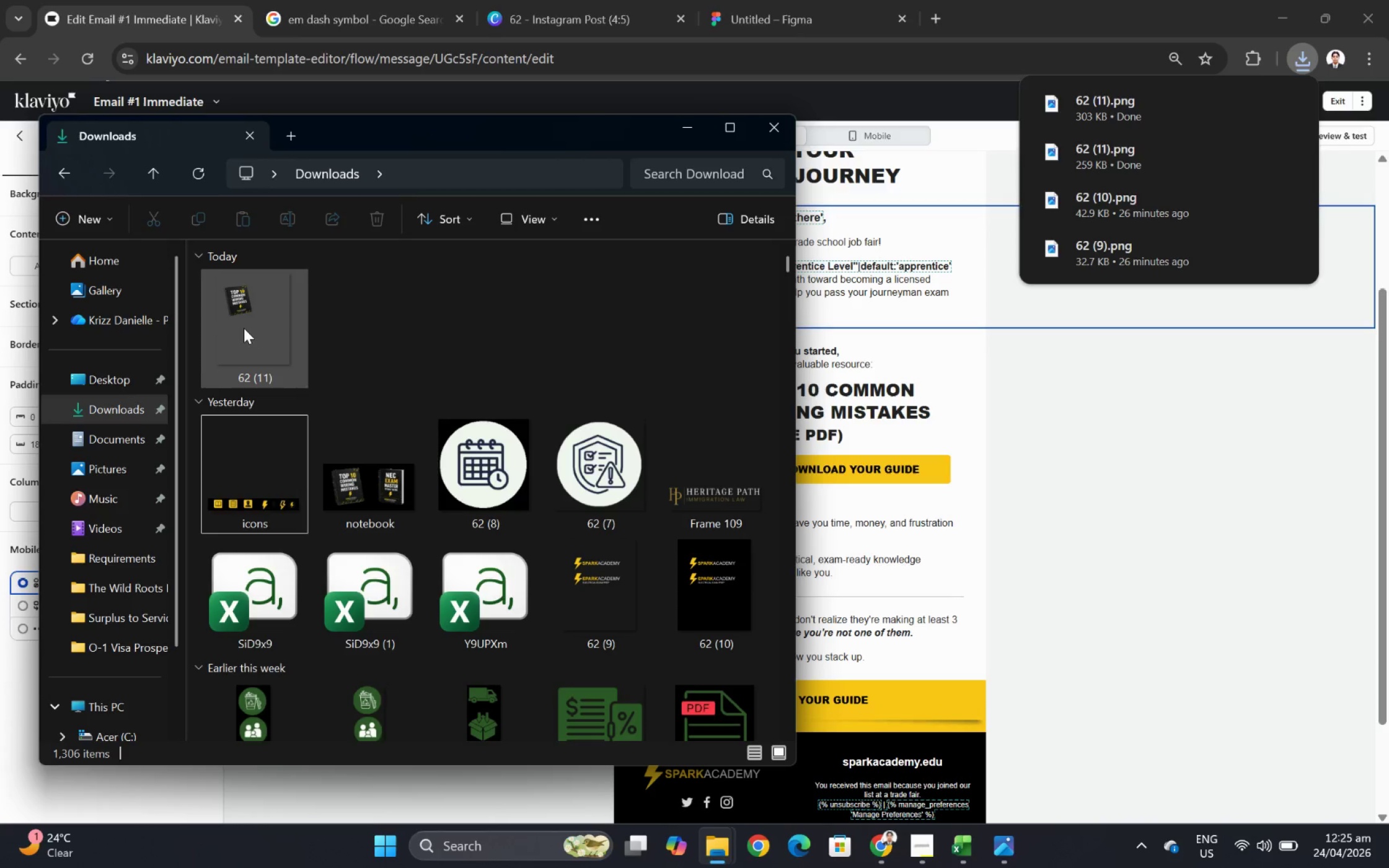 
double_click([244, 328])
 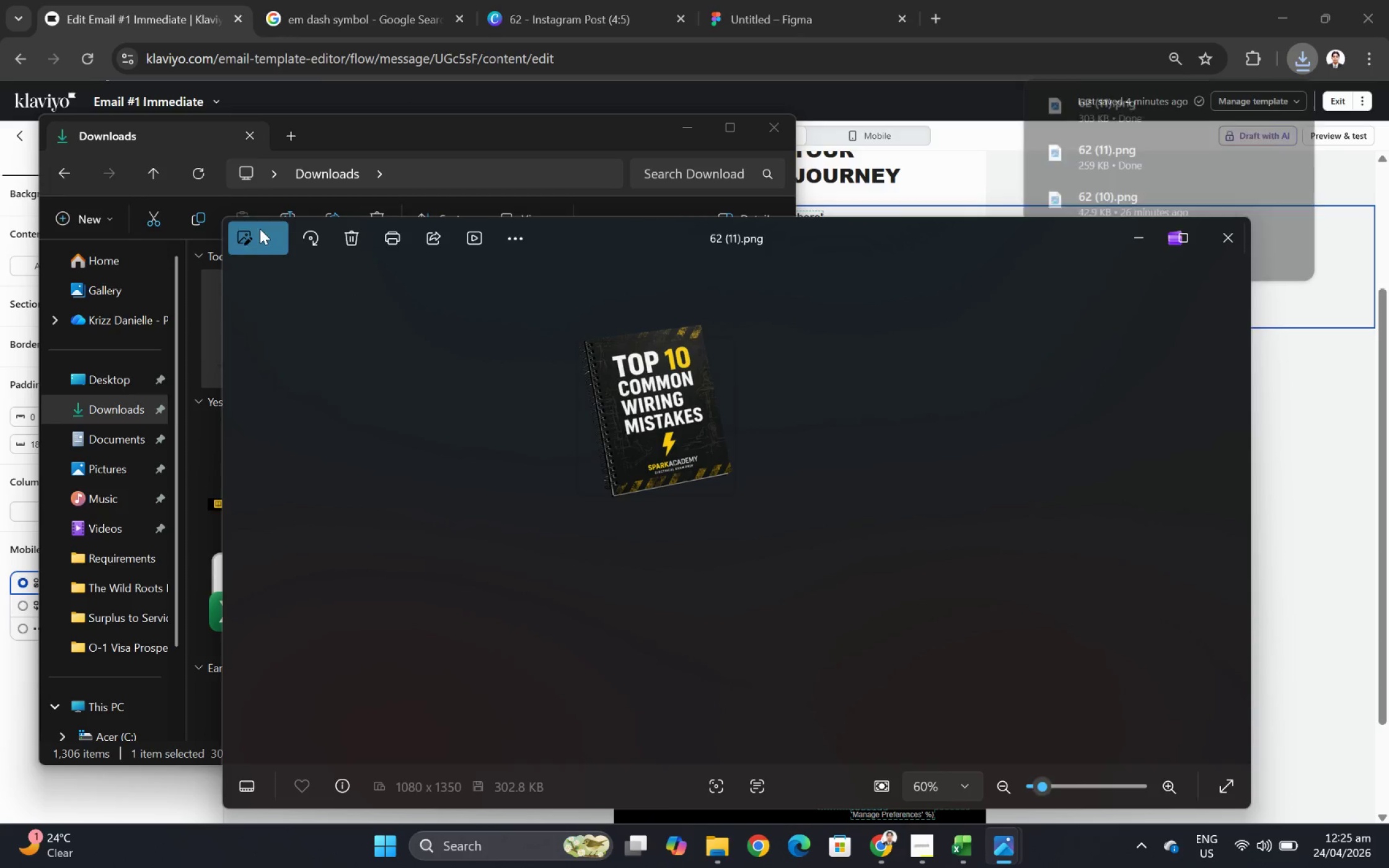 
left_click([254, 242])
 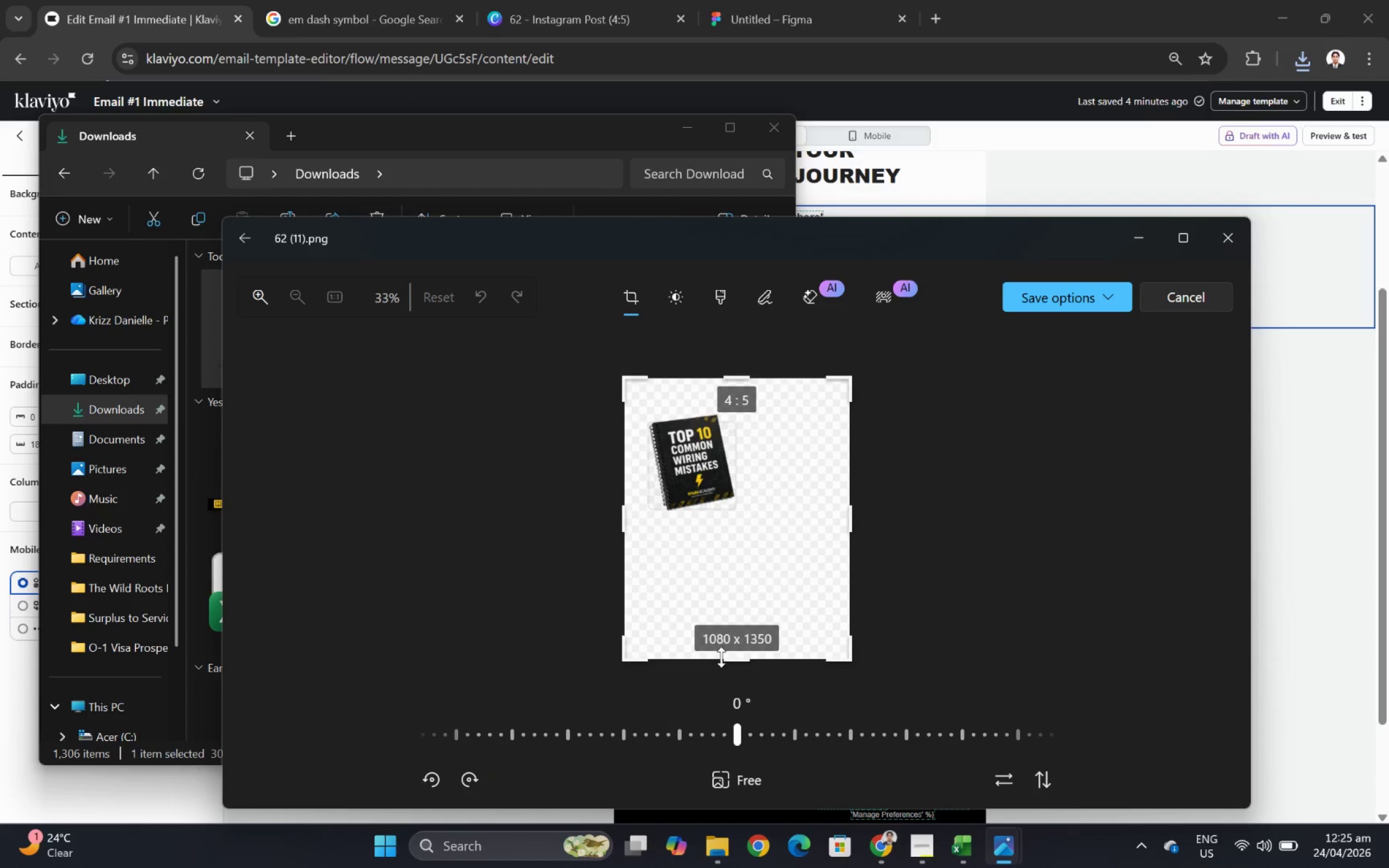 
left_click_drag(start_coordinate=[734, 659], to_coordinate=[749, 524])
 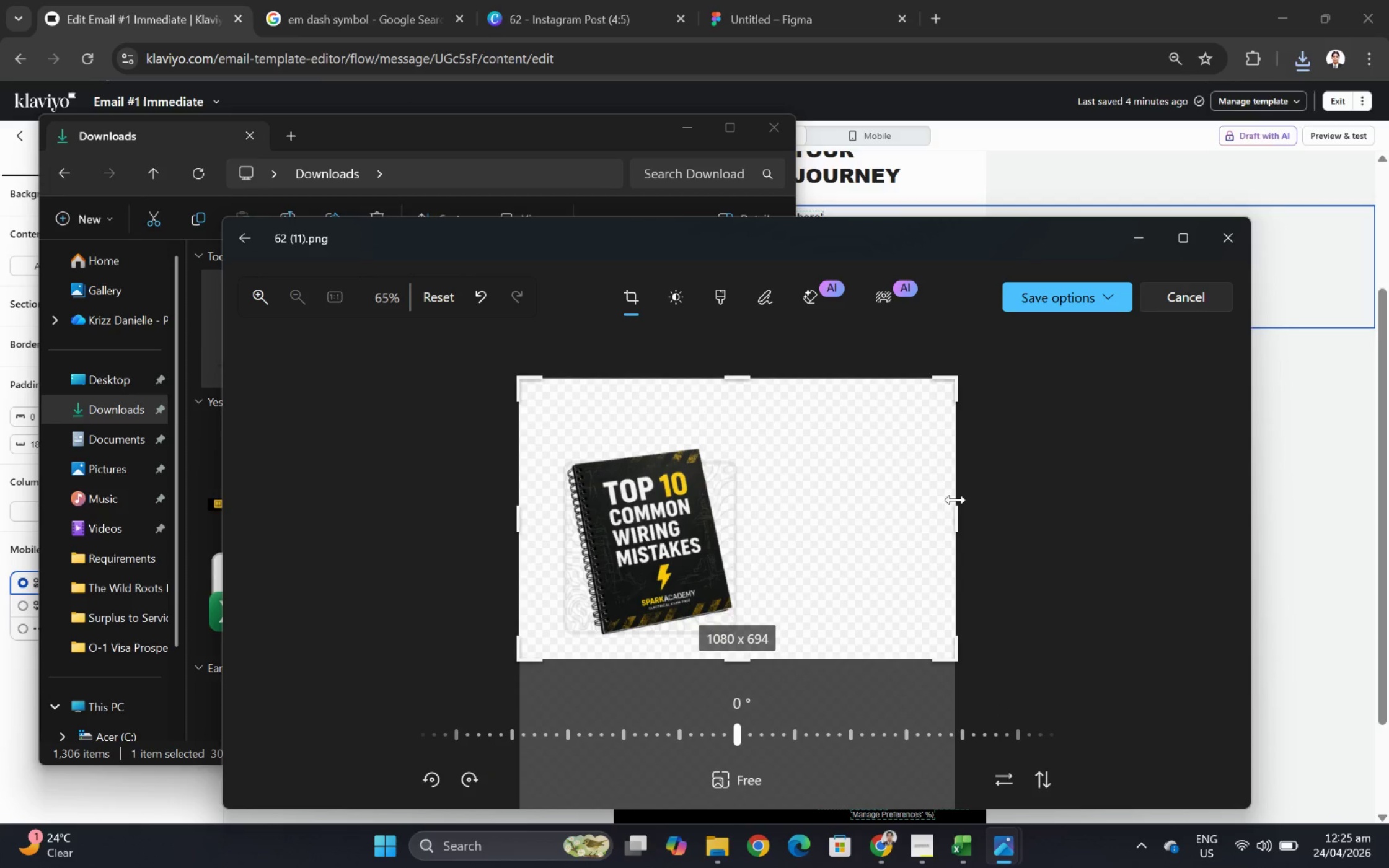 
left_click_drag(start_coordinate=[956, 499], to_coordinate=[748, 499])
 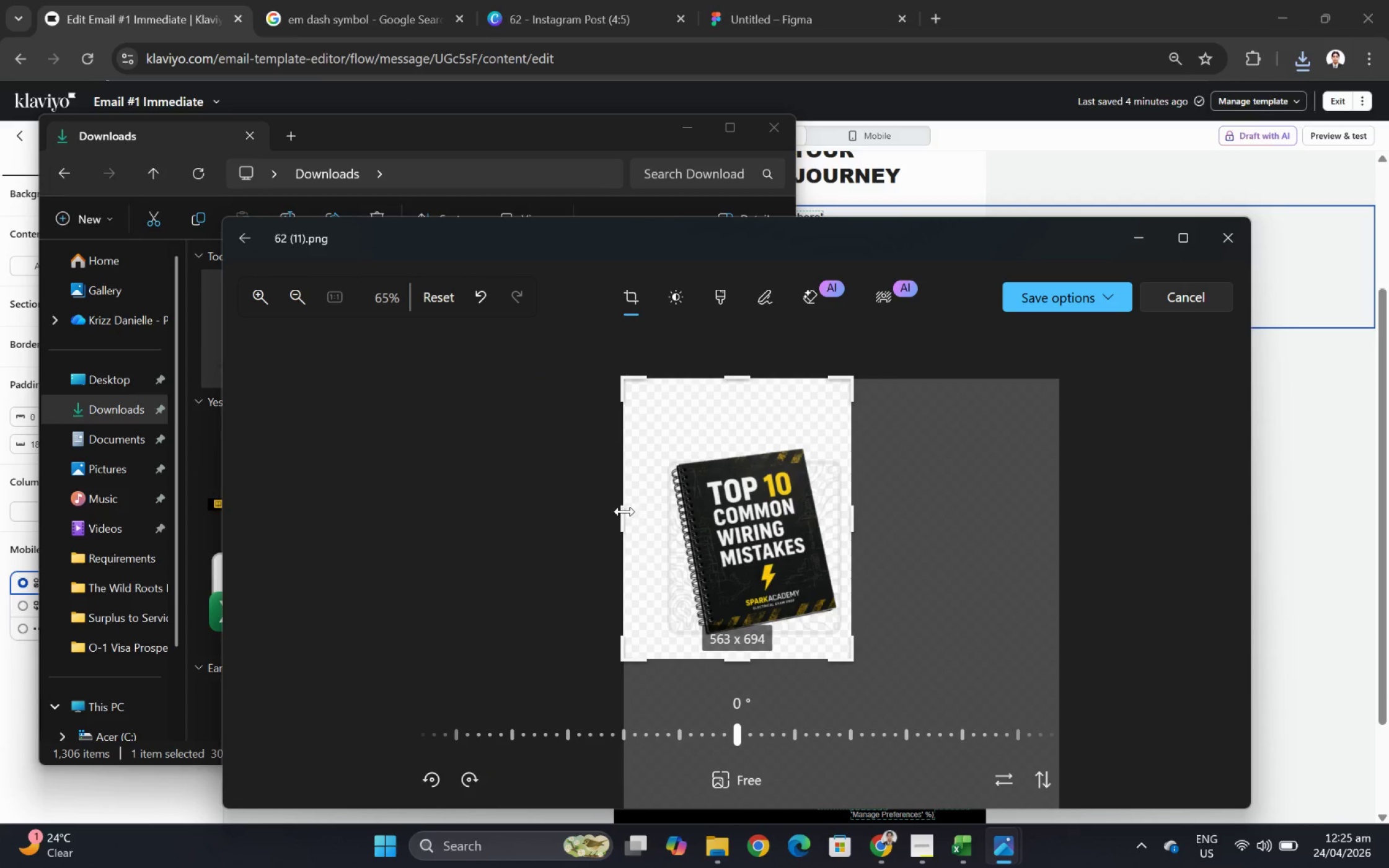 
left_click_drag(start_coordinate=[622, 511], to_coordinate=[656, 511])
 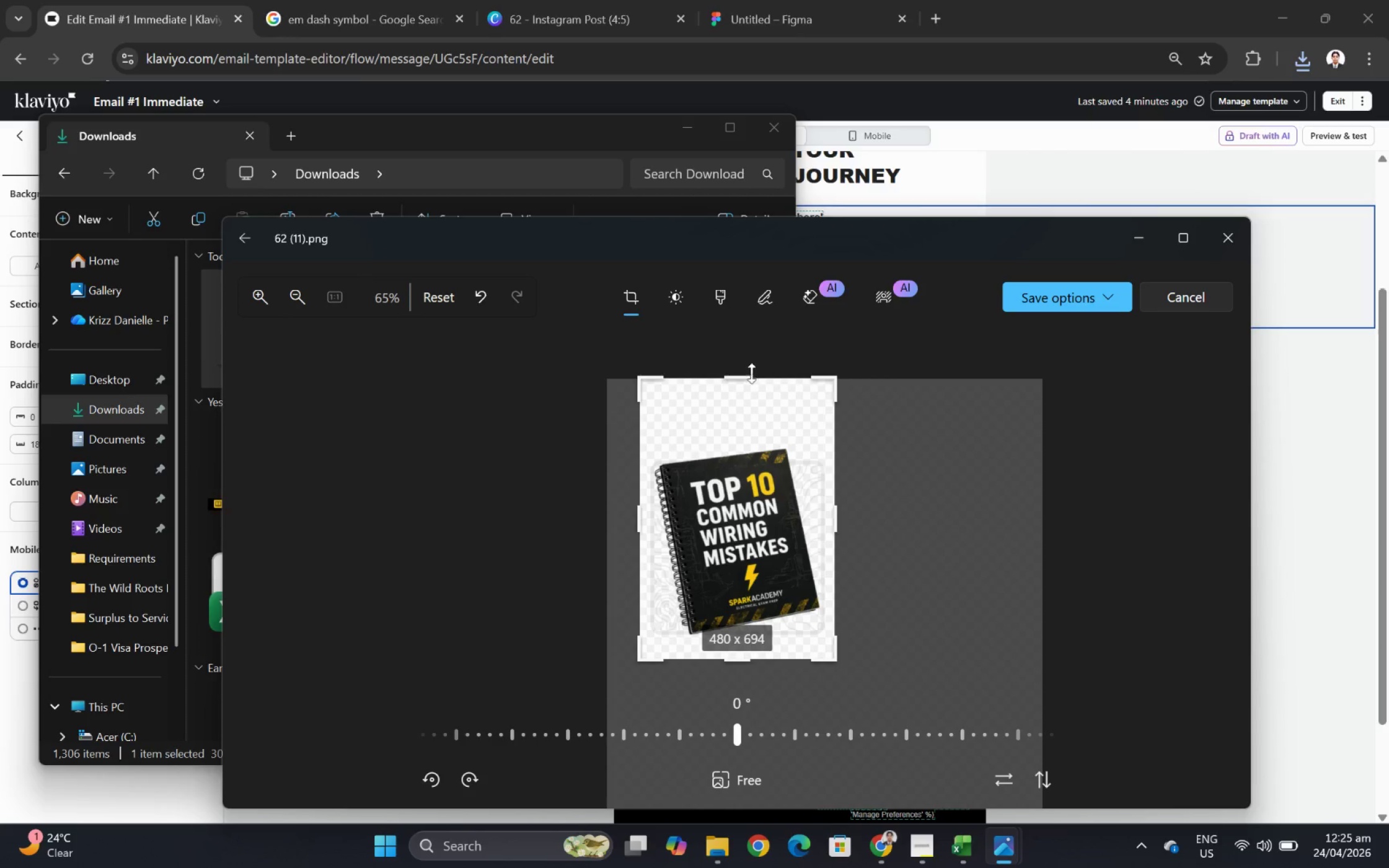 
left_click_drag(start_coordinate=[737, 374], to_coordinate=[746, 439])
 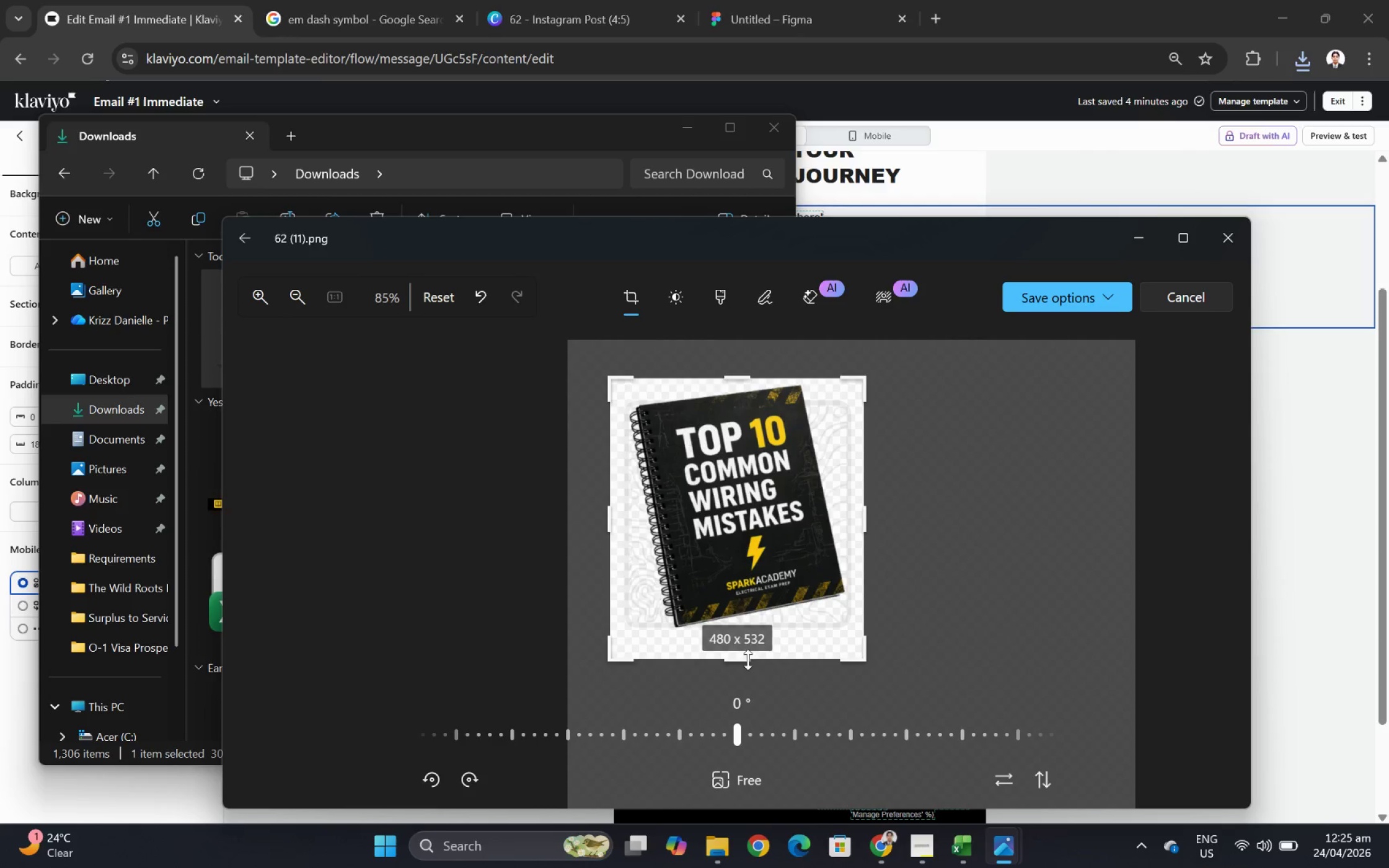 
left_click_drag(start_coordinate=[746, 665], to_coordinate=[753, 647])
 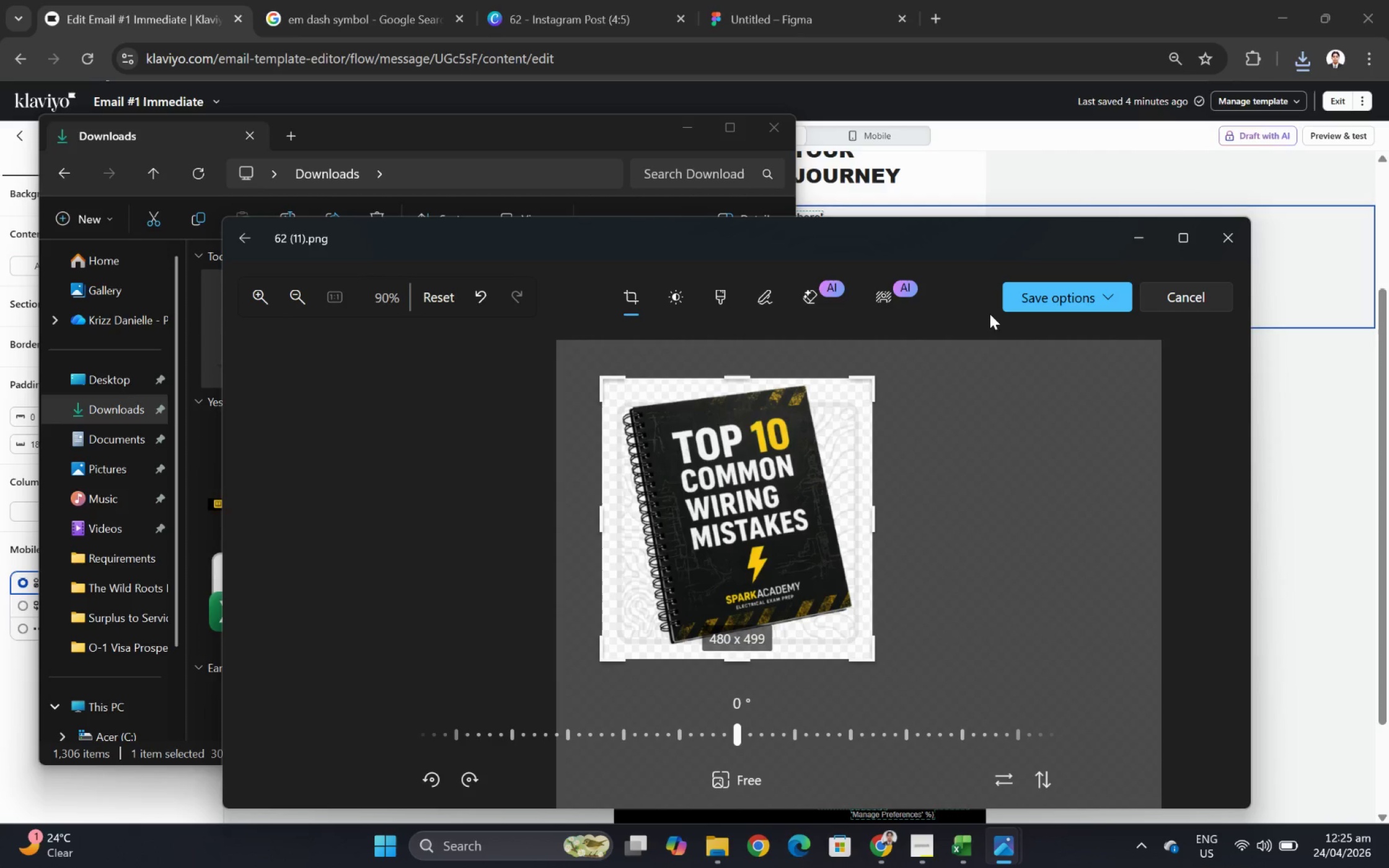 
left_click([1073, 297])
 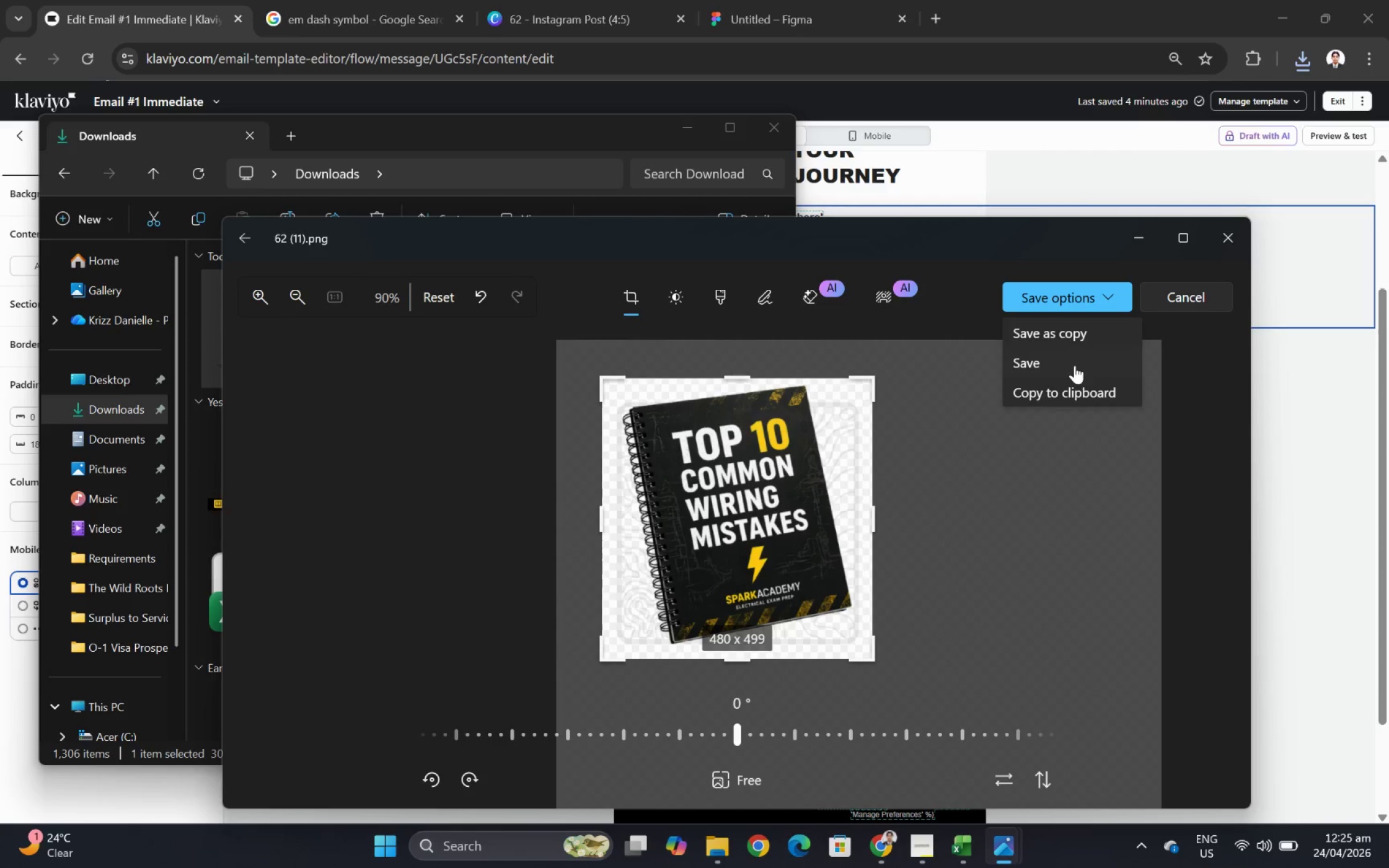 
left_click([1074, 365])
 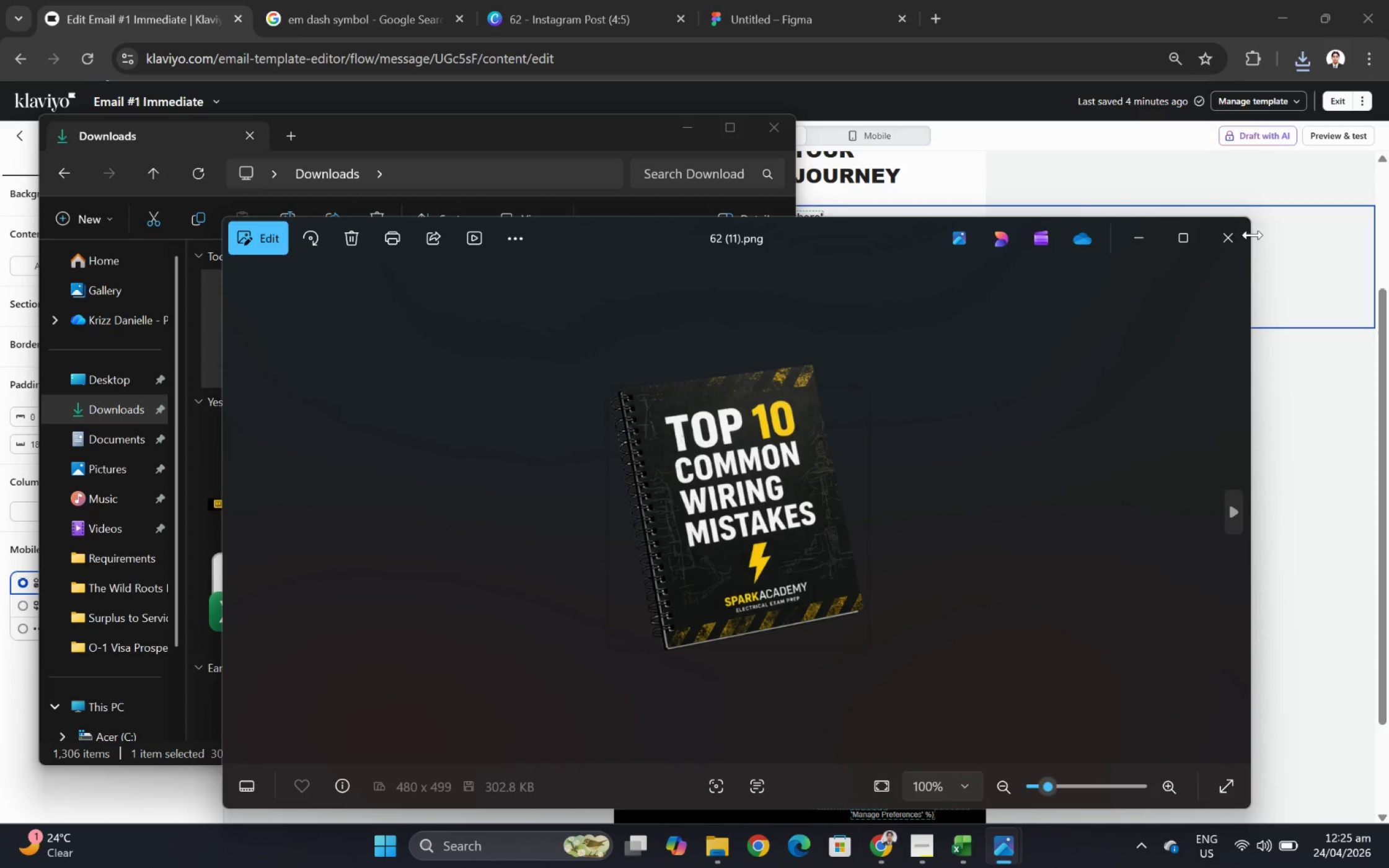 
left_click([1227, 240])
 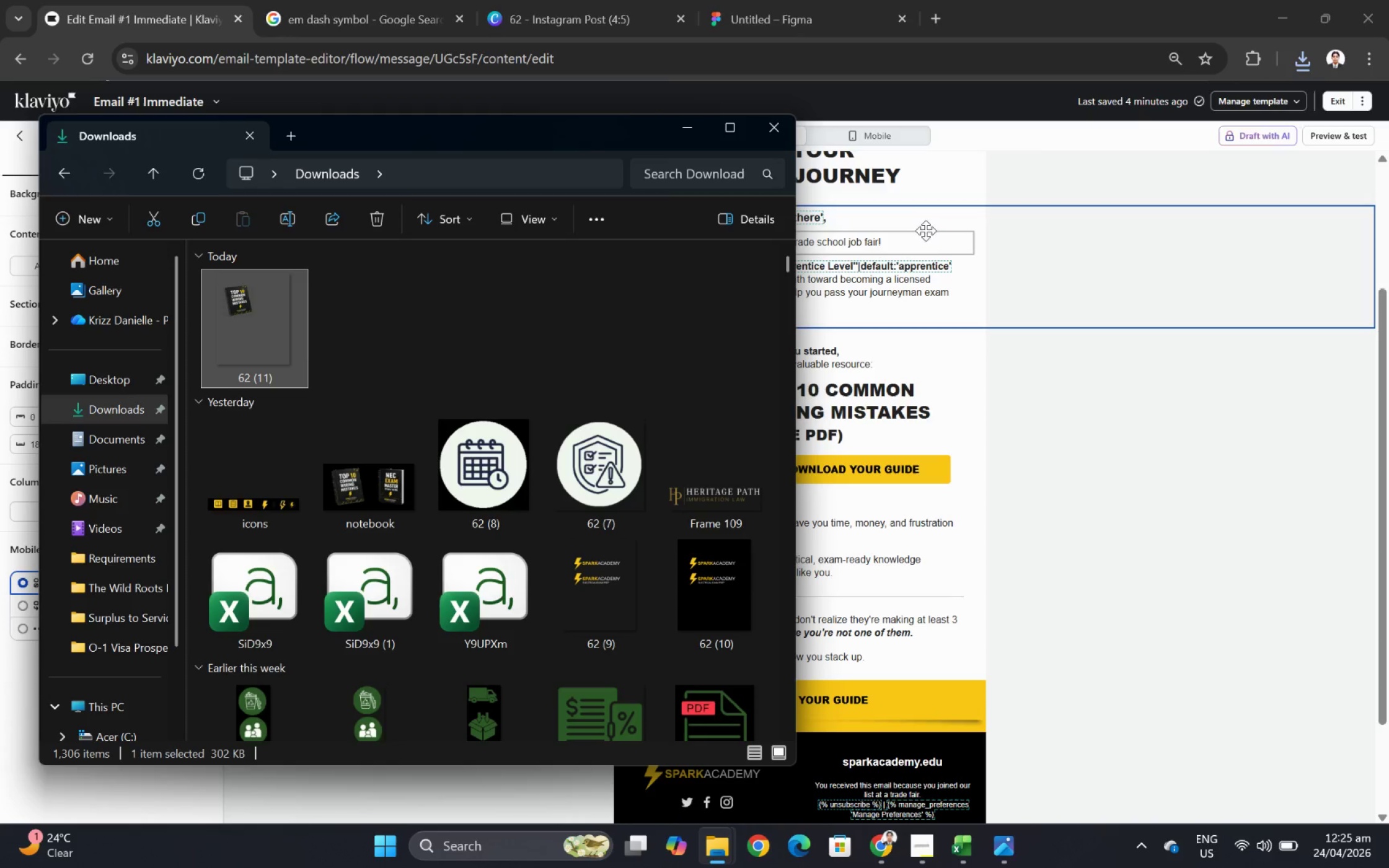 
left_click([1007, 421])
 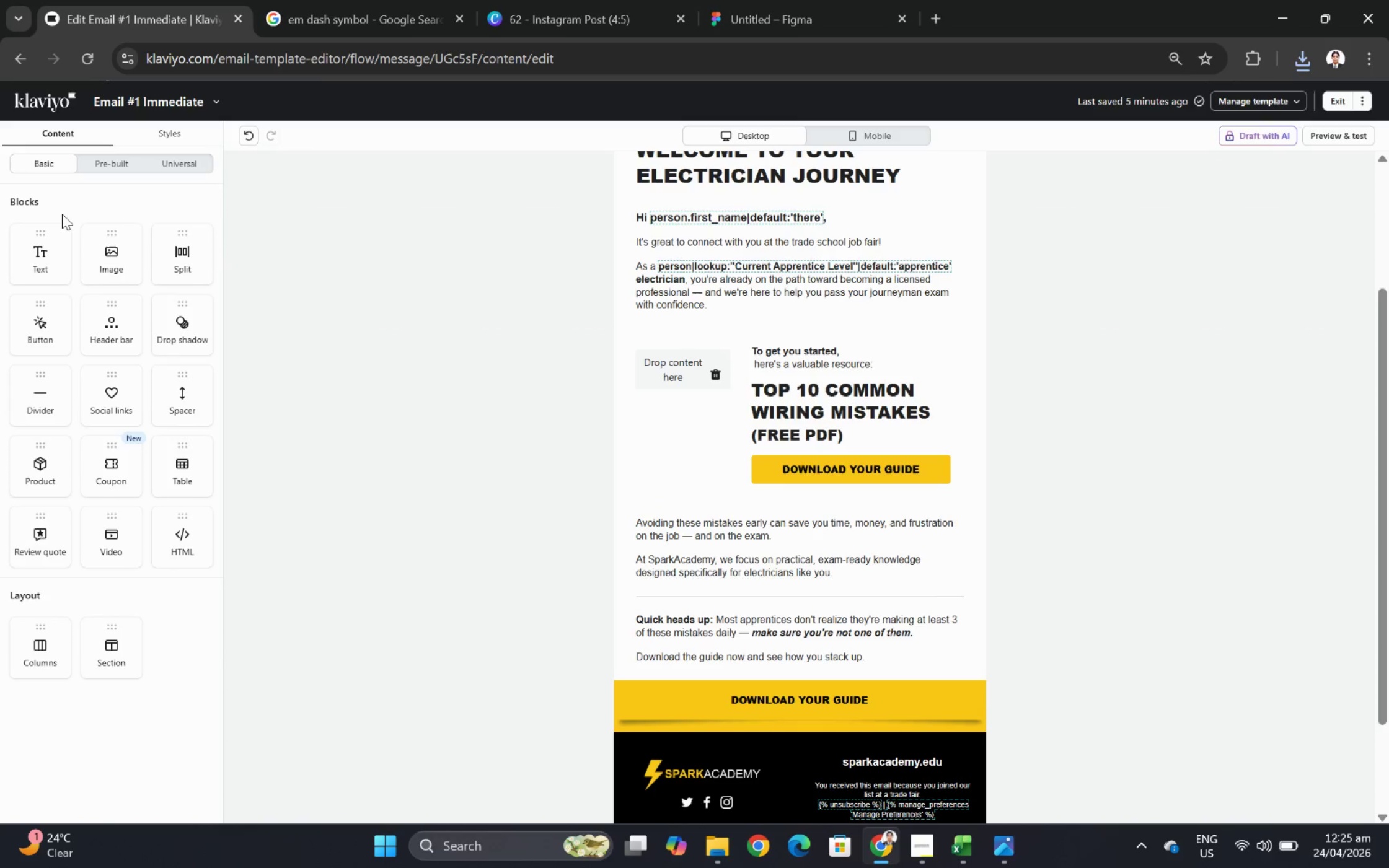 
left_click_drag(start_coordinate=[108, 256], to_coordinate=[666, 382])
 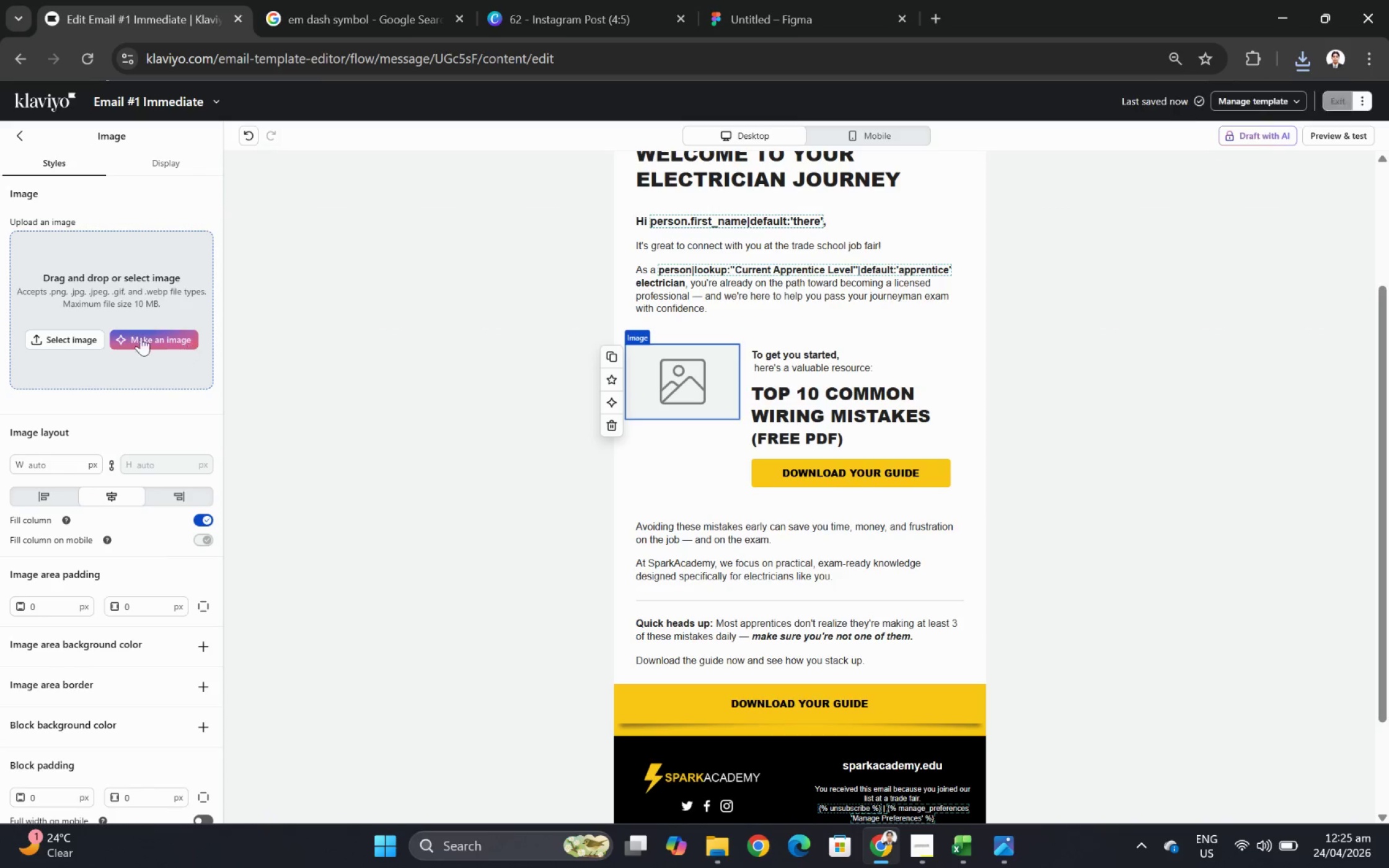 
left_click([64, 335])
 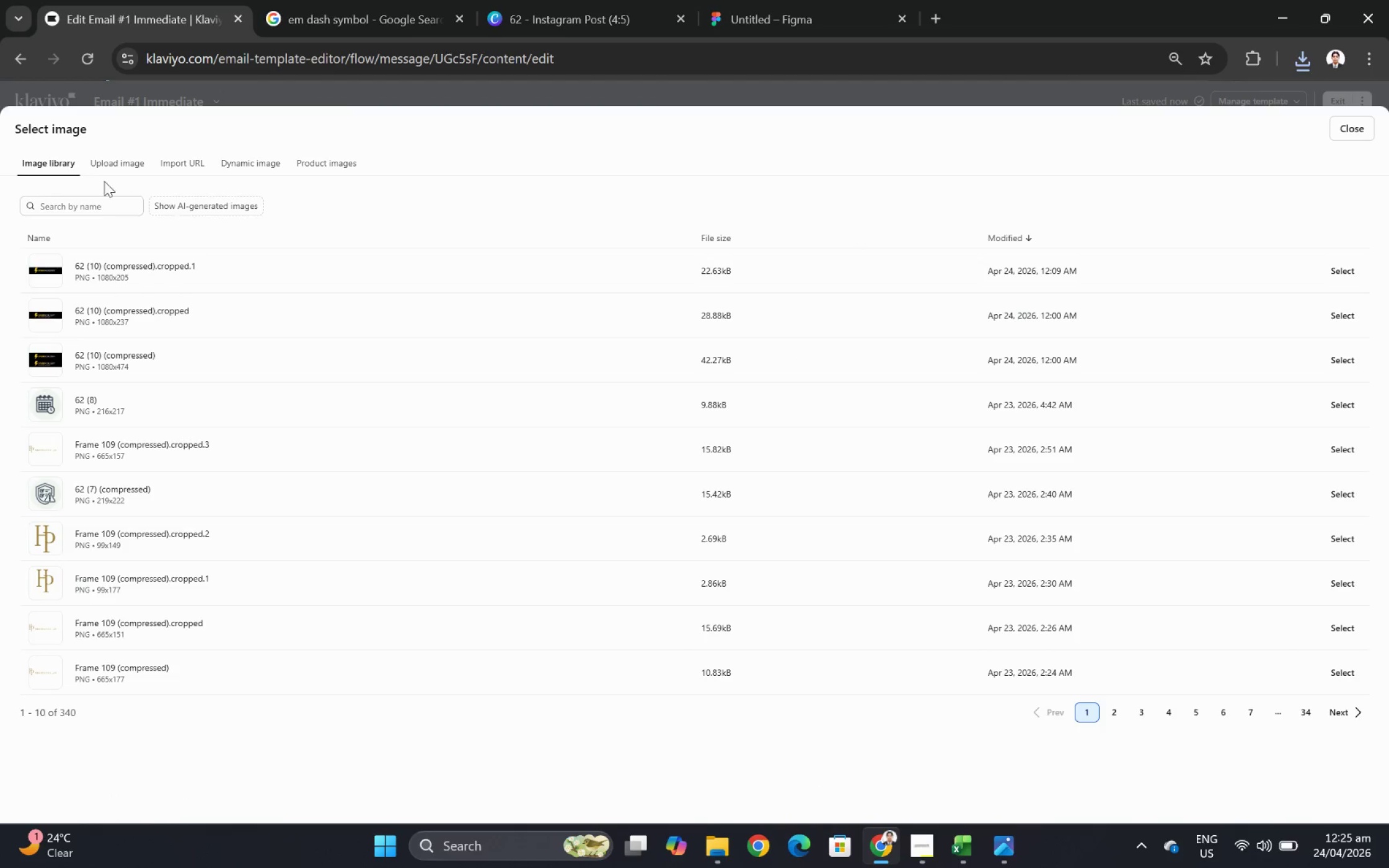 
left_click([106, 161])
 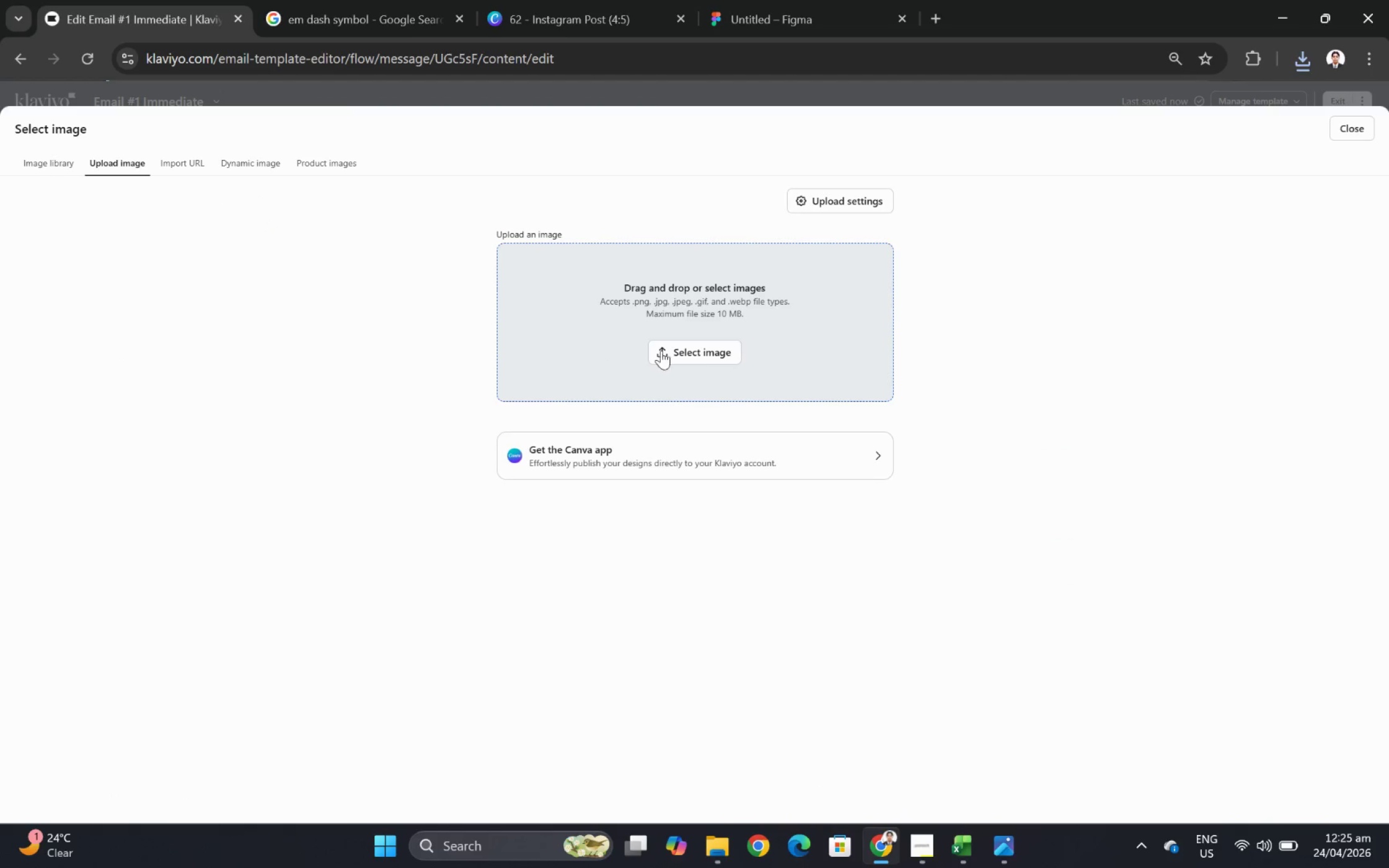 
left_click([712, 358])
 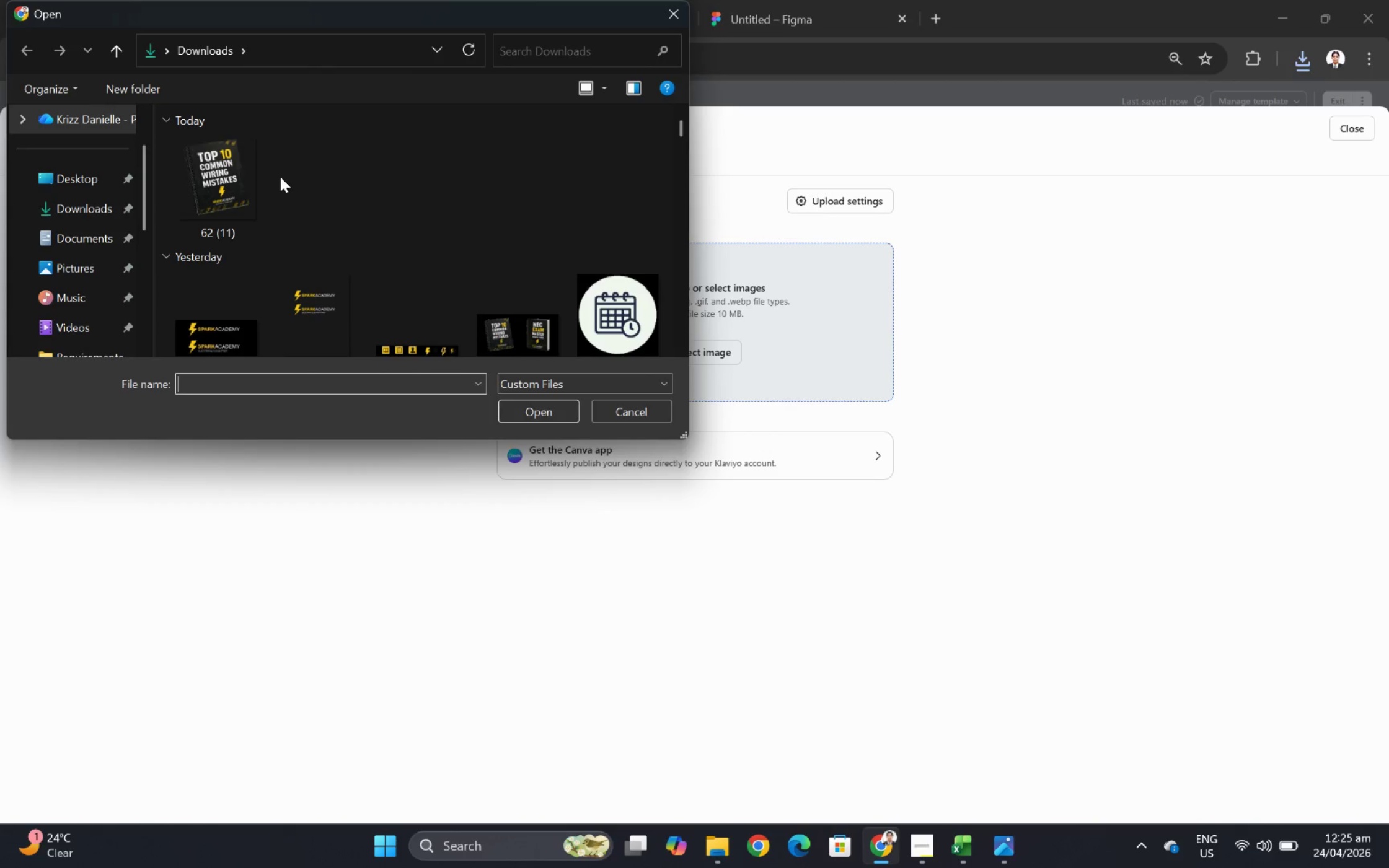 
double_click([214, 174])
 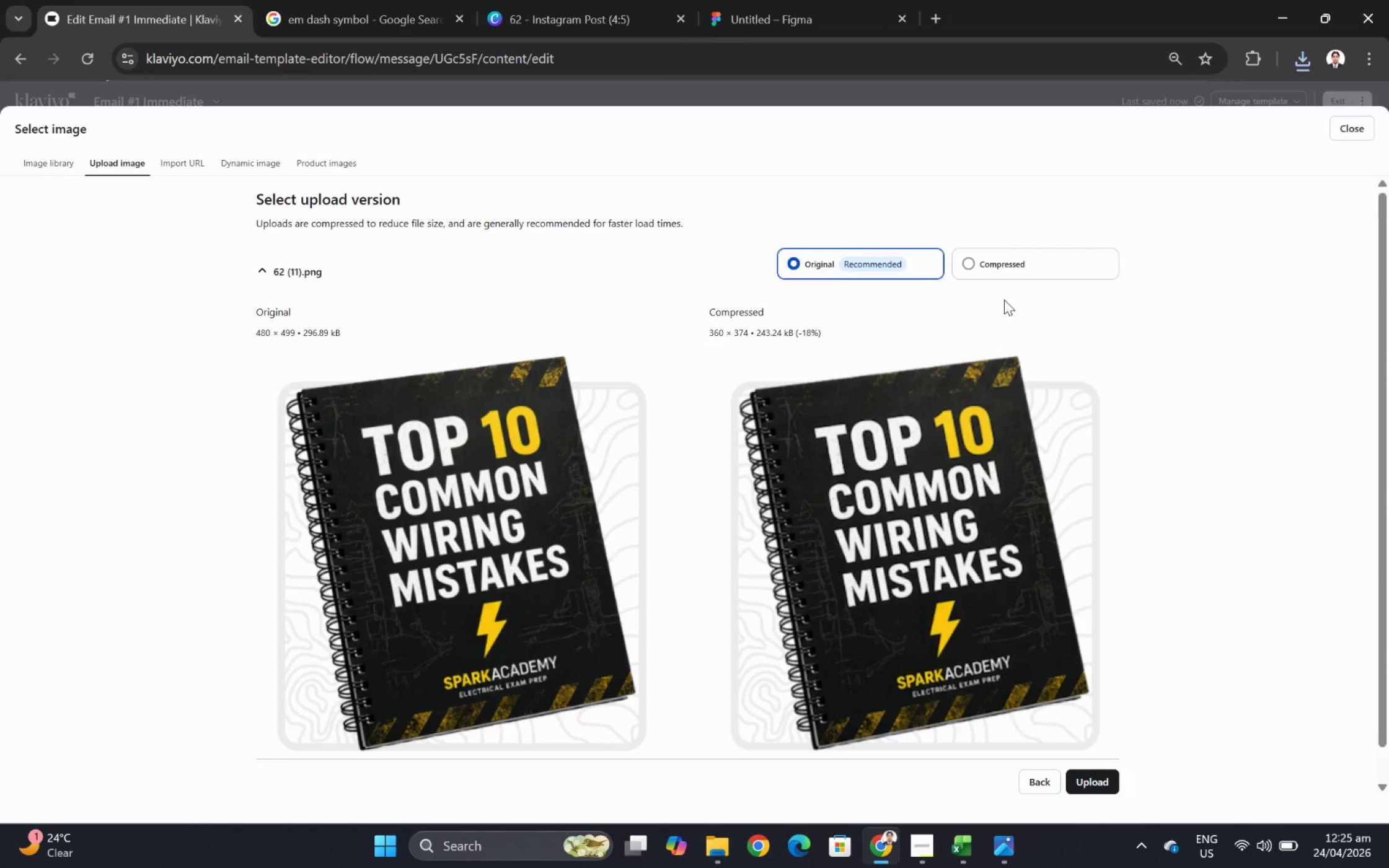 
left_click([1008, 258])
 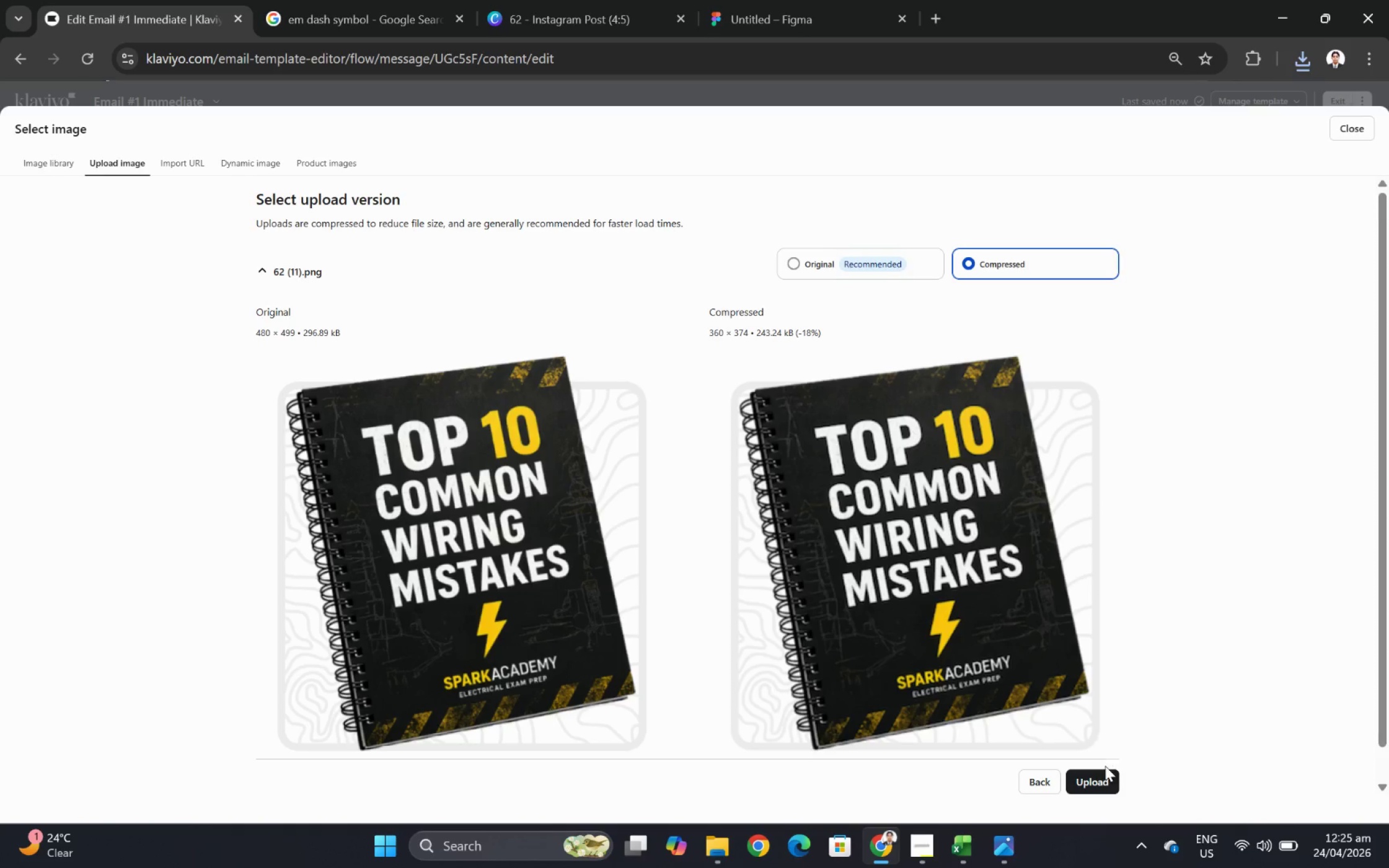 
left_click([1105, 783])
 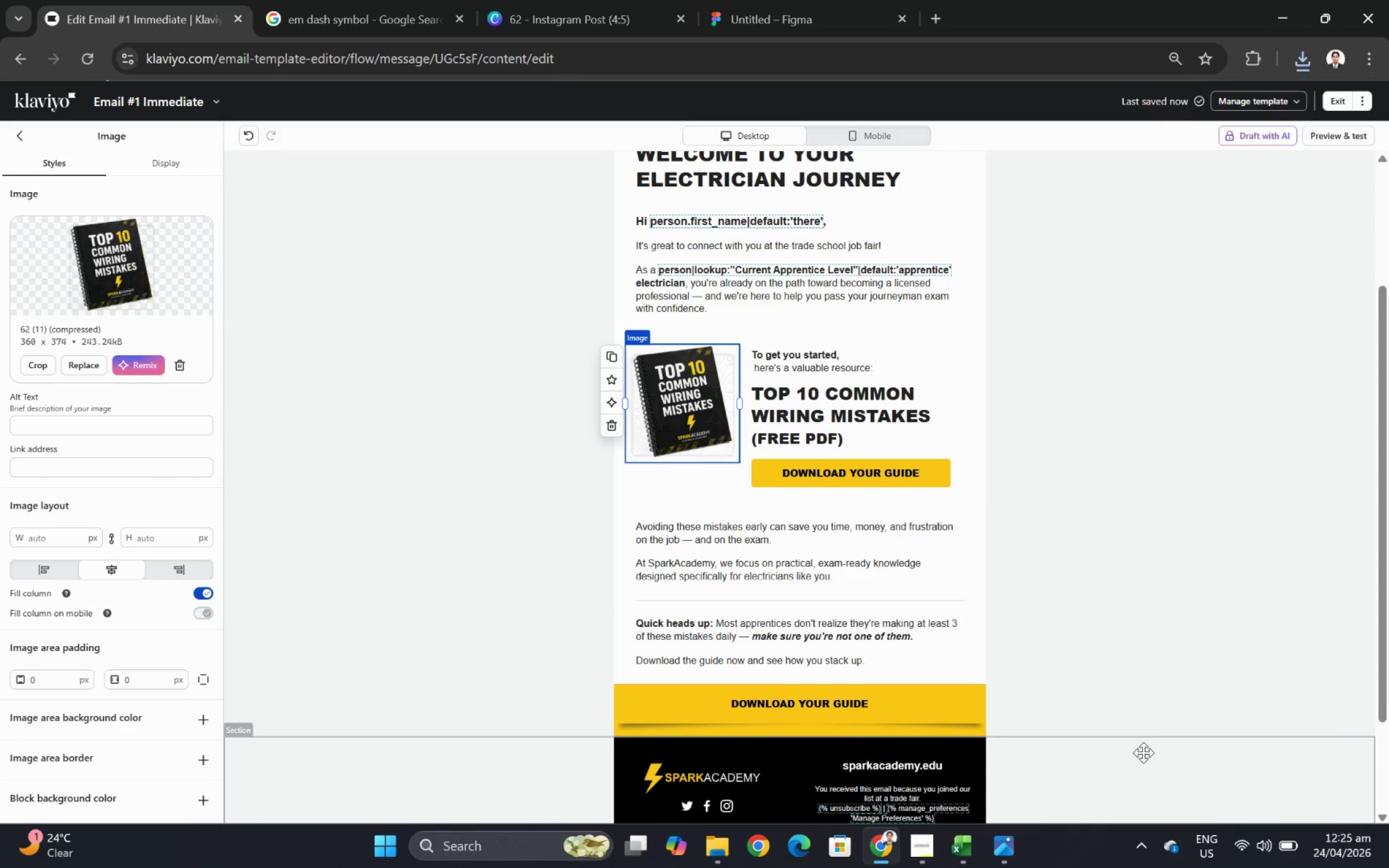 
wait(7.24)
 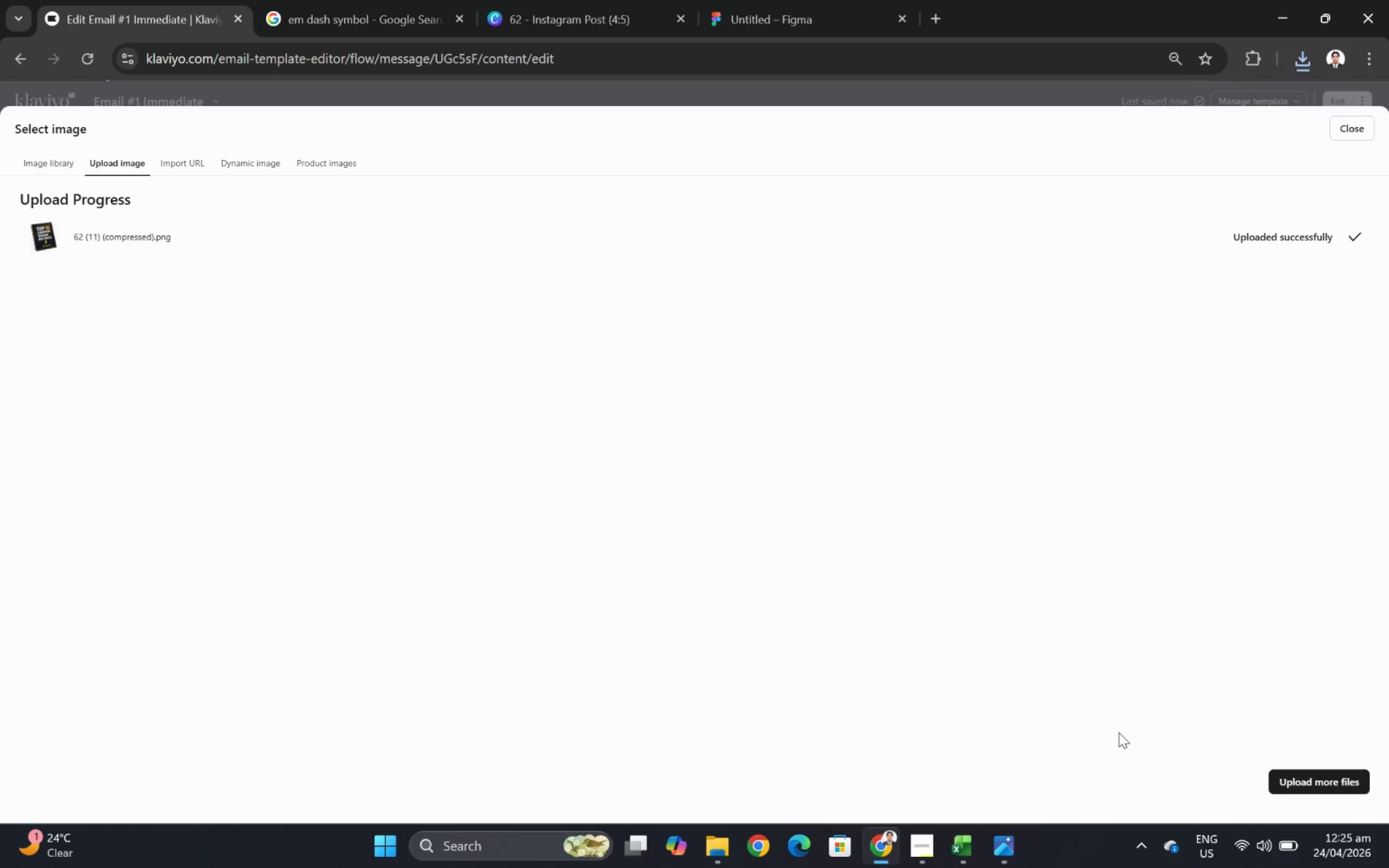 
left_click([1162, 736])
 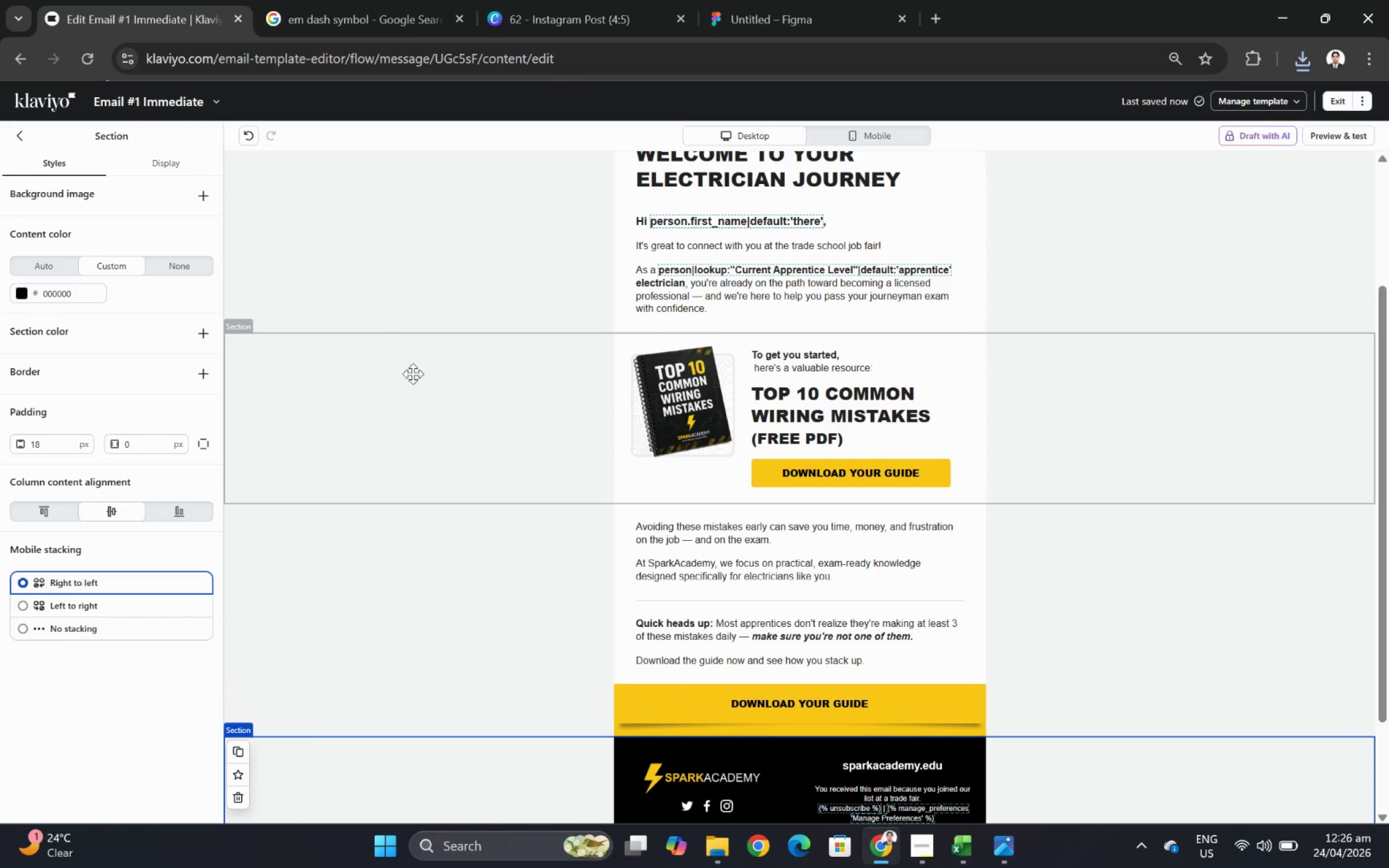 
left_click([368, 351])
 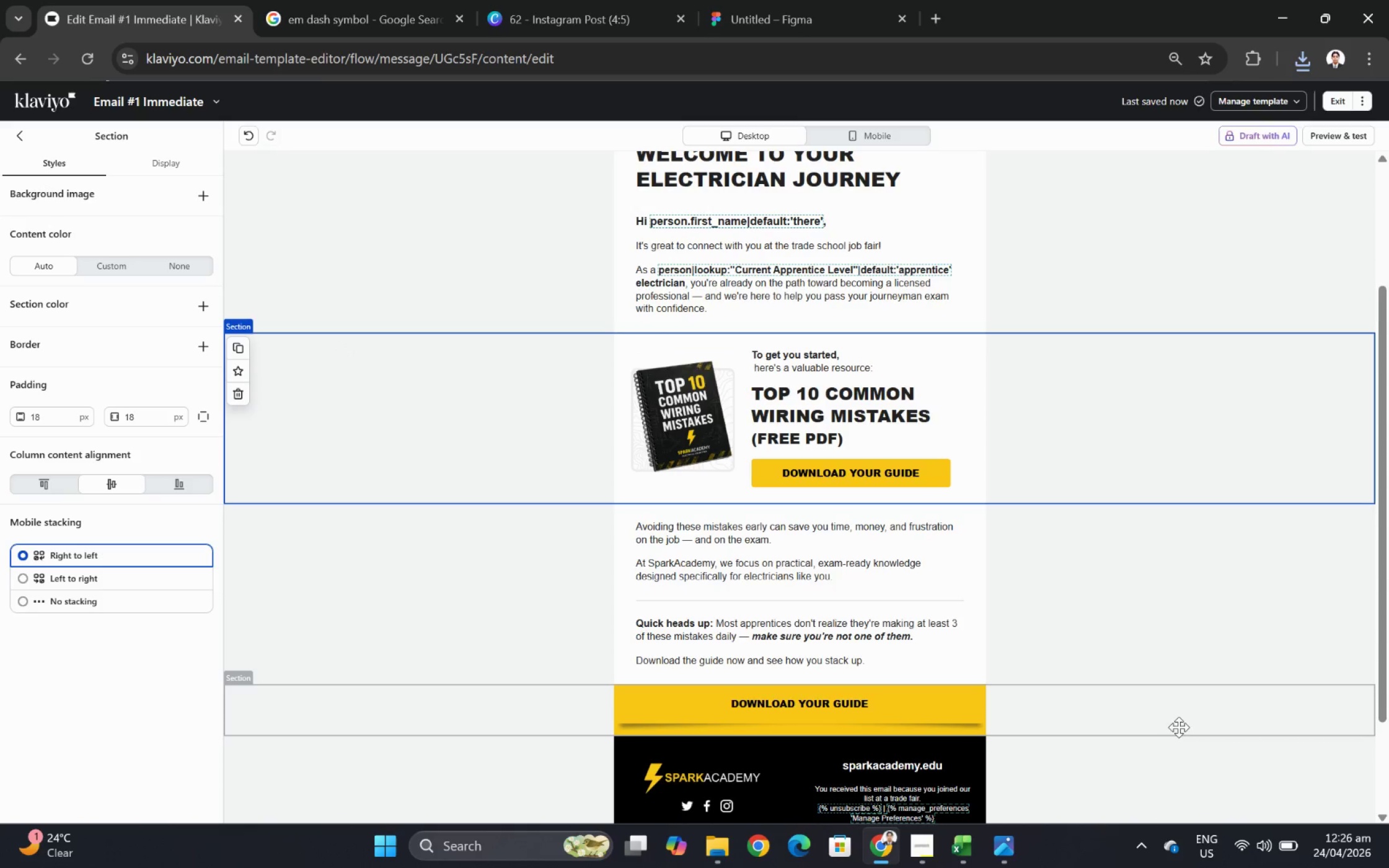 
left_click([697, 401])
 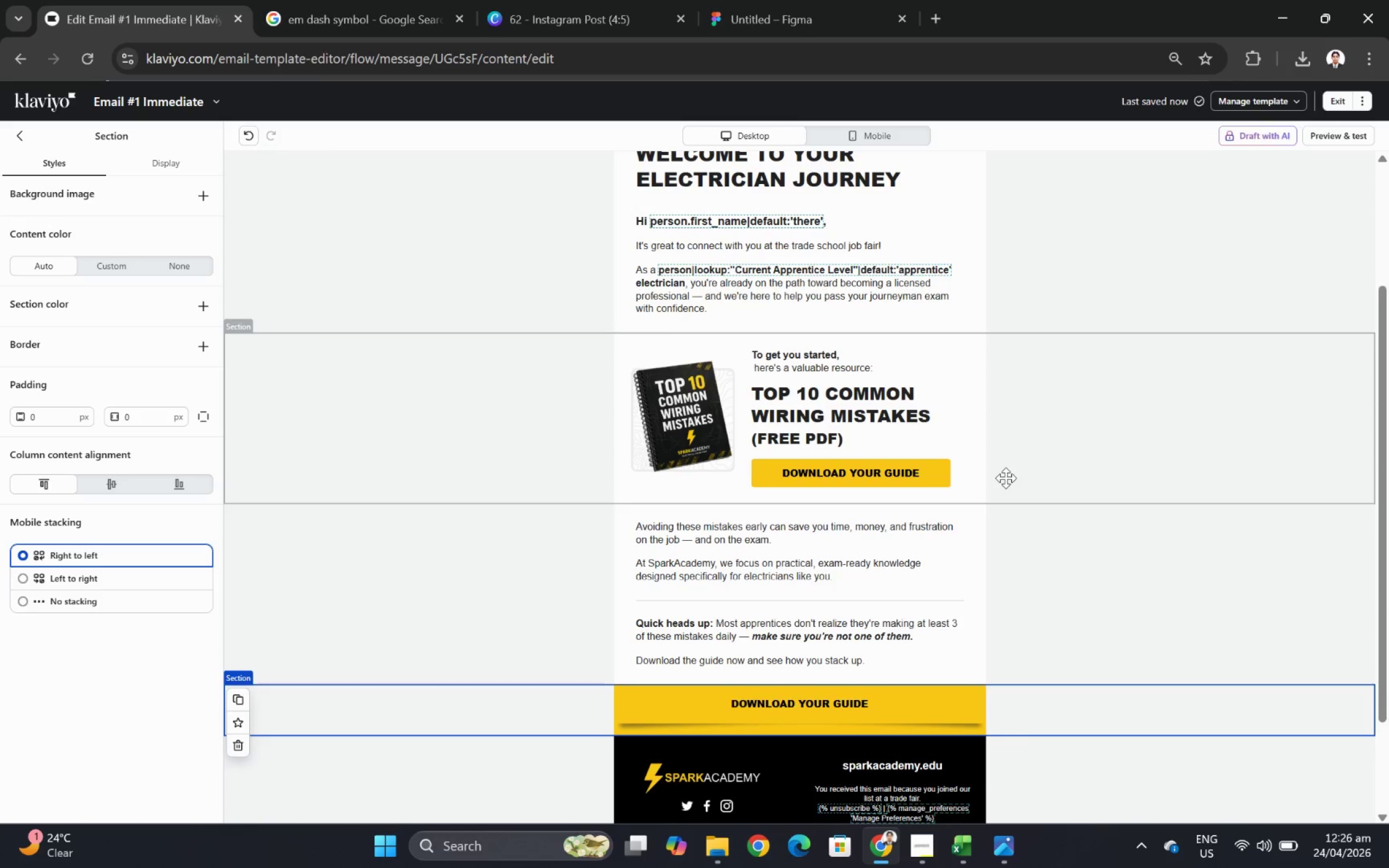 
wait(16.35)
 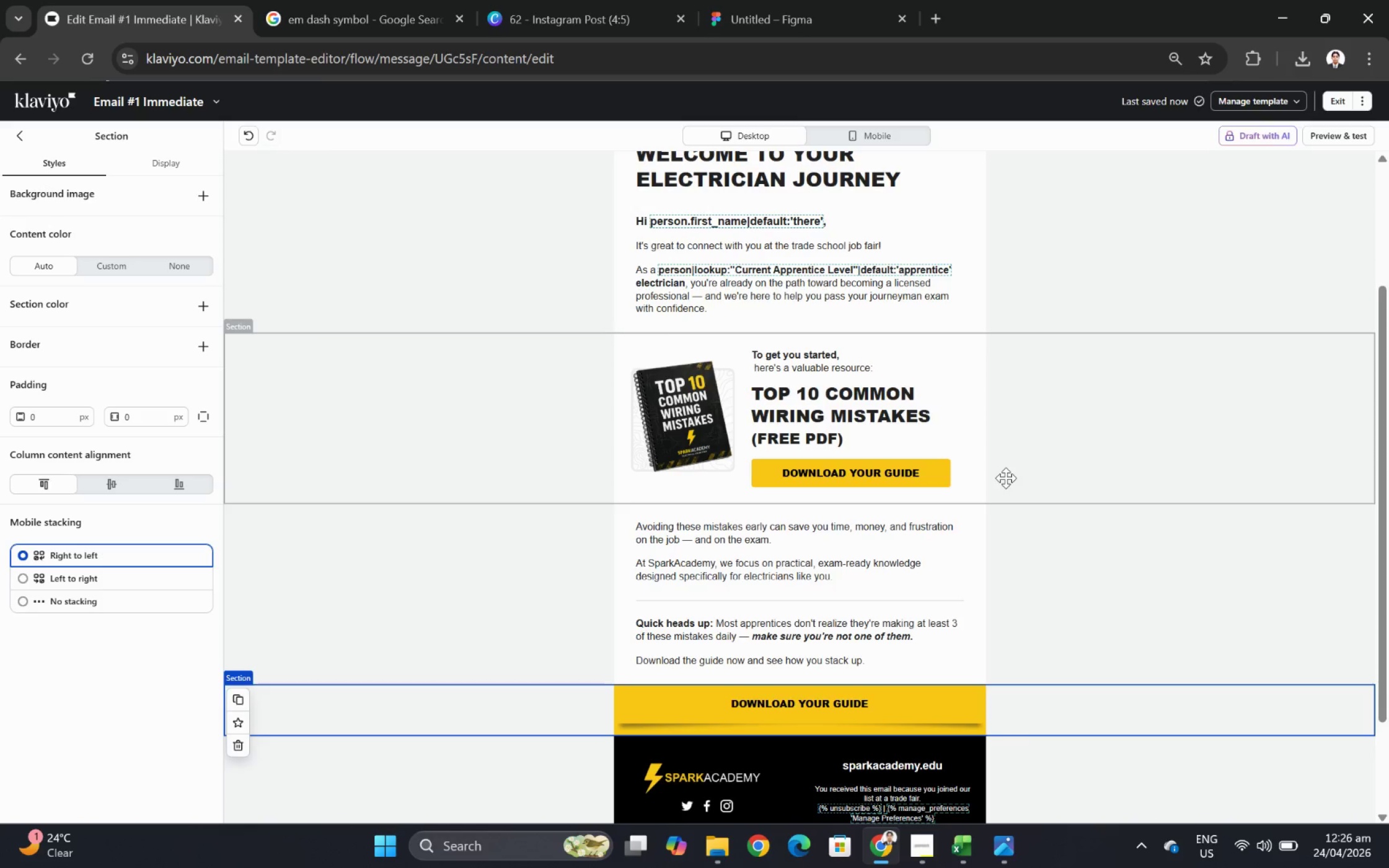 
left_click([417, 419])
 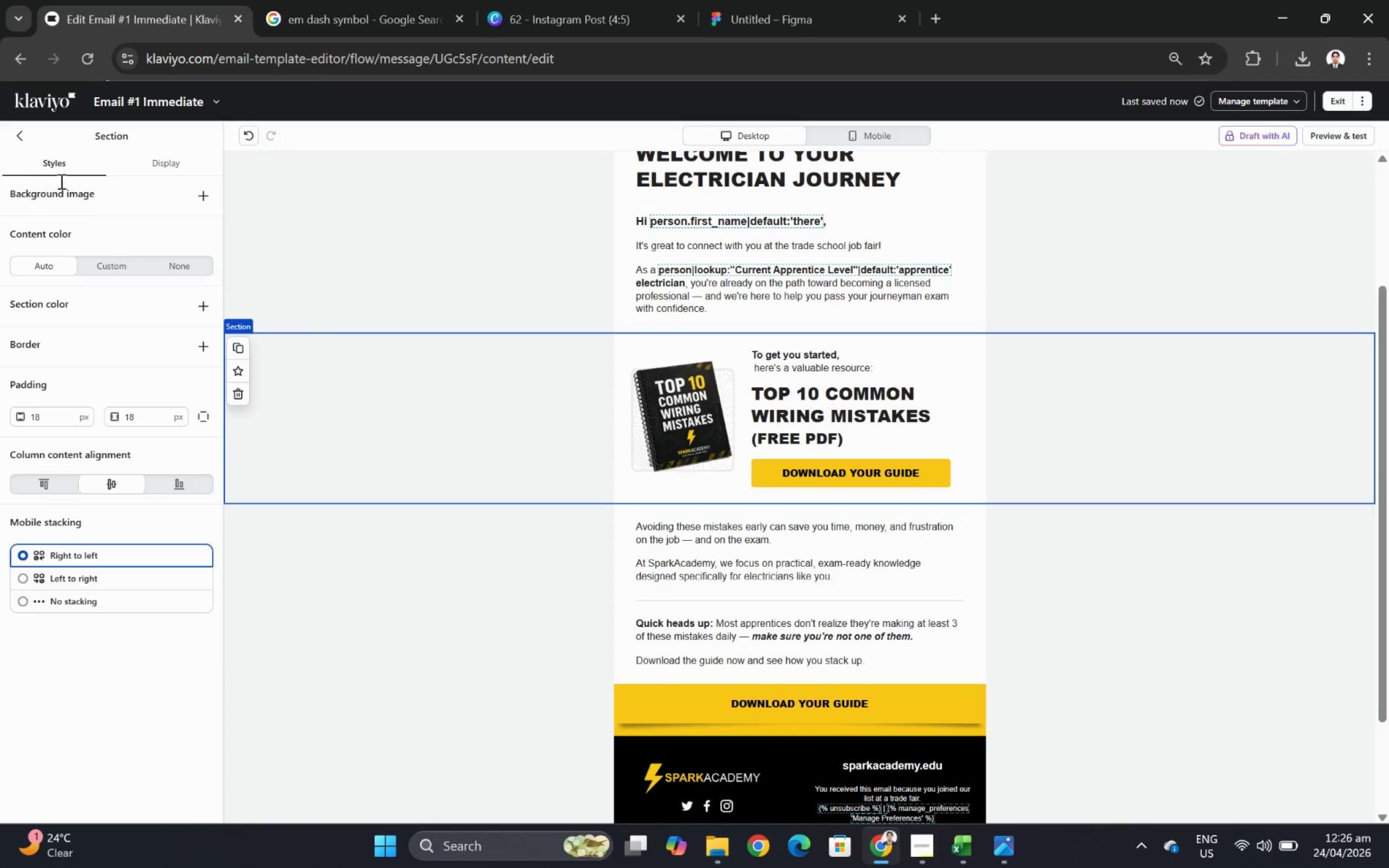 
left_click([15, 126])
 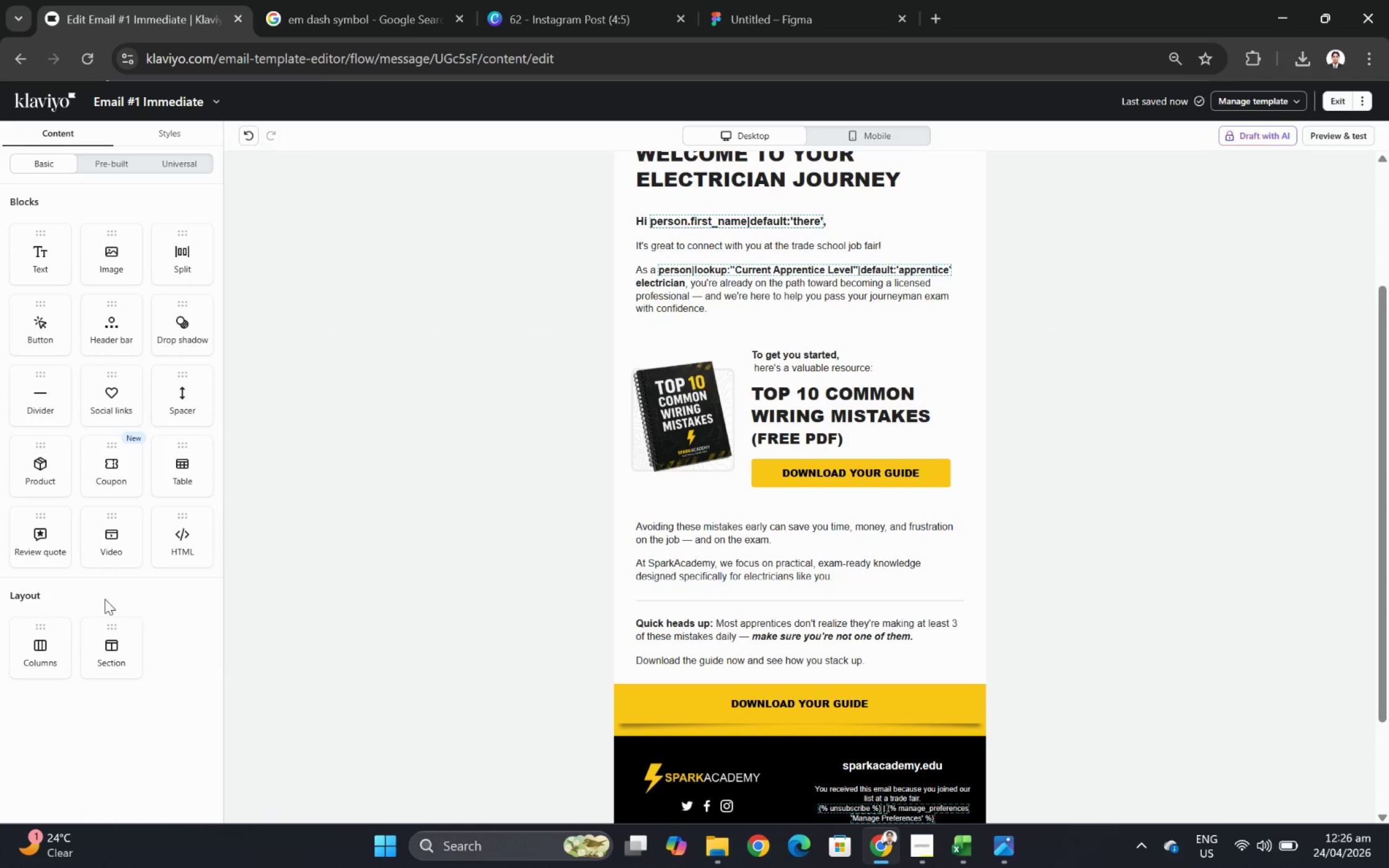 
left_click_drag(start_coordinate=[109, 650], to_coordinate=[417, 418])
 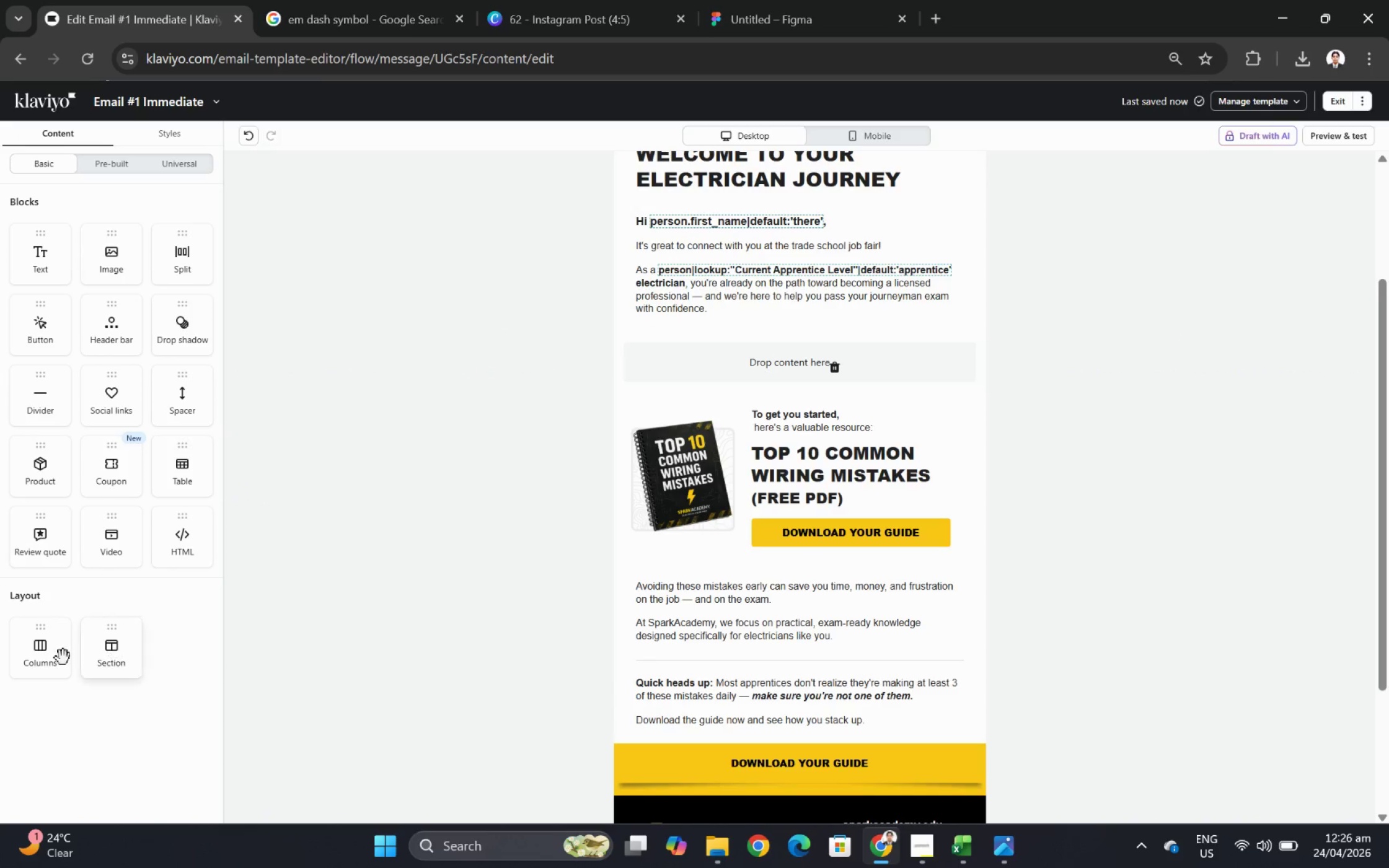 
left_click_drag(start_coordinate=[24, 655], to_coordinate=[678, 368])
 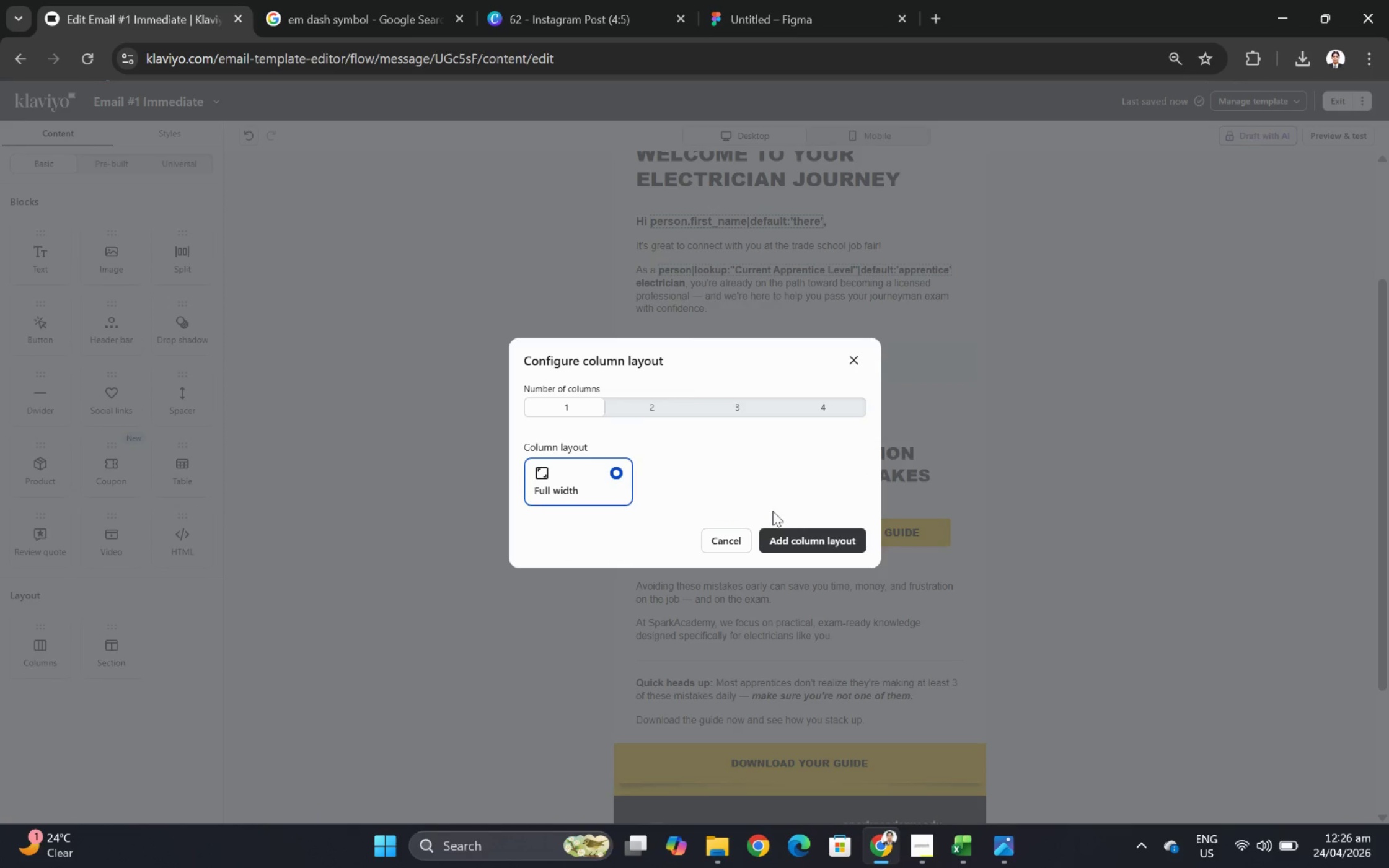 
left_click([637, 406])
 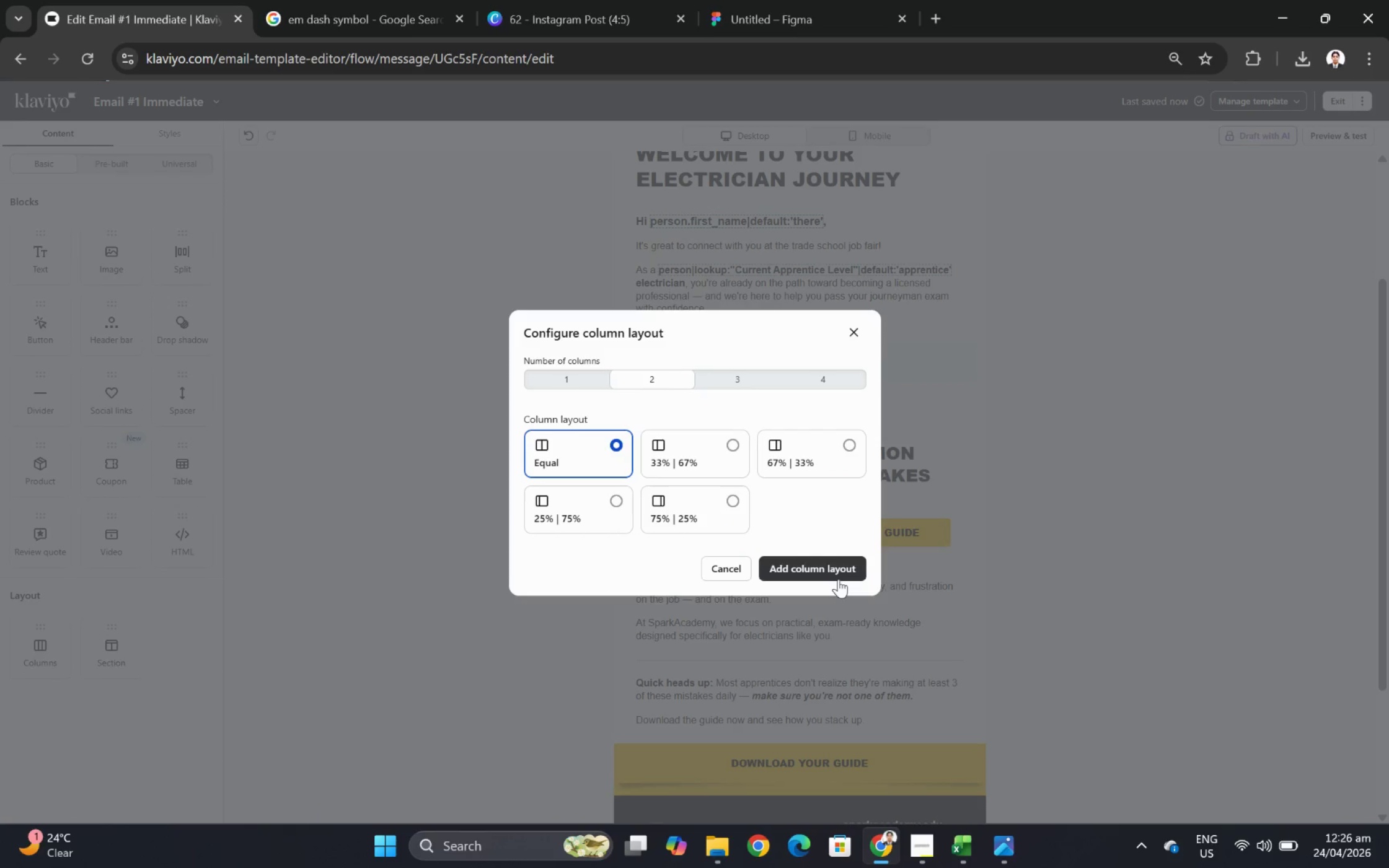 
left_click([838, 579])
 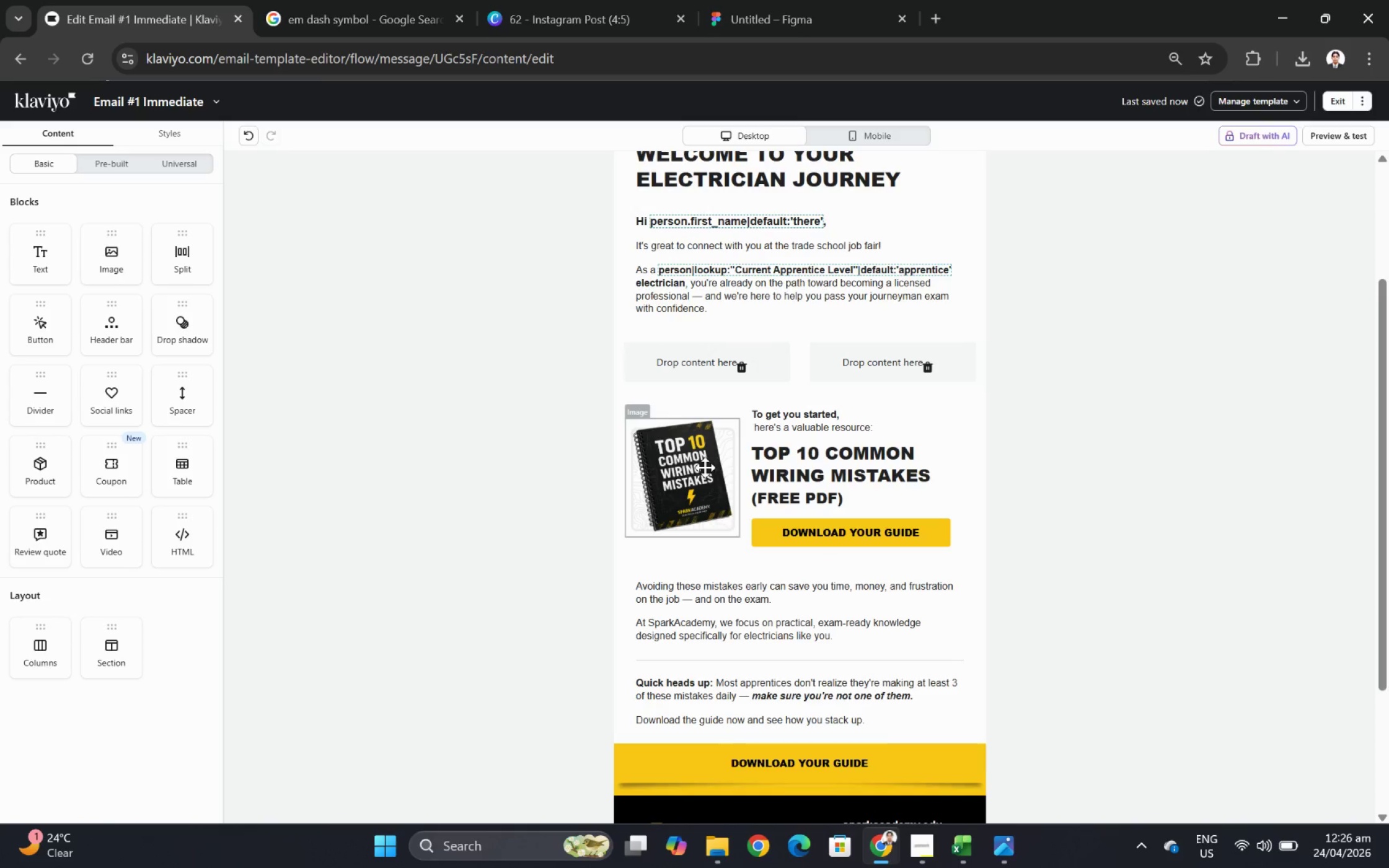 
left_click_drag(start_coordinate=[704, 467], to_coordinate=[719, 365])
 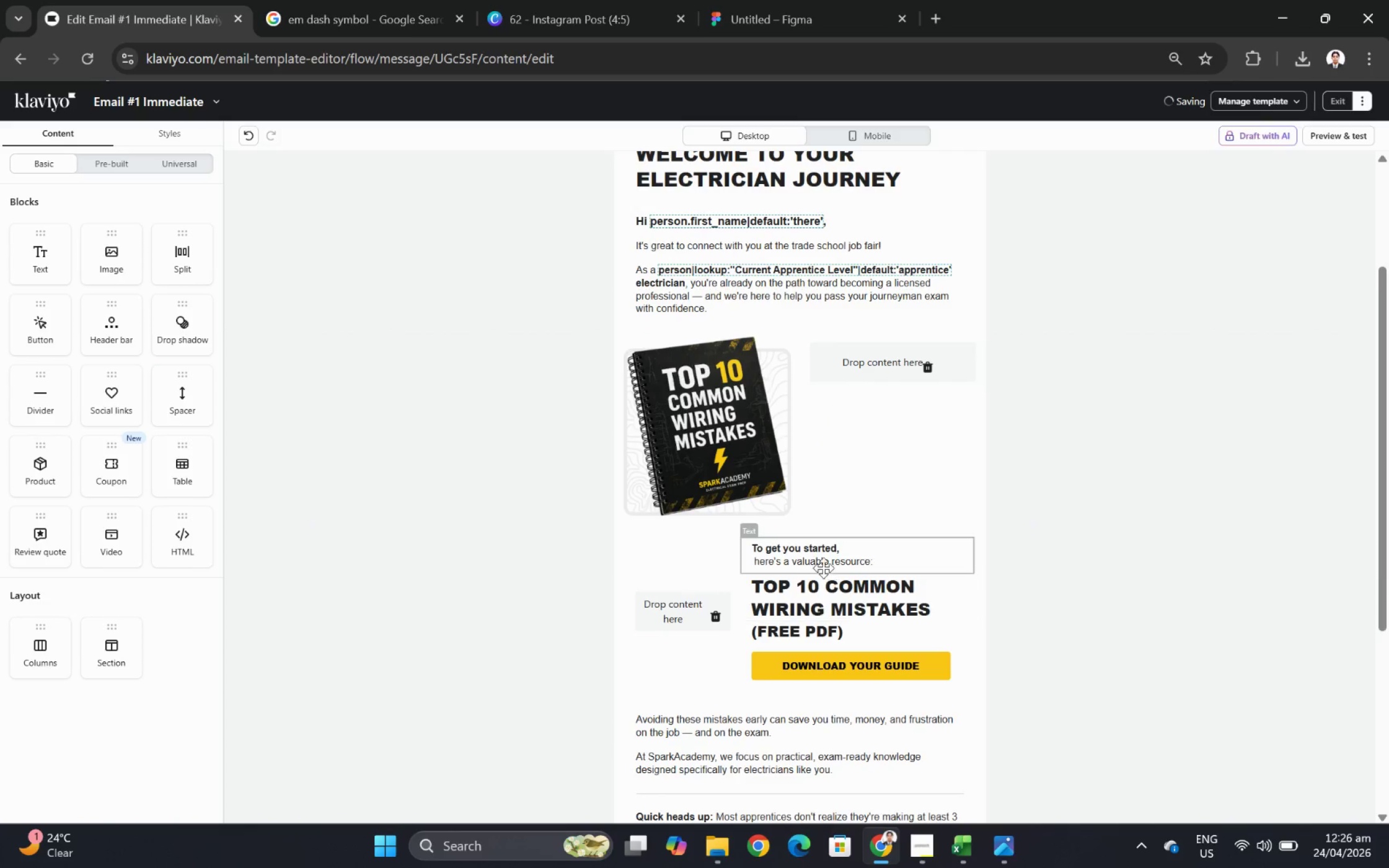 
left_click_drag(start_coordinate=[816, 551], to_coordinate=[893, 363])
 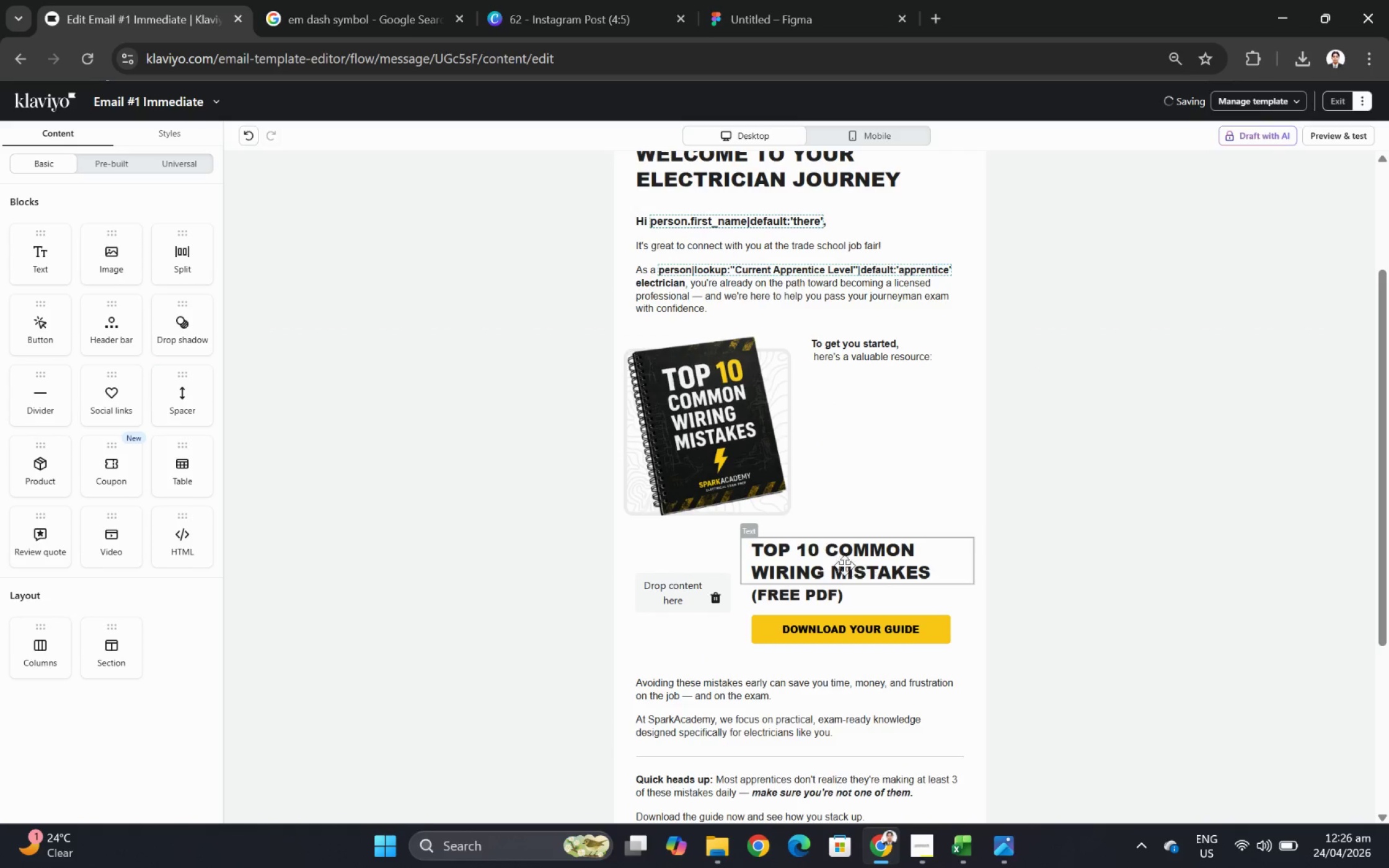 
left_click_drag(start_coordinate=[813, 563], to_coordinate=[866, 387])
 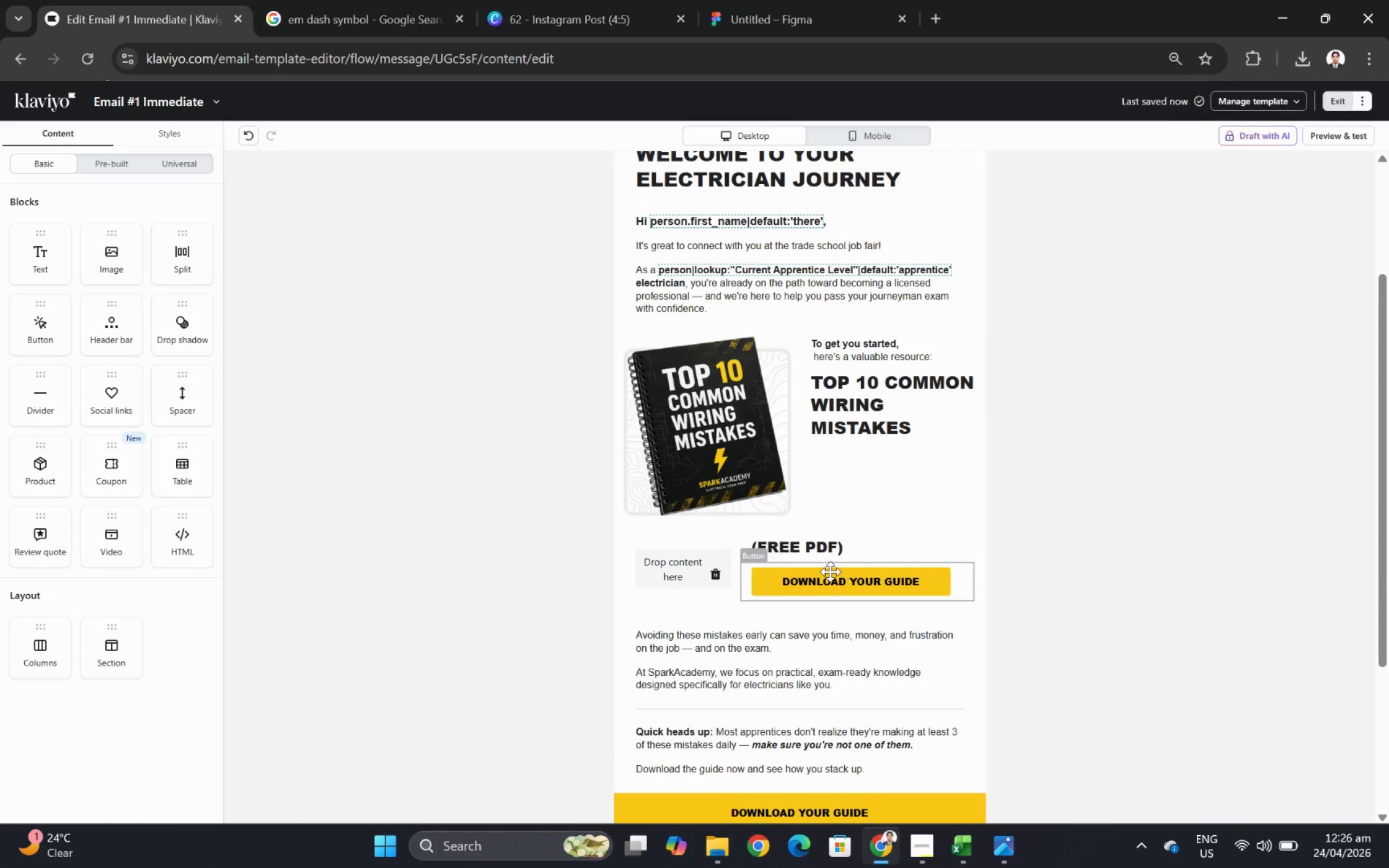 
left_click_drag(start_coordinate=[808, 550], to_coordinate=[858, 428])
 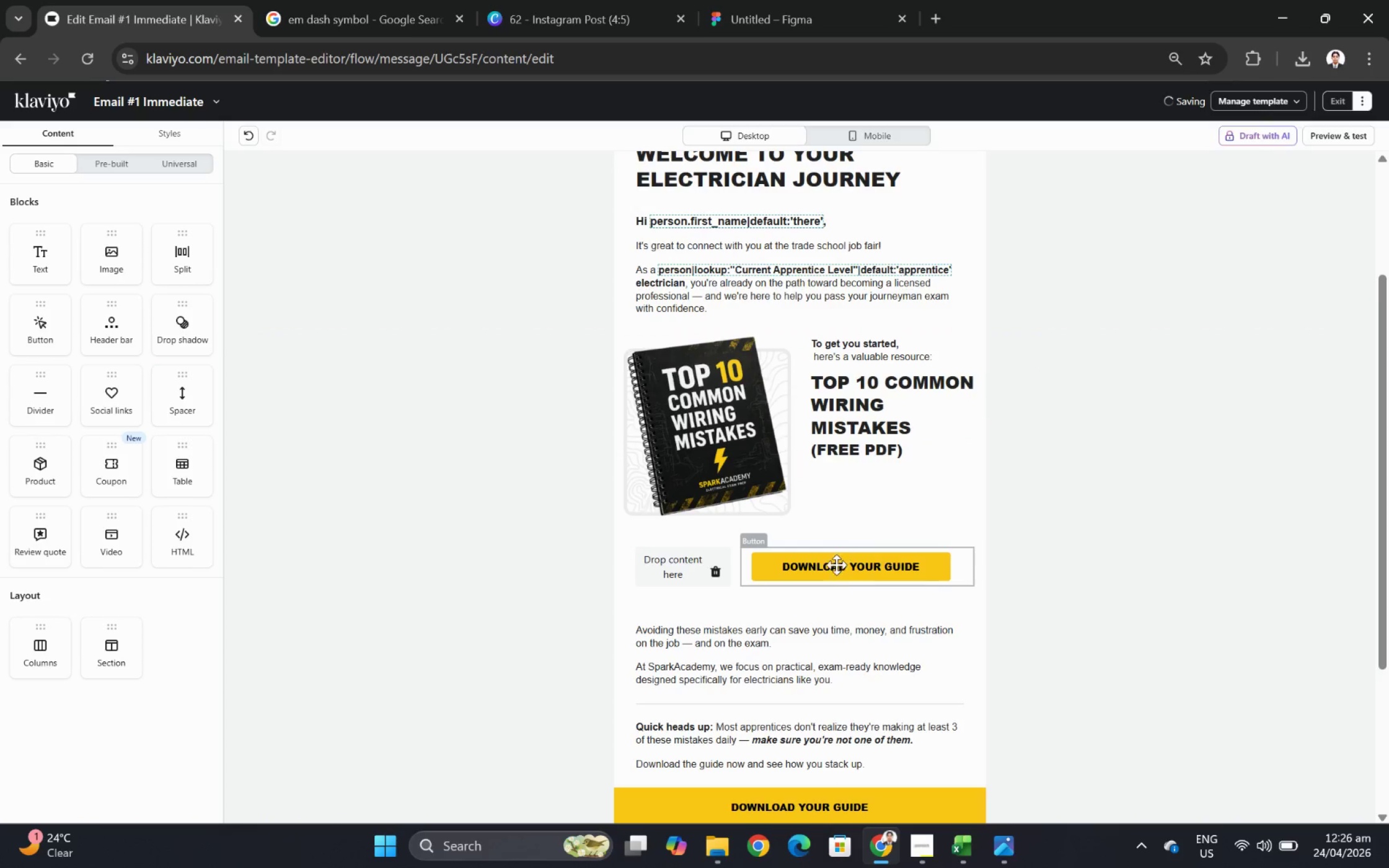 
left_click_drag(start_coordinate=[832, 571], to_coordinate=[865, 482])
 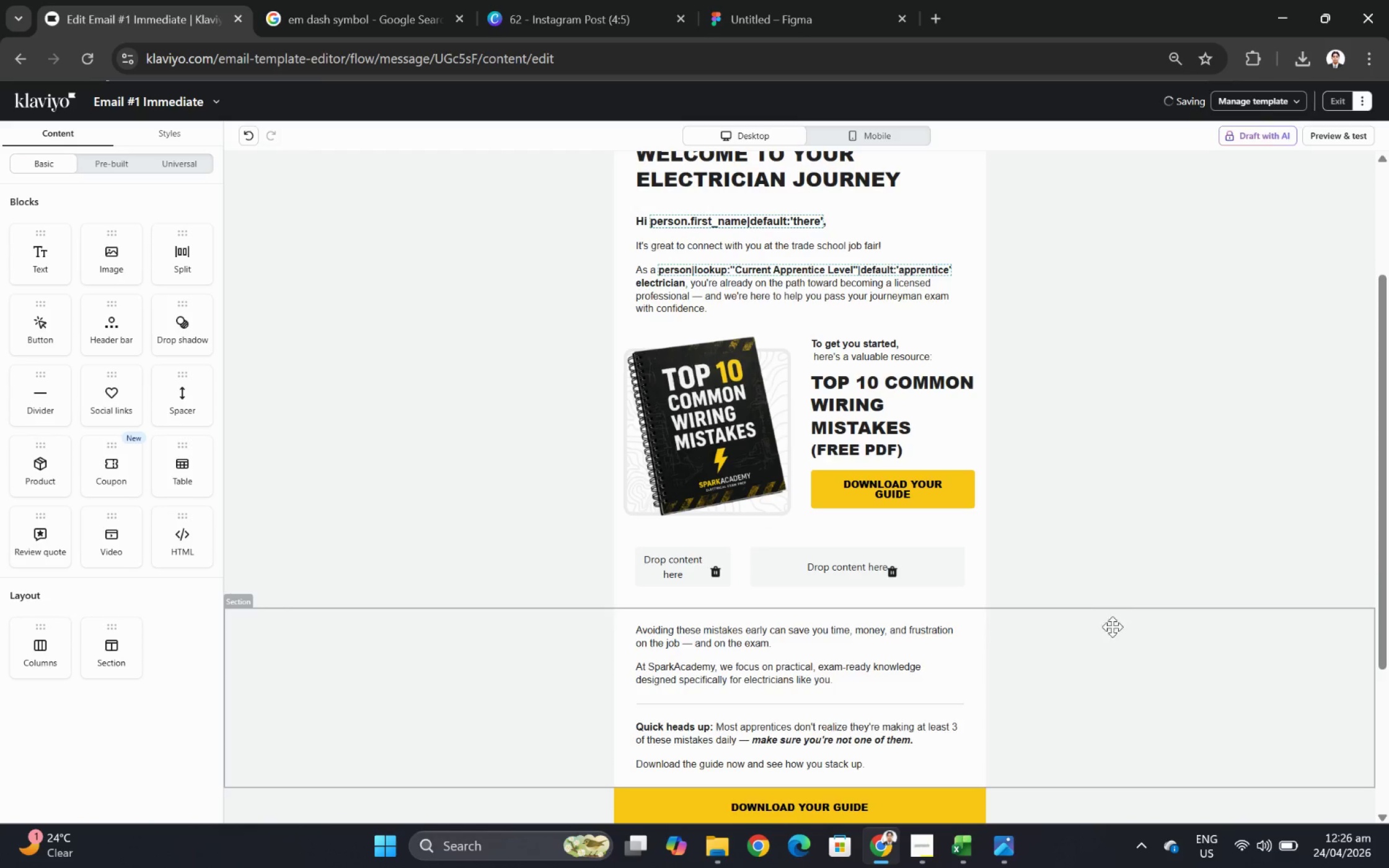 
left_click([1112, 634])
 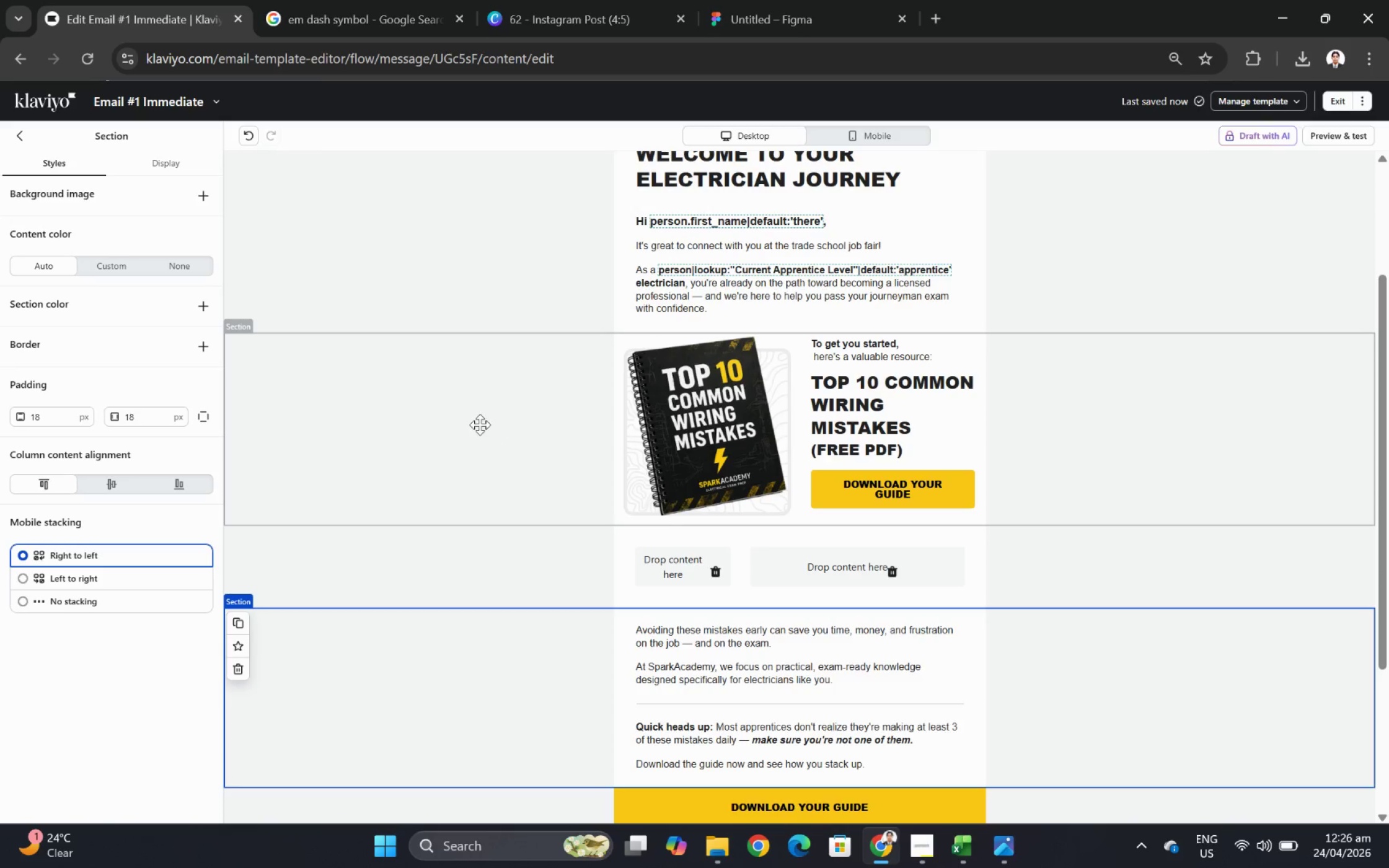 
left_click([479, 424])
 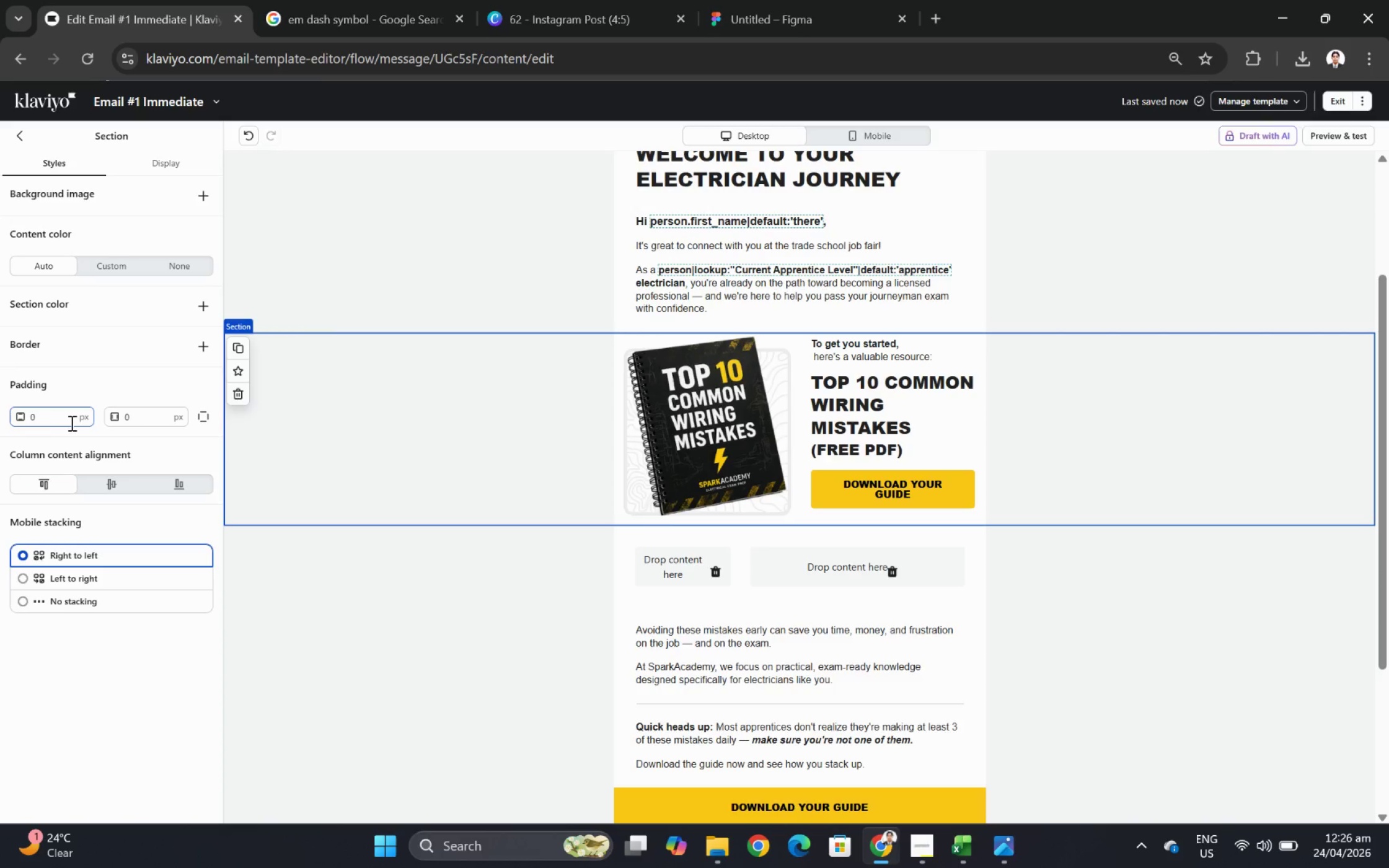 
double_click([61, 419])
 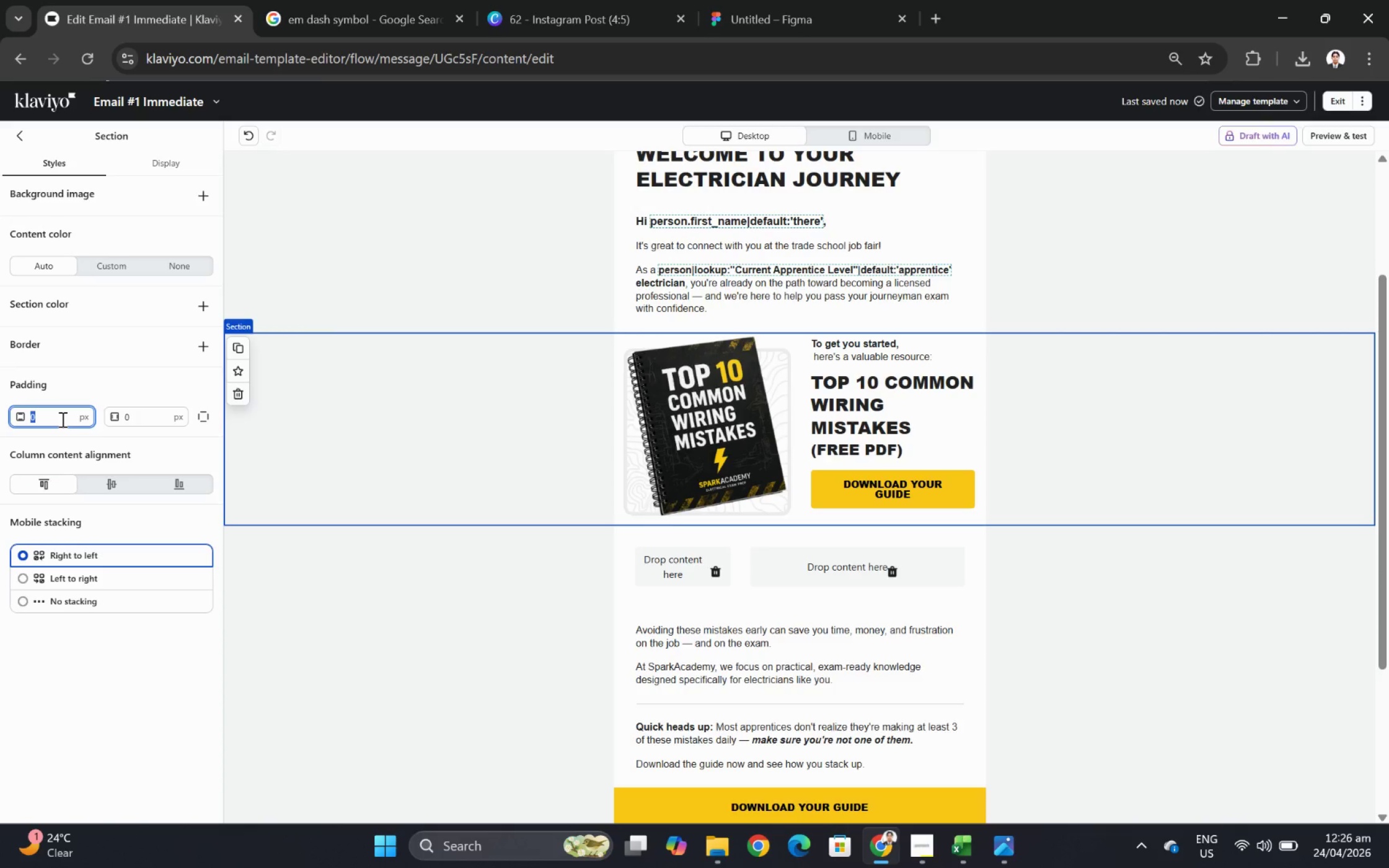 
key(Numpad1)
 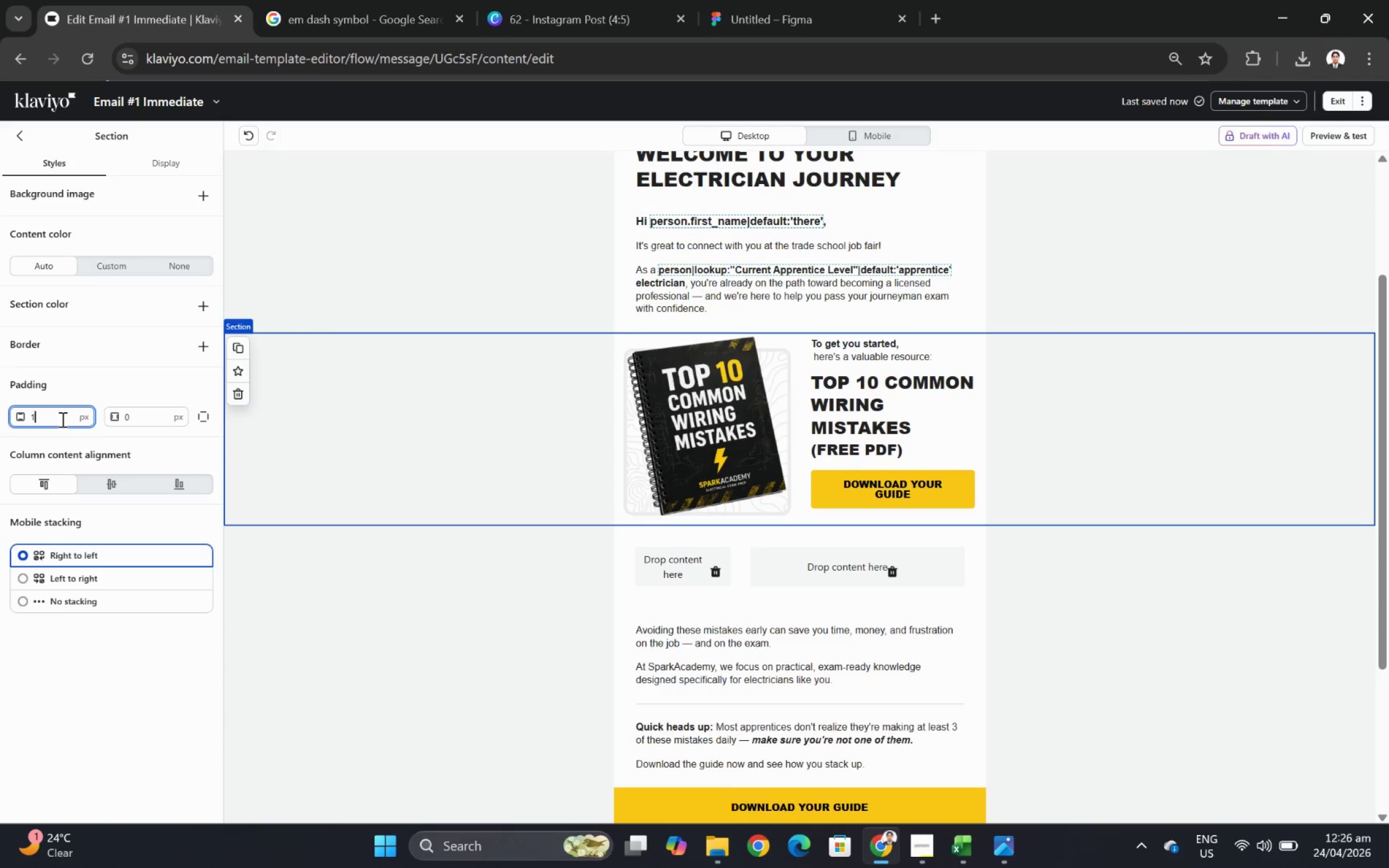 
key(Numpad8)
 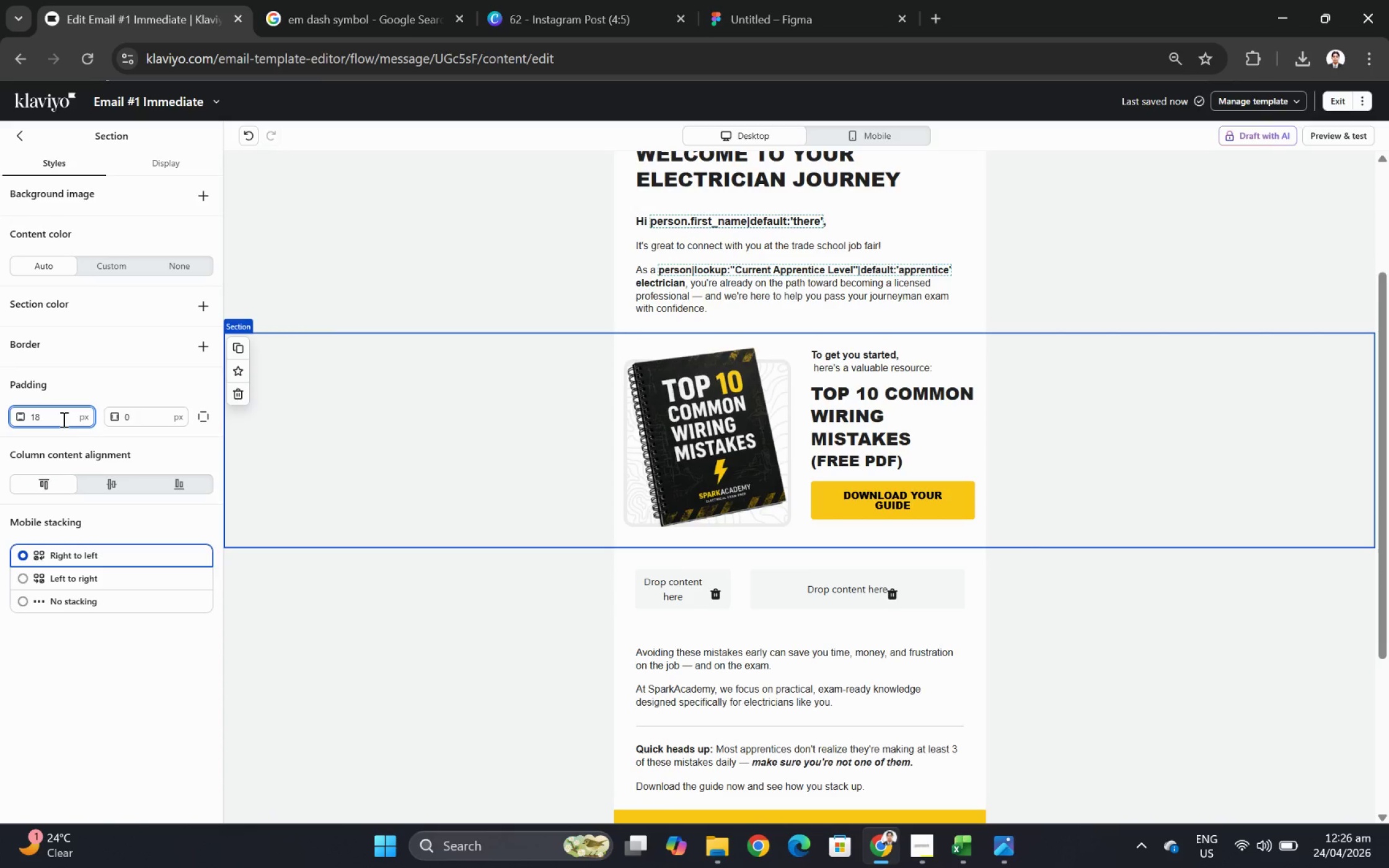 
double_click([63, 419])
 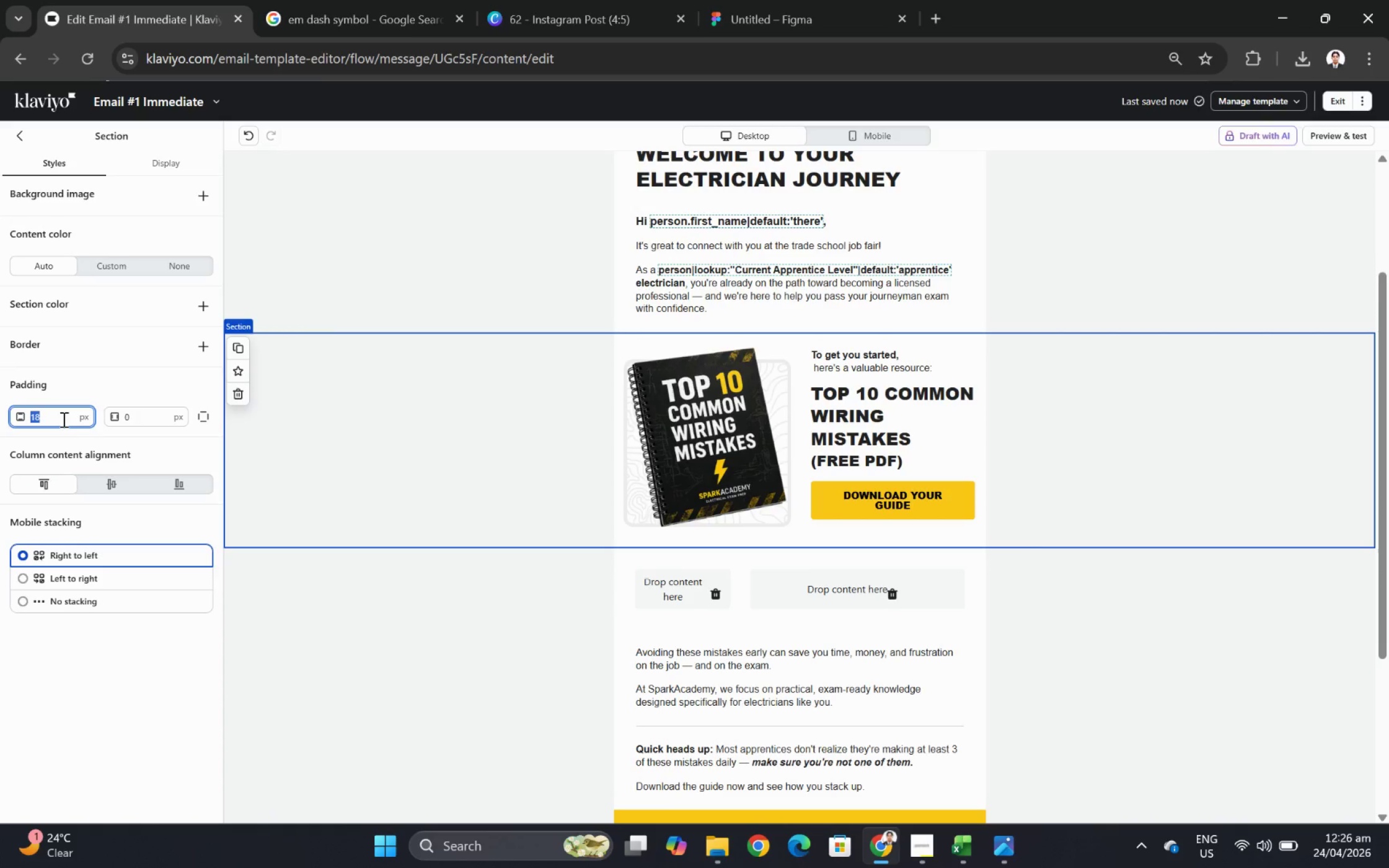 
key(Numpad9)
 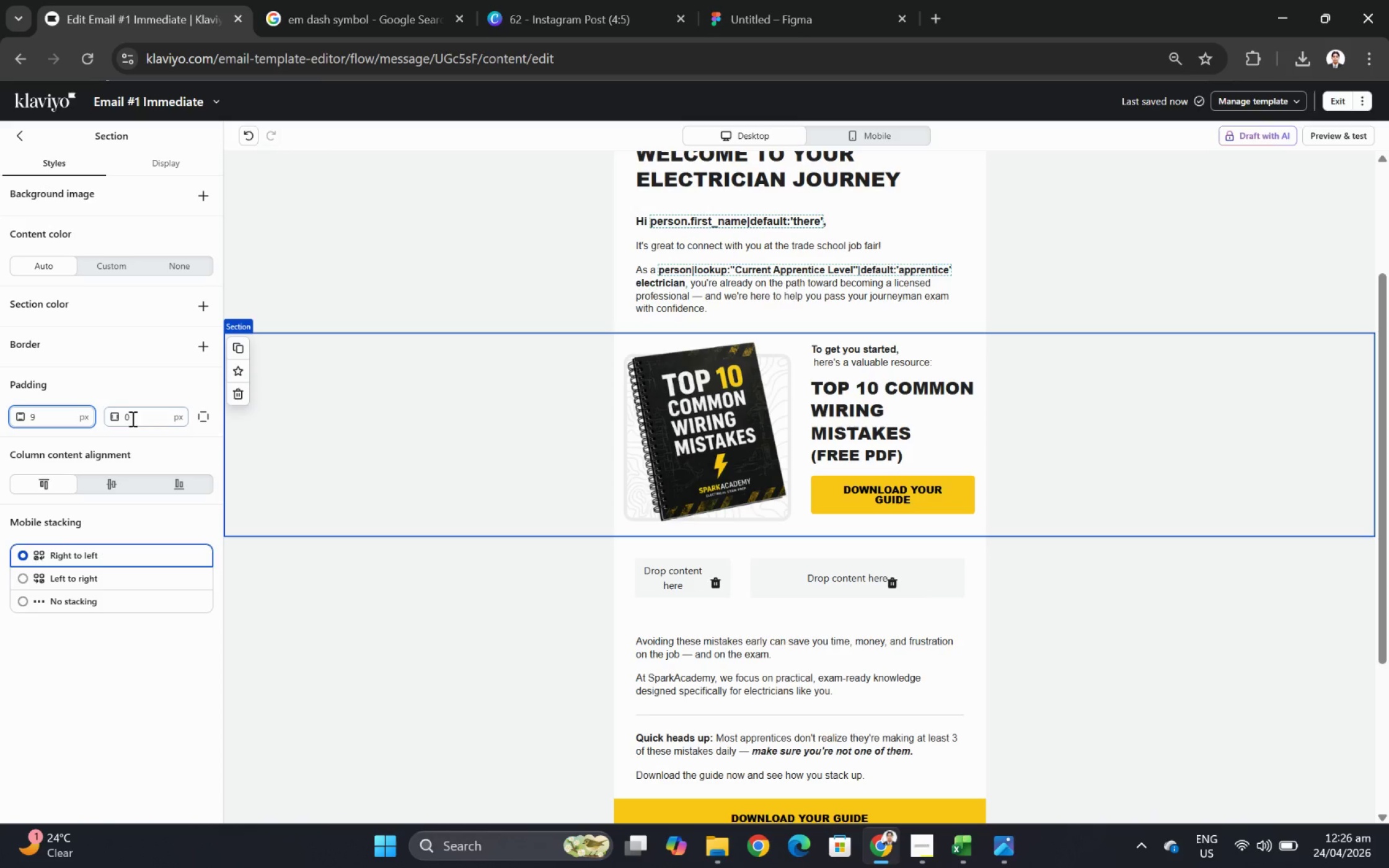 
double_click([130, 416])
 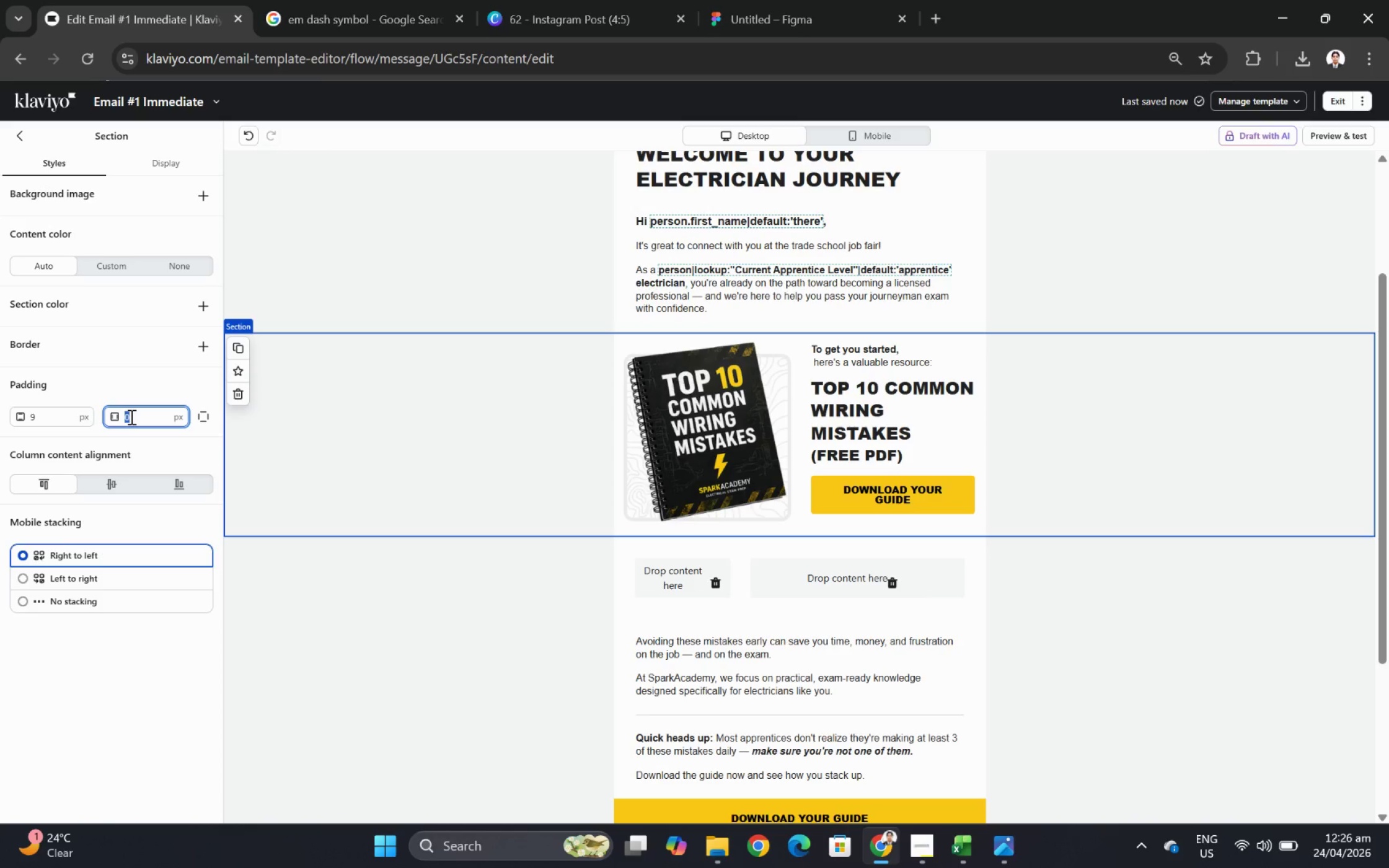 
hold_key(key=Numpad1, duration=0.34)
 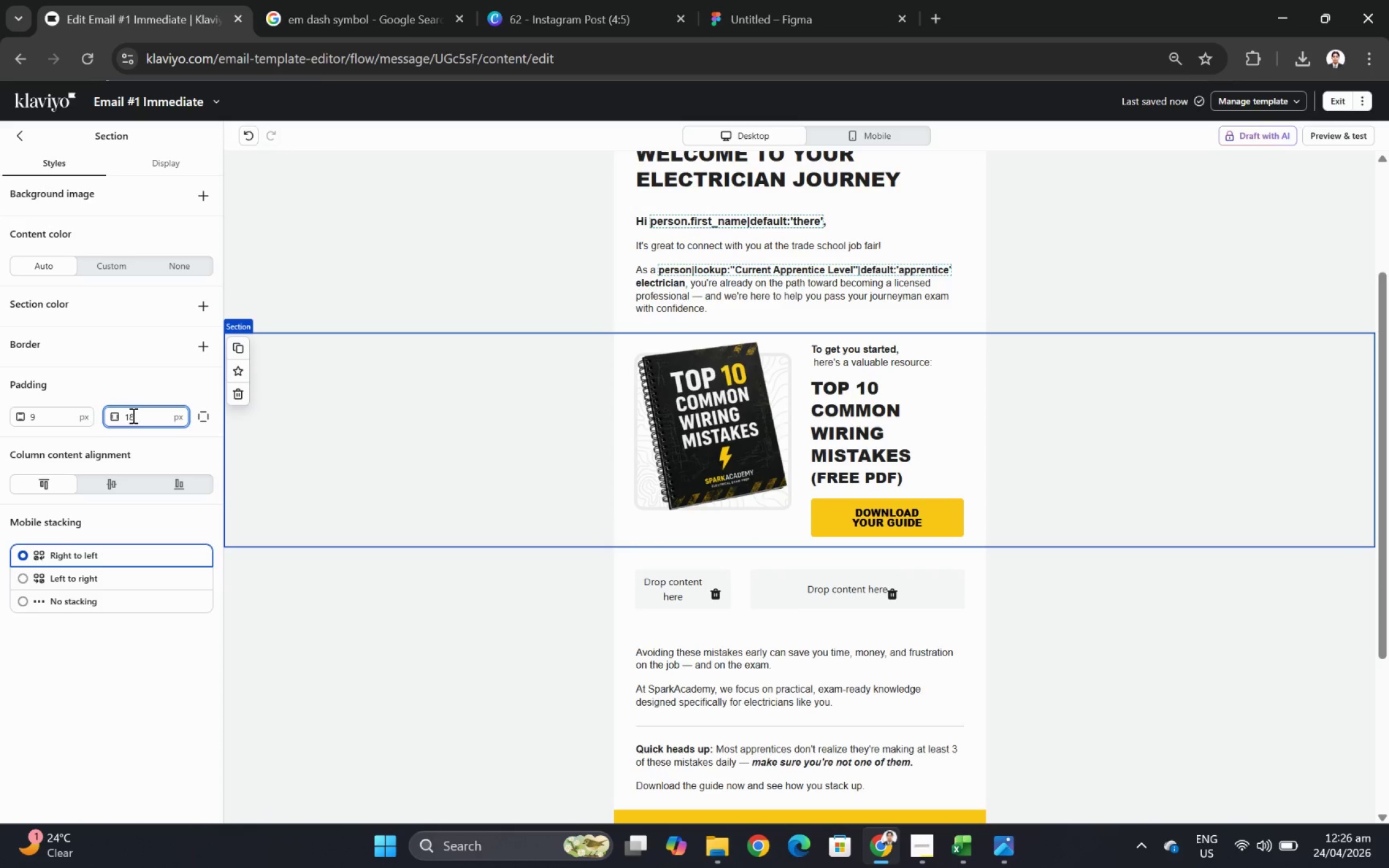 
key(Numpad8)
 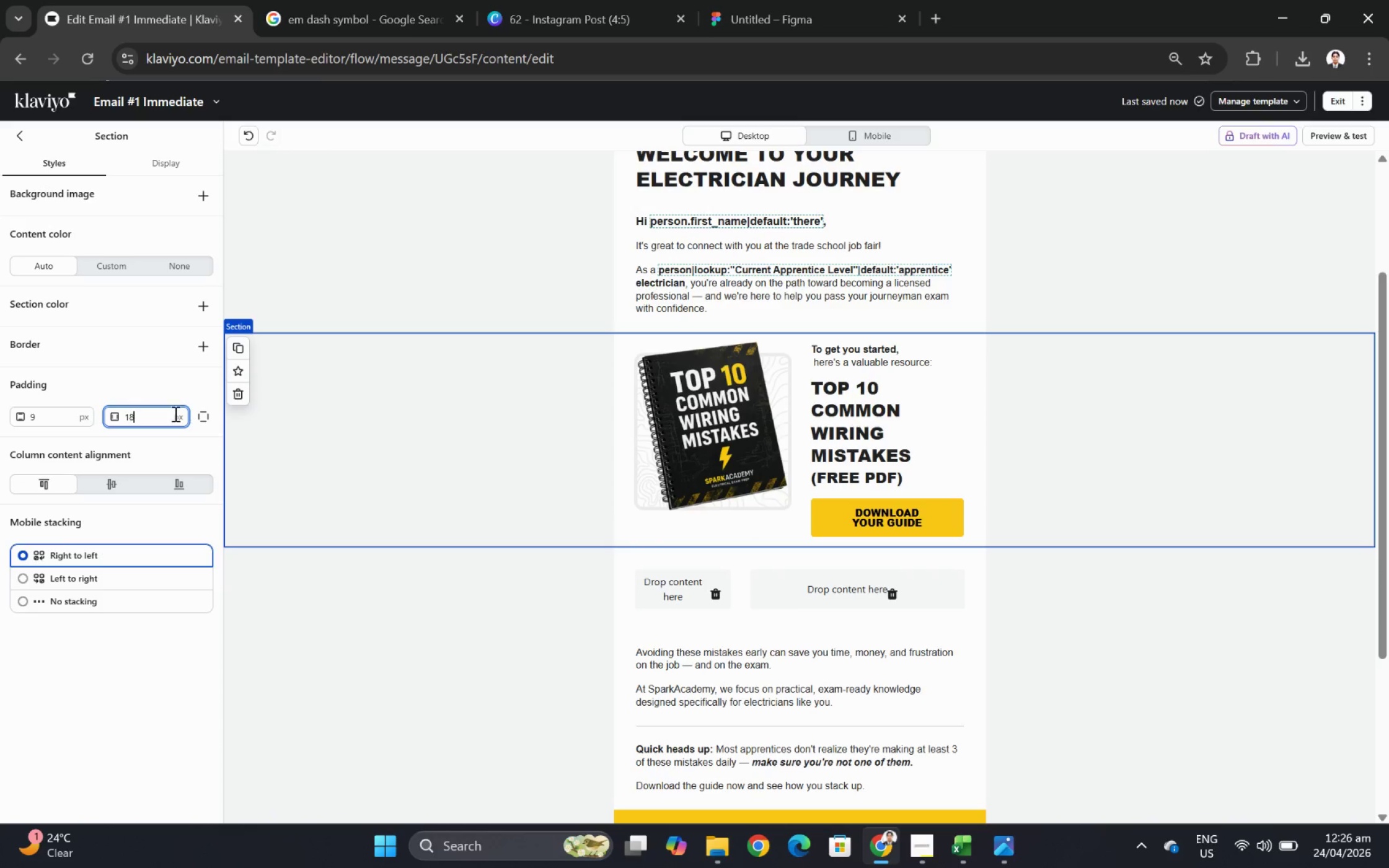 
left_click([674, 395])
 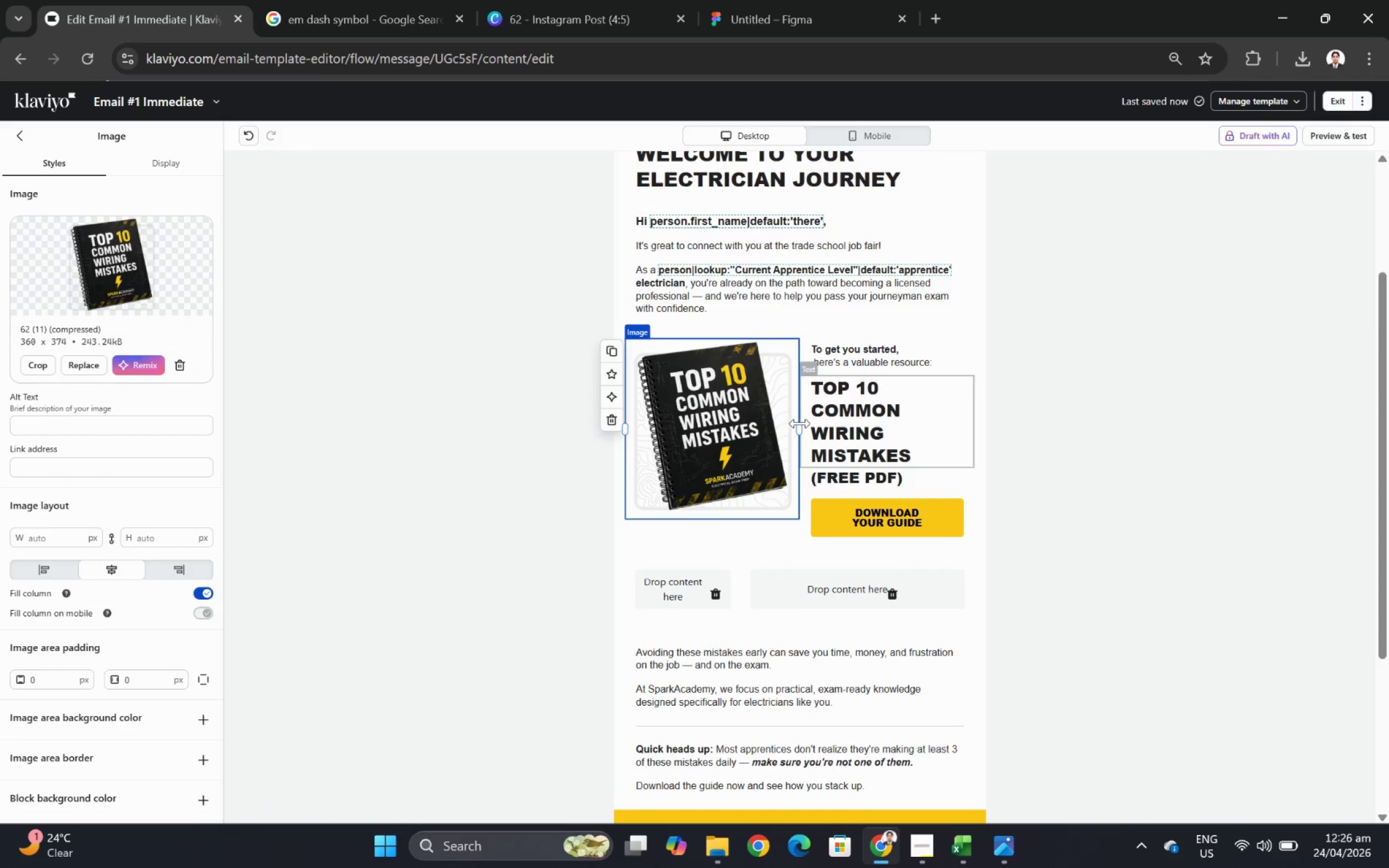 
left_click_drag(start_coordinate=[797, 429], to_coordinate=[772, 433])
 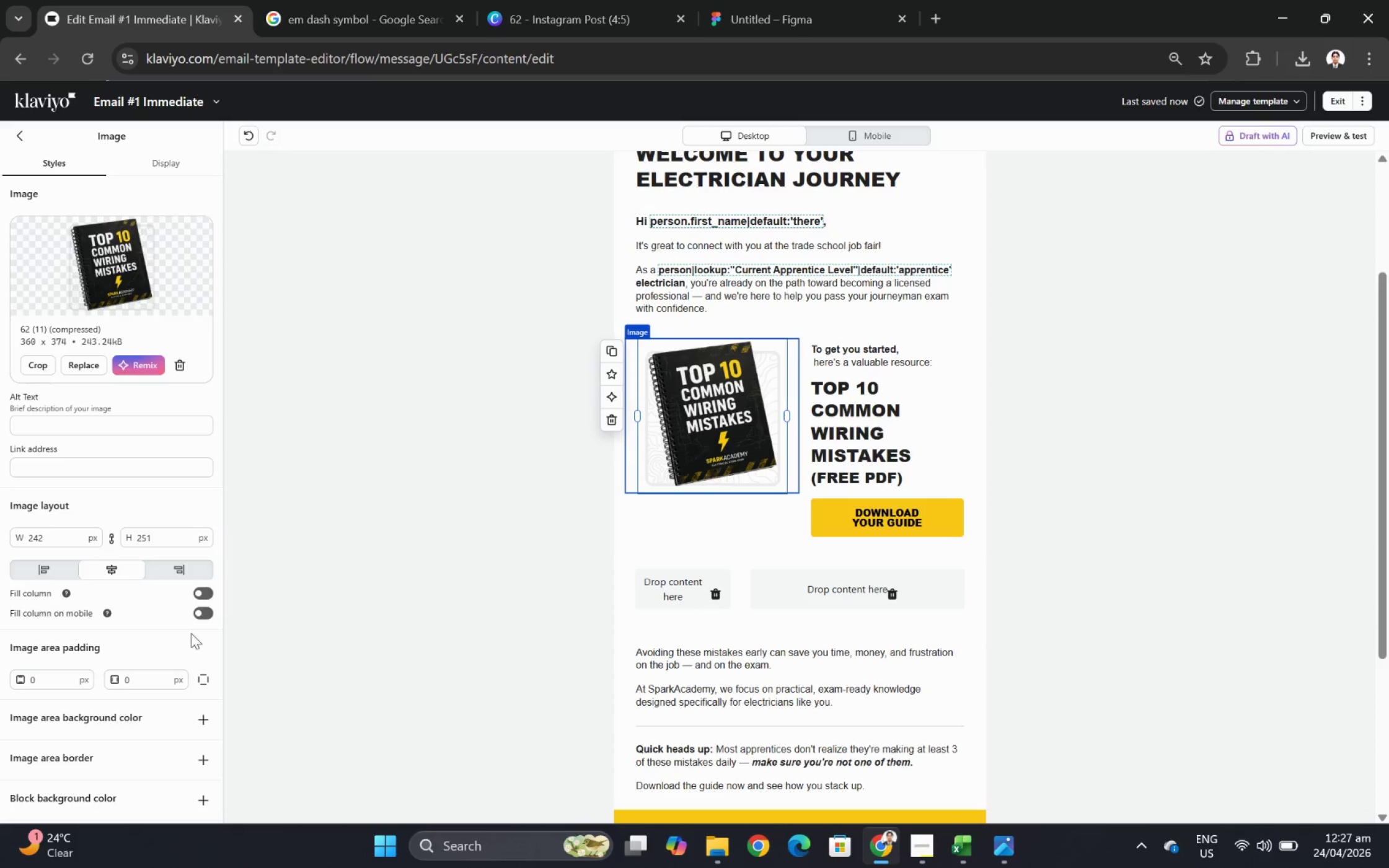 
left_click([424, 424])
 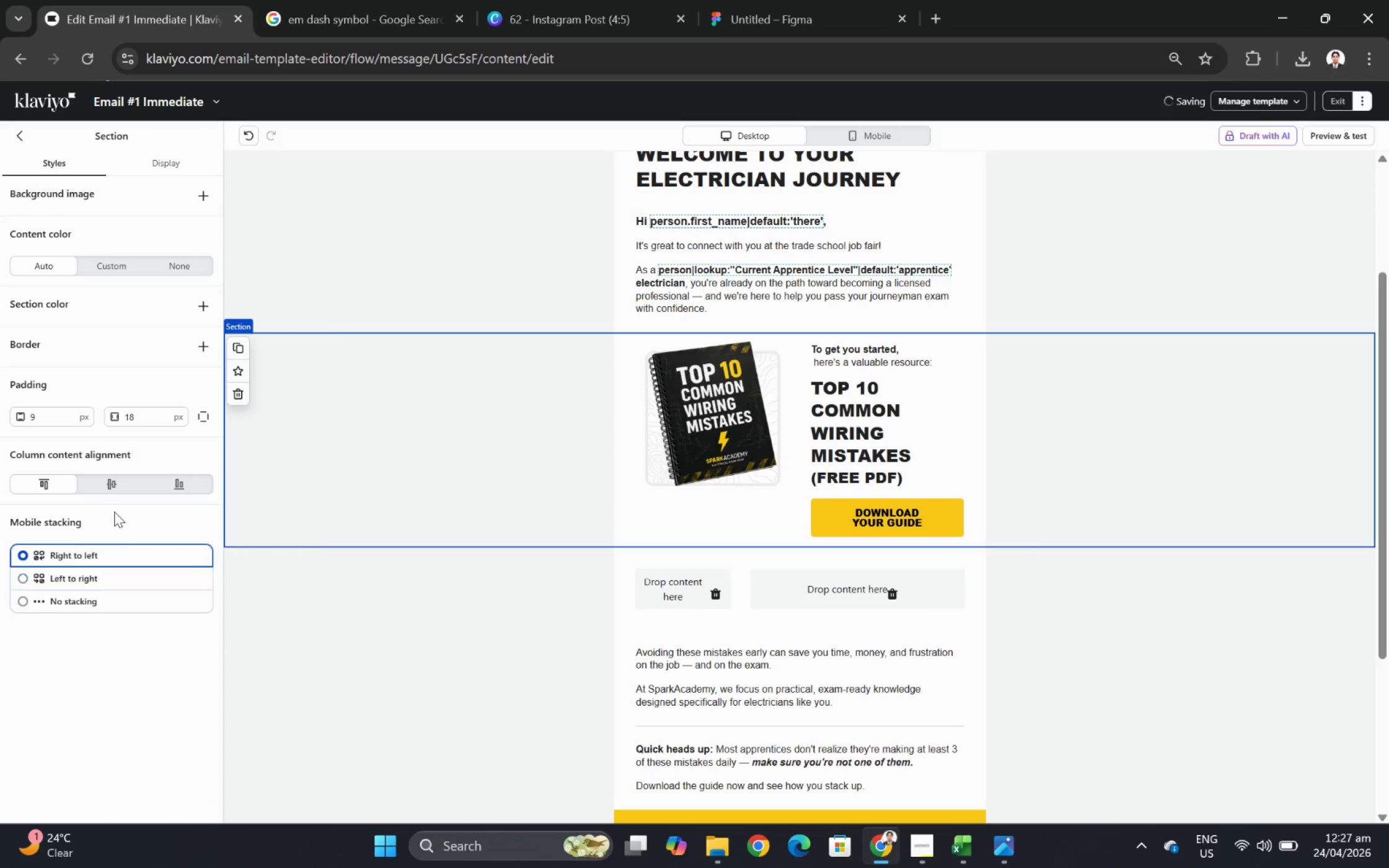 
left_click([114, 486])
 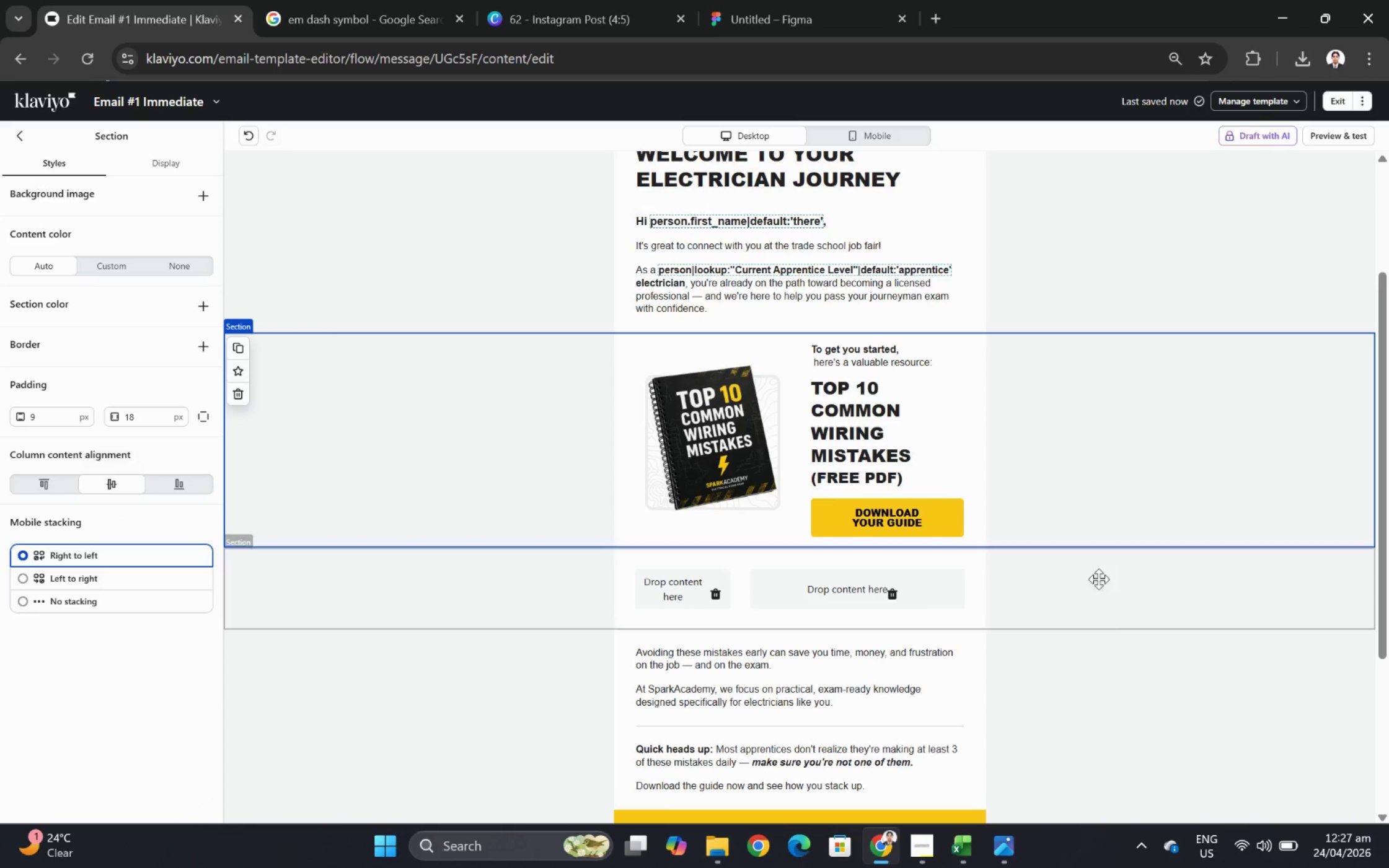 
left_click([1147, 707])
 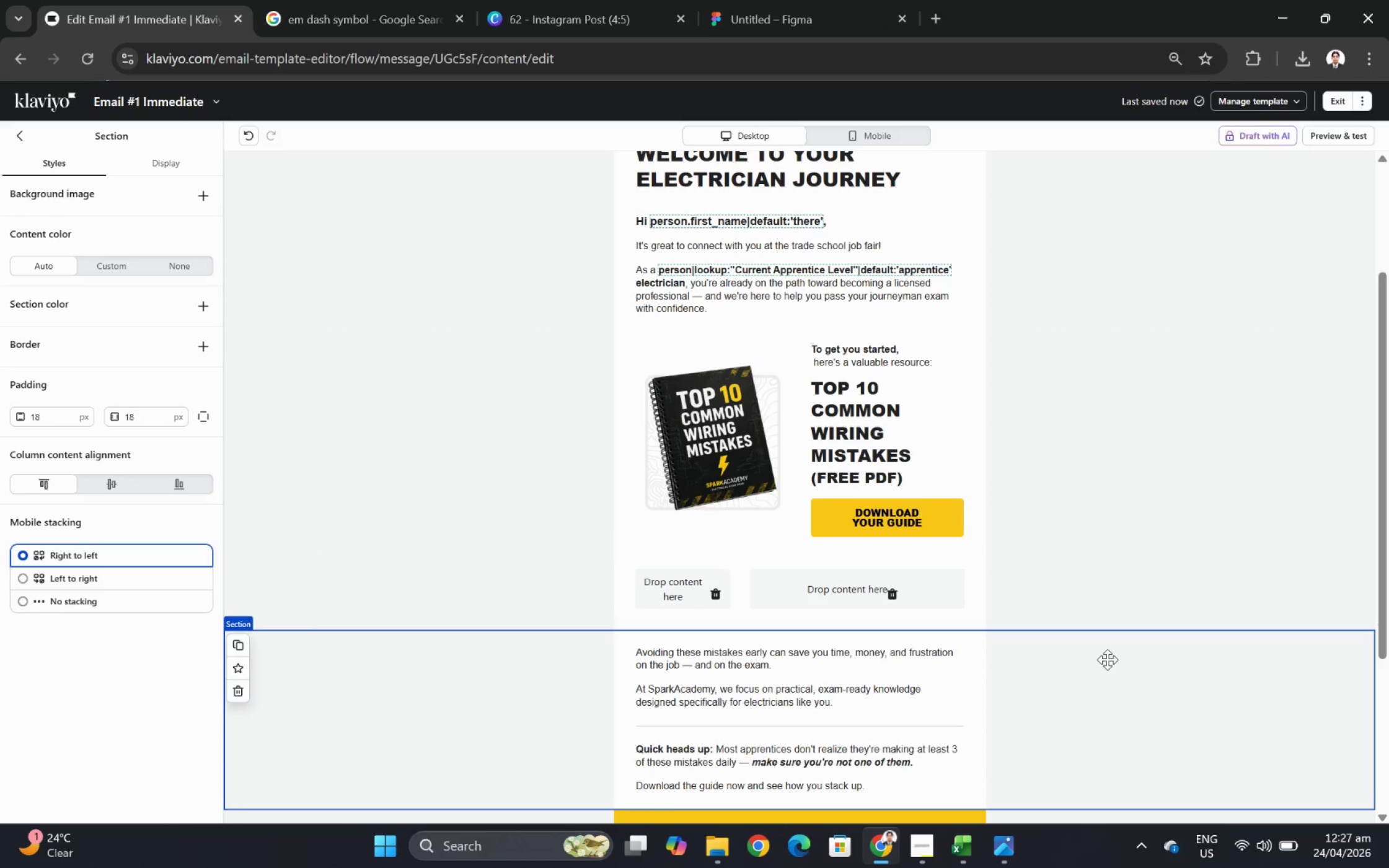 
left_click([865, 432])
 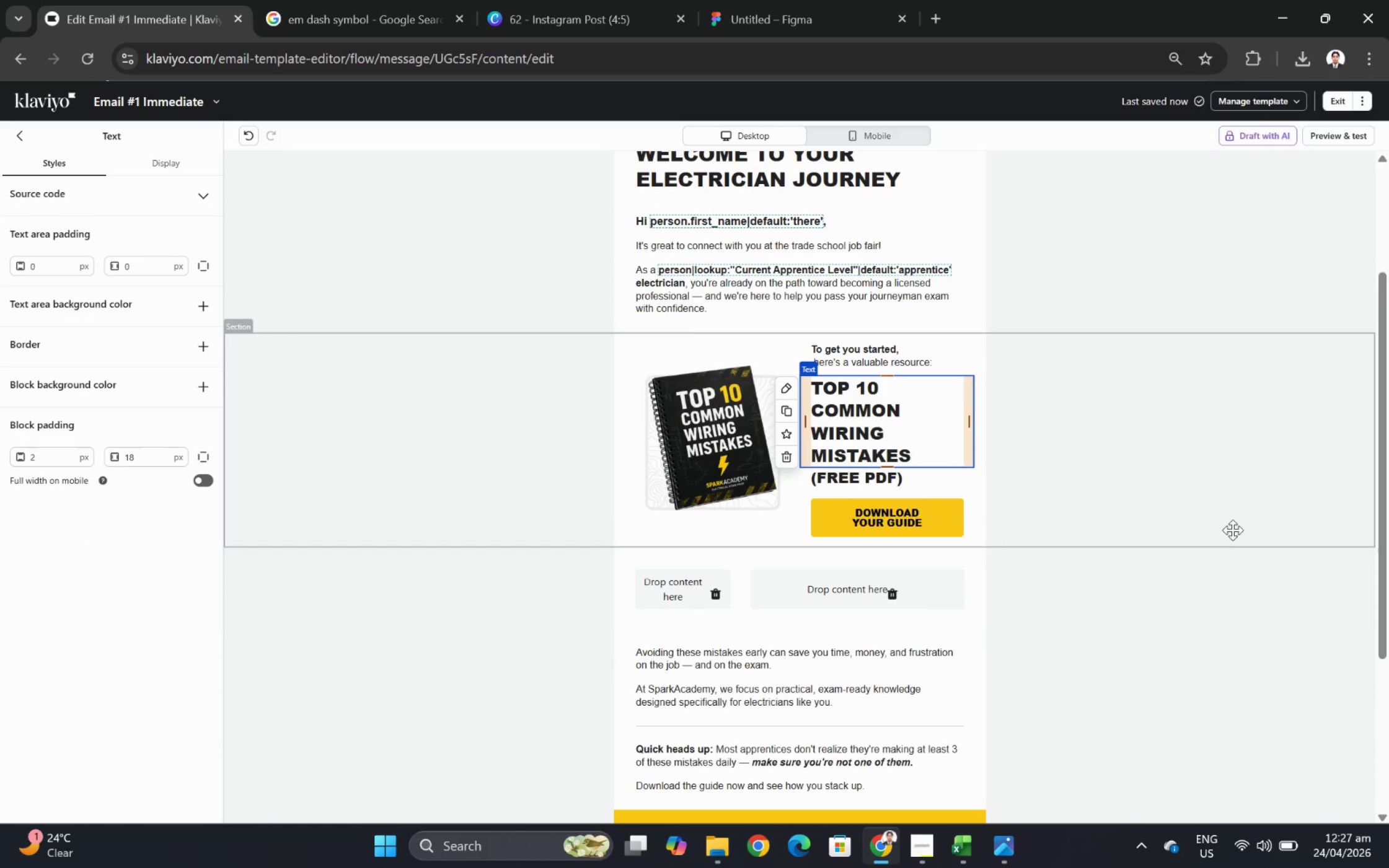 
left_click([1269, 639])
 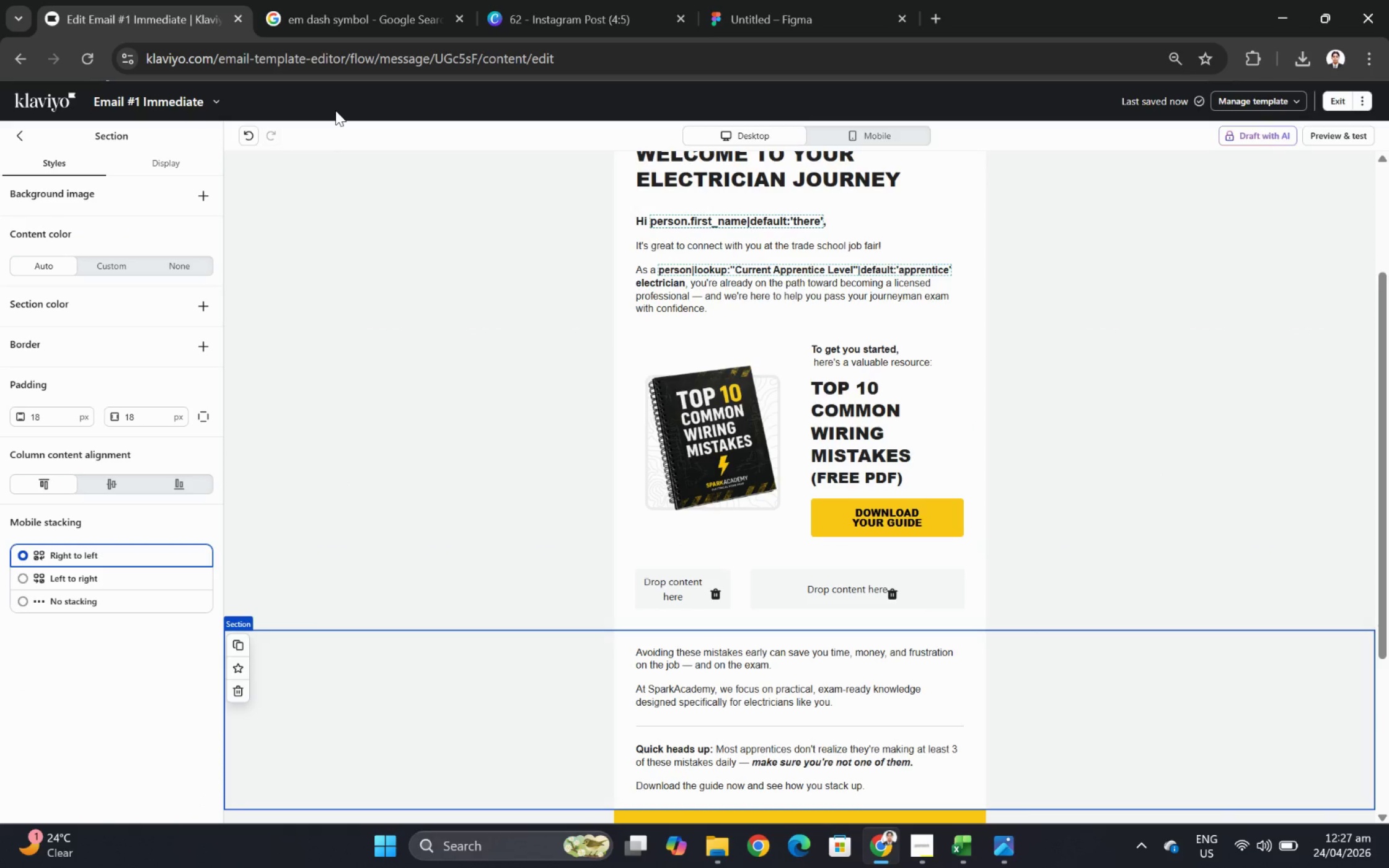 
wait(5.21)
 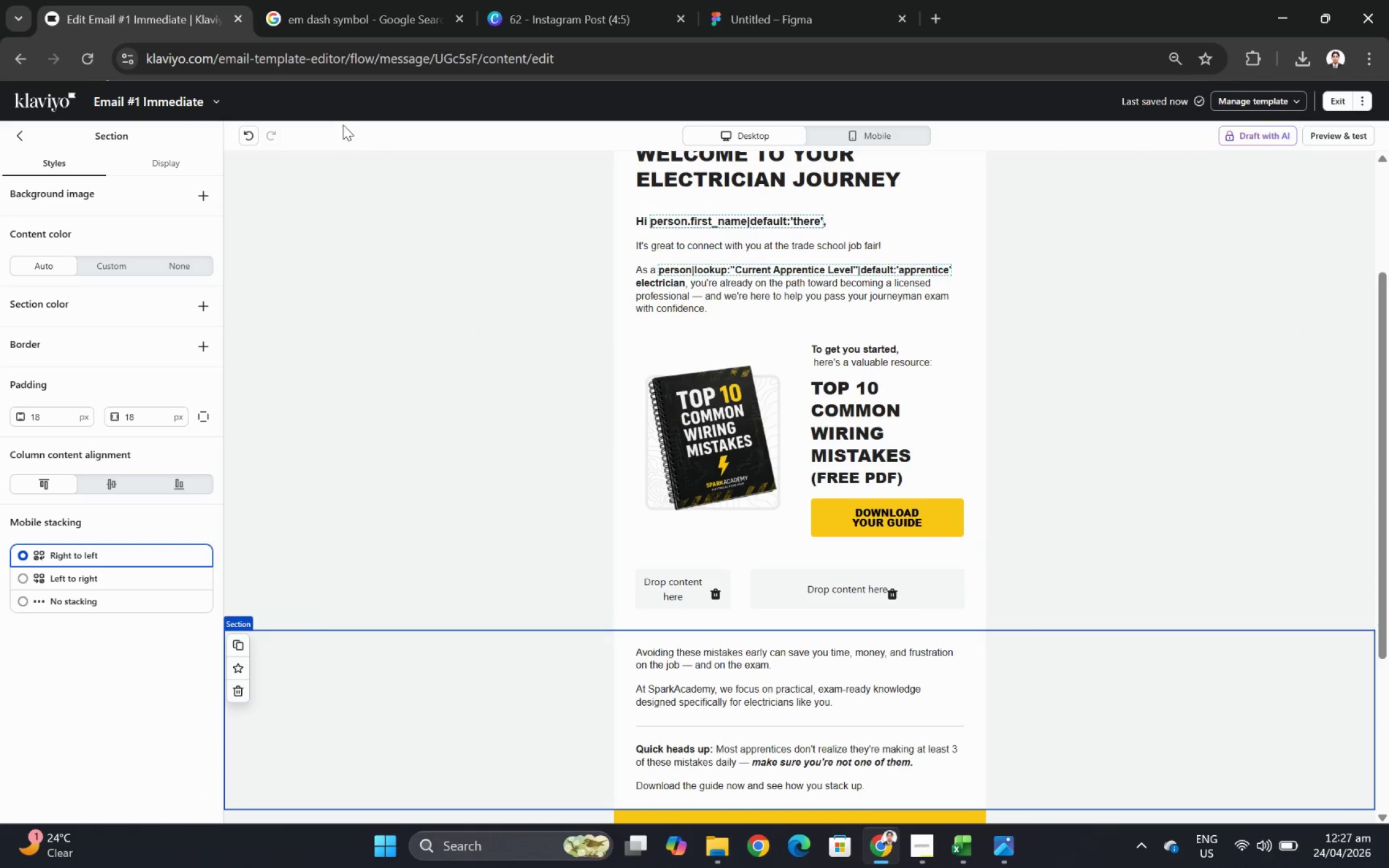 
left_click([242, 134])
 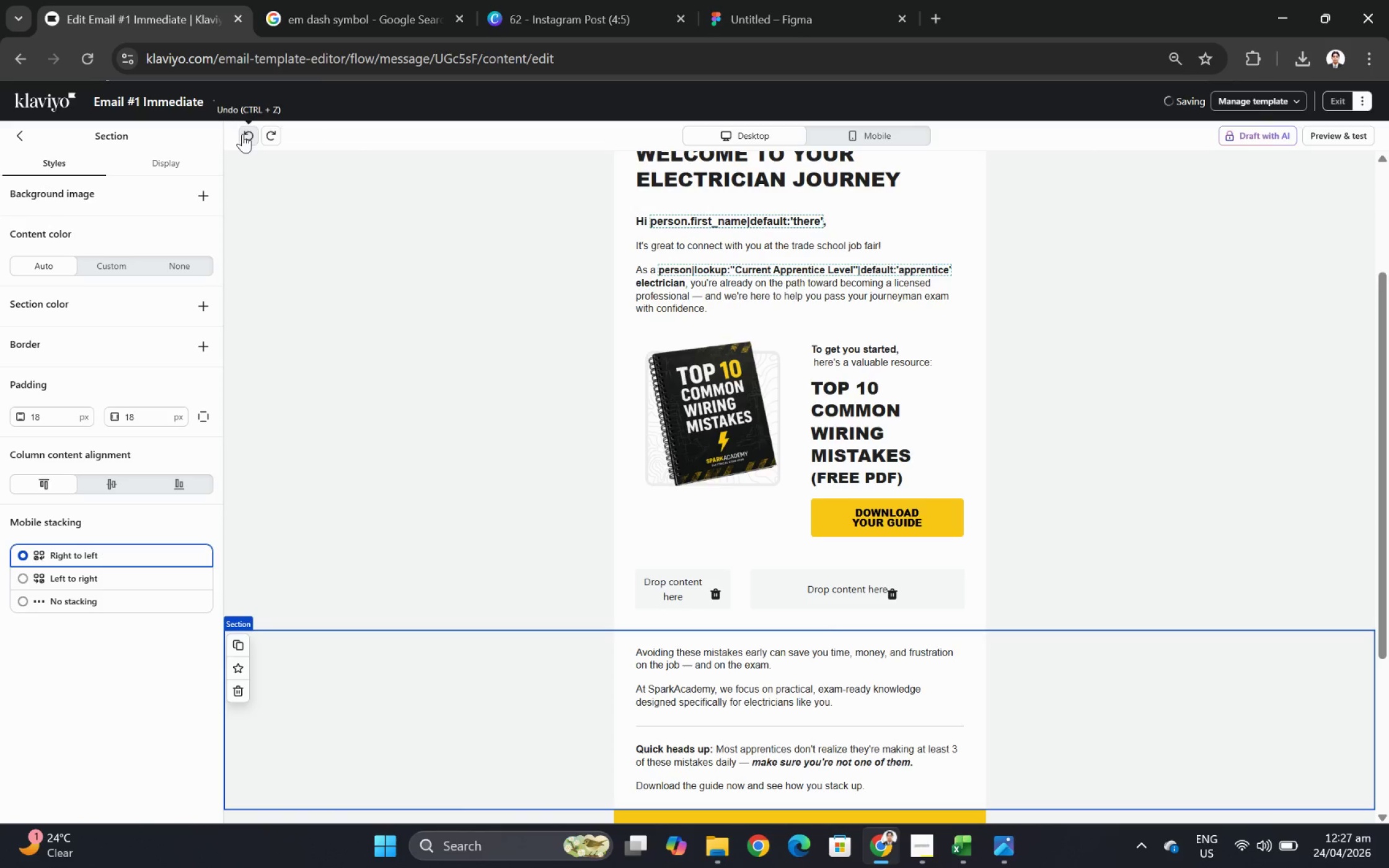 
left_click([242, 134])
 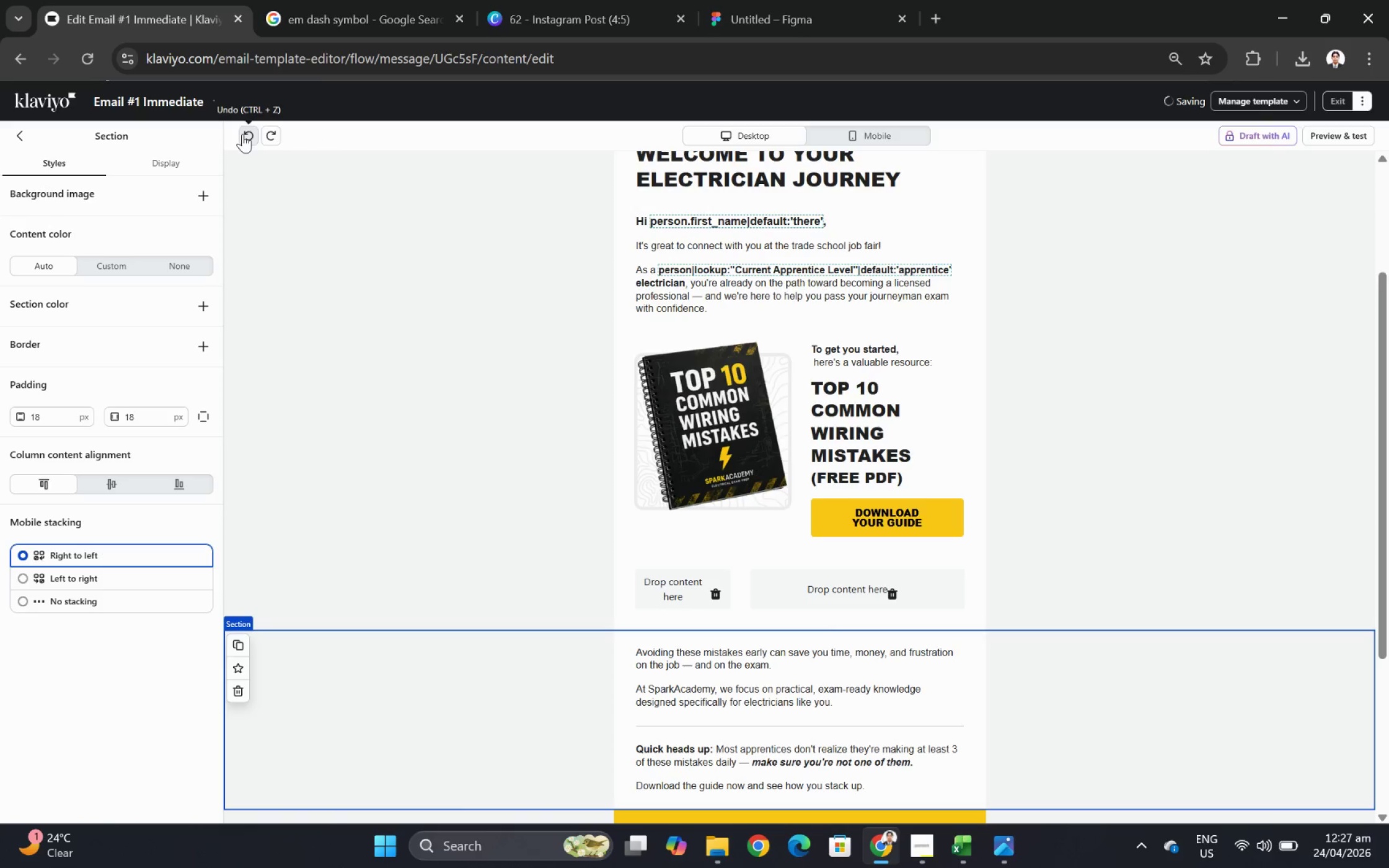 
left_click([242, 134])
 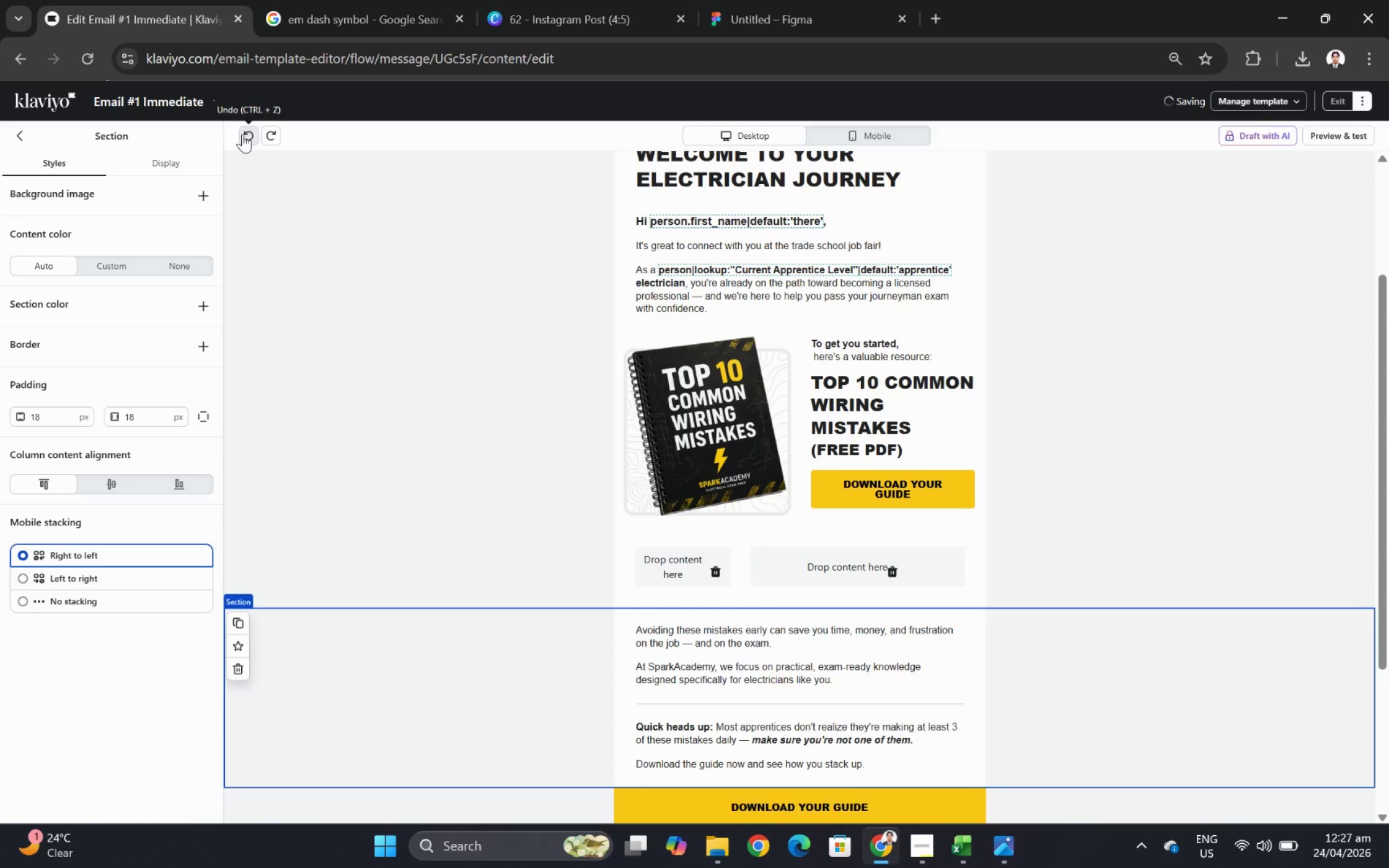 
left_click([242, 134])
 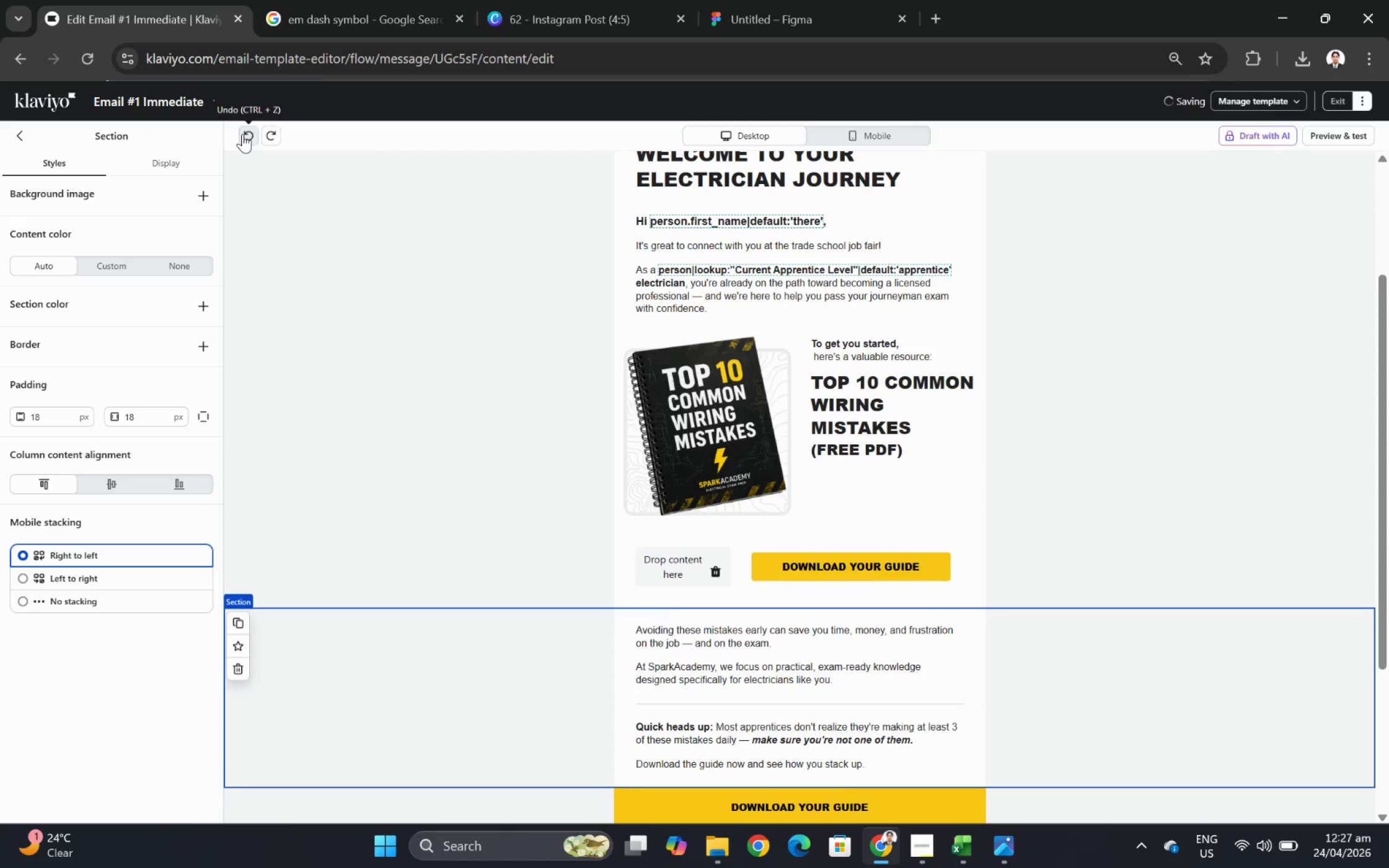 
left_click([242, 134])
 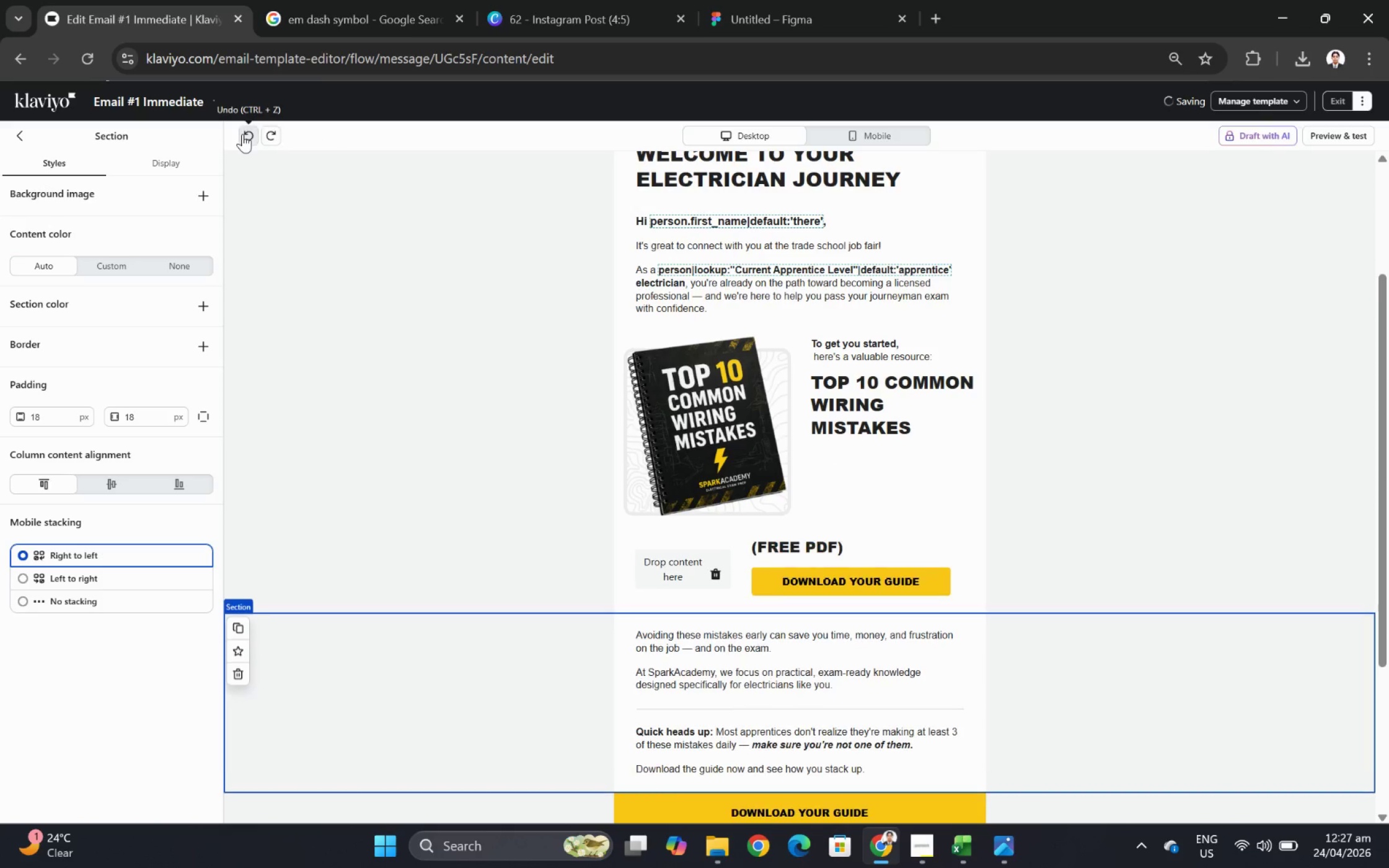 
left_click([242, 134])
 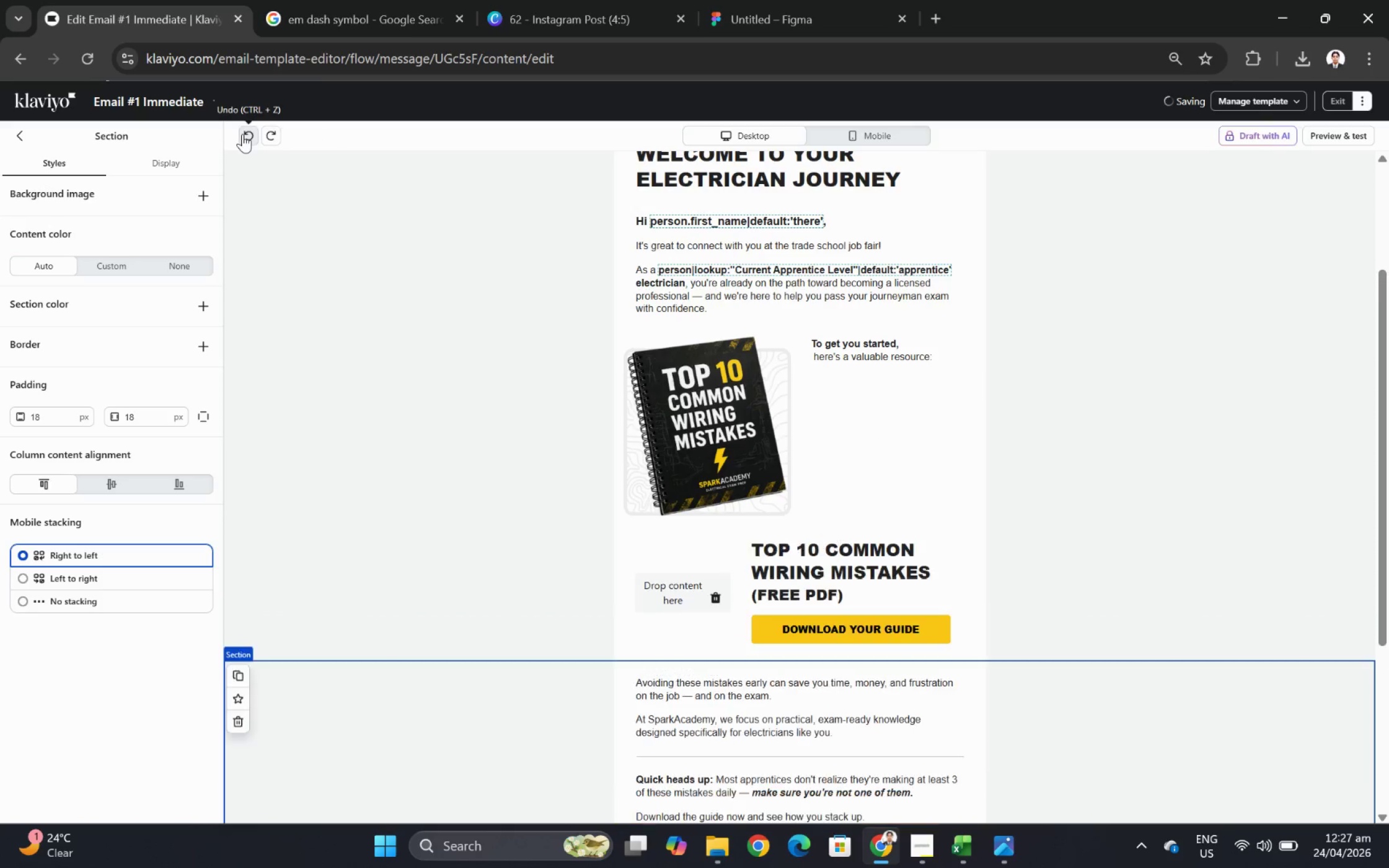 
left_click([242, 134])
 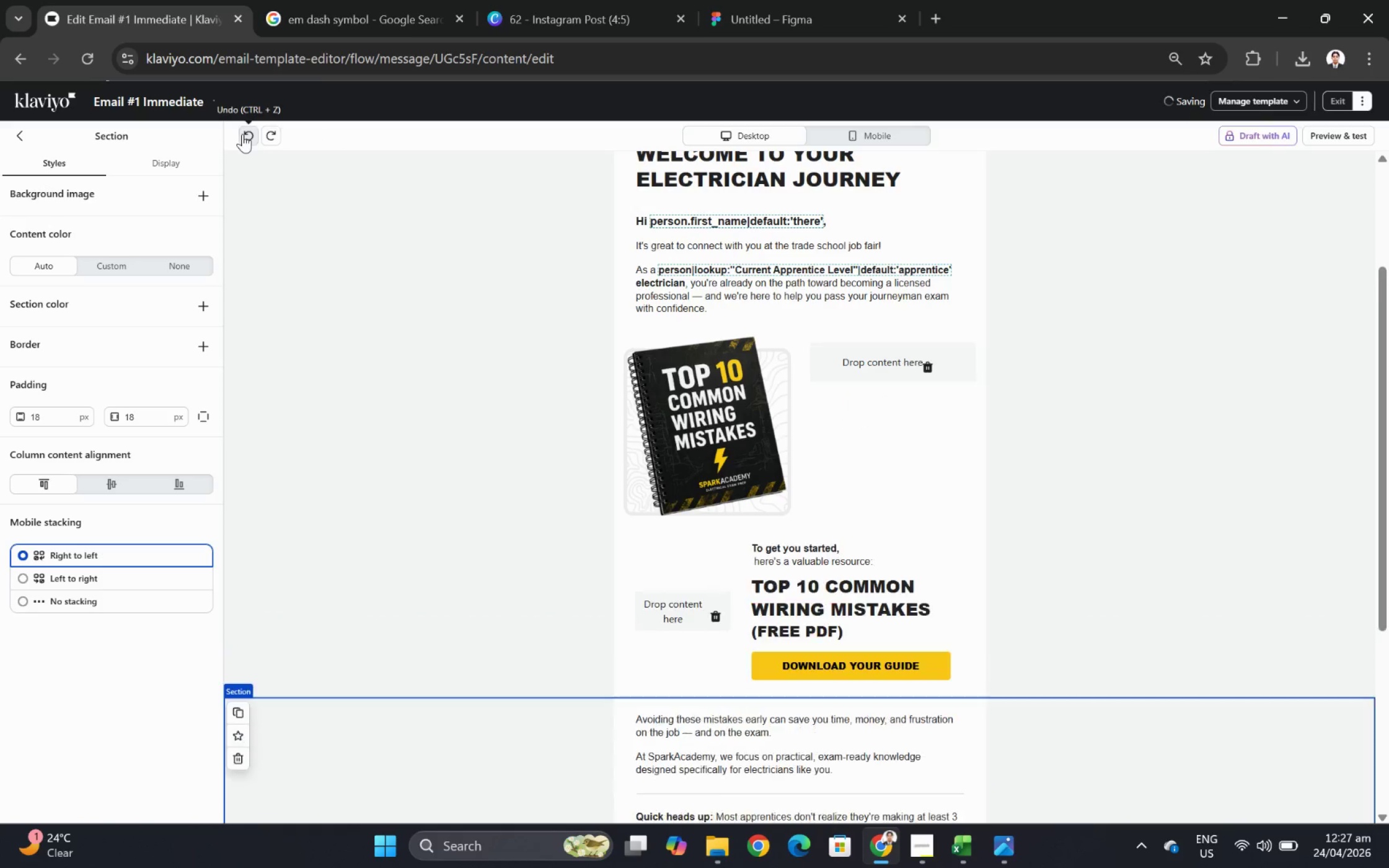 
left_click([242, 134])
 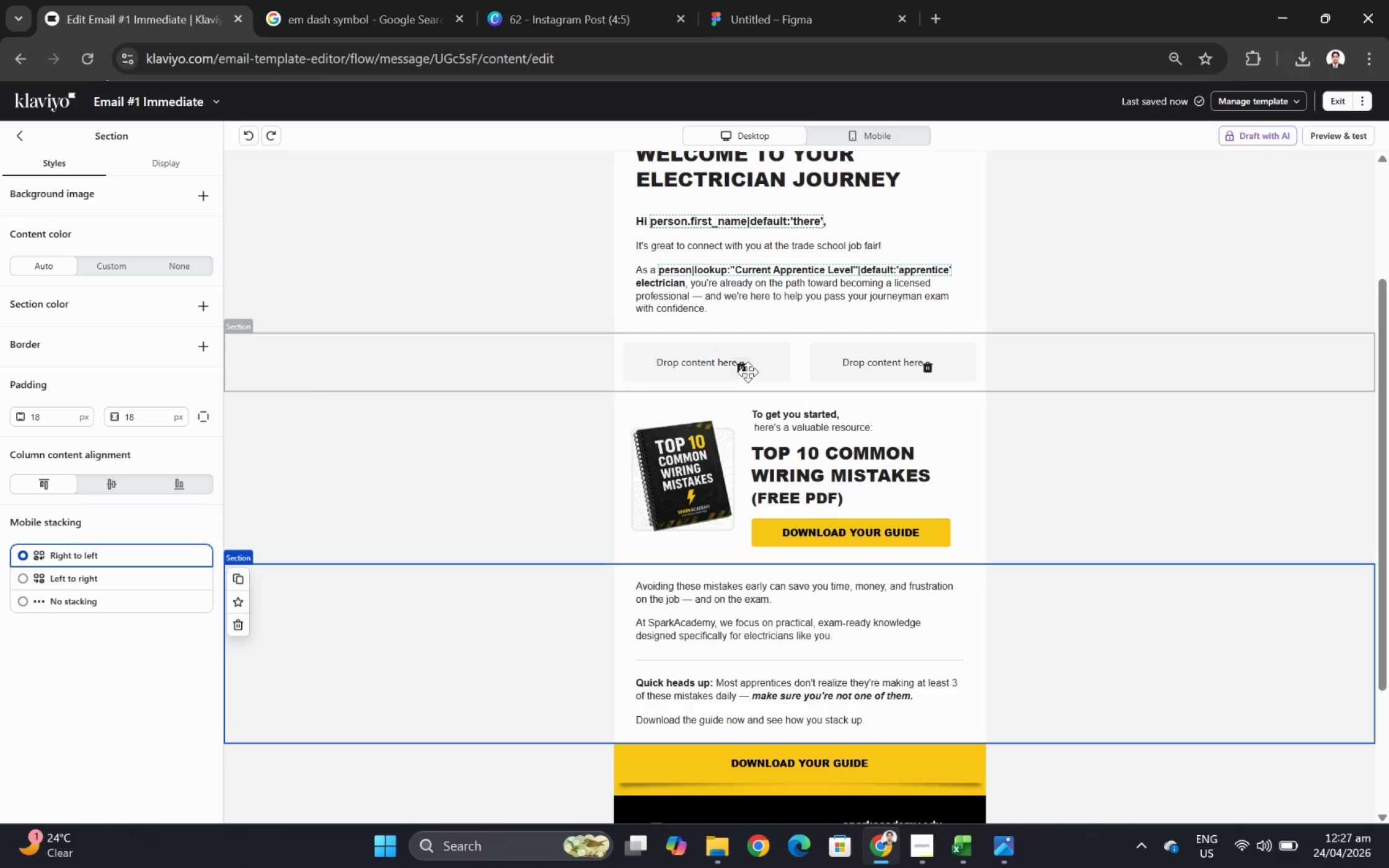 
left_click([375, 373])
 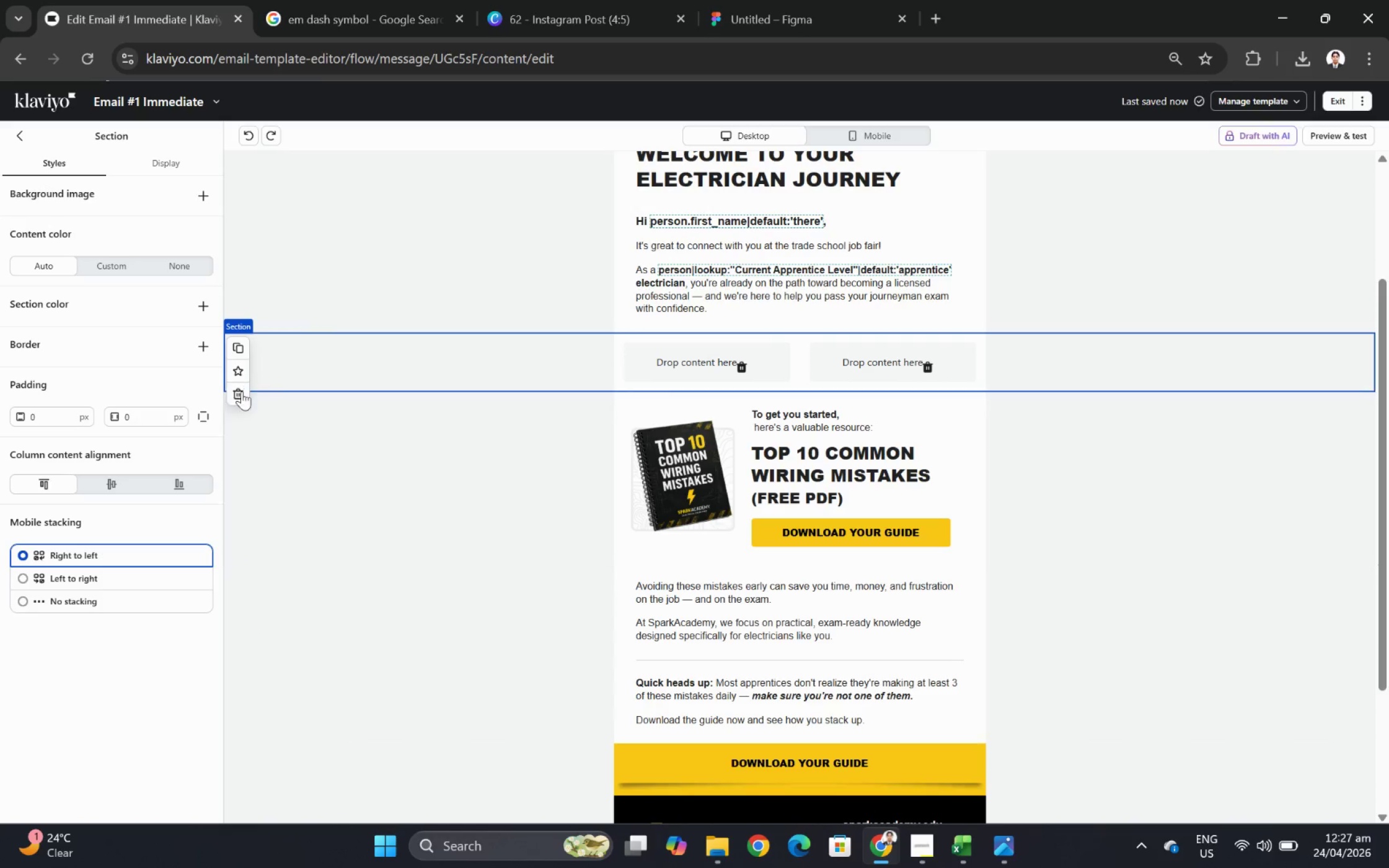 
left_click([237, 391])
 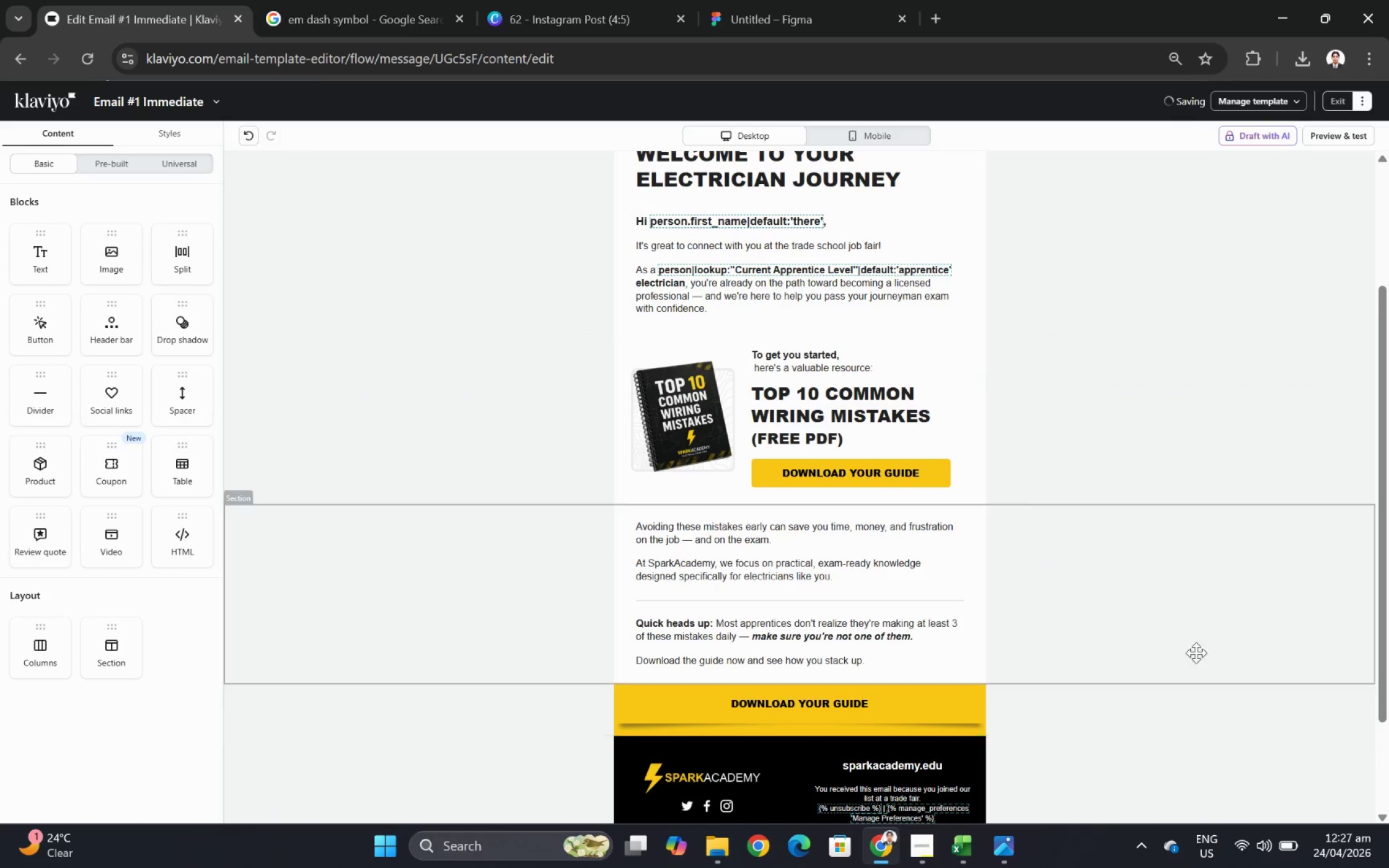 
scroll: coordinate [1183, 613], scroll_direction: up, amount: 1.0
 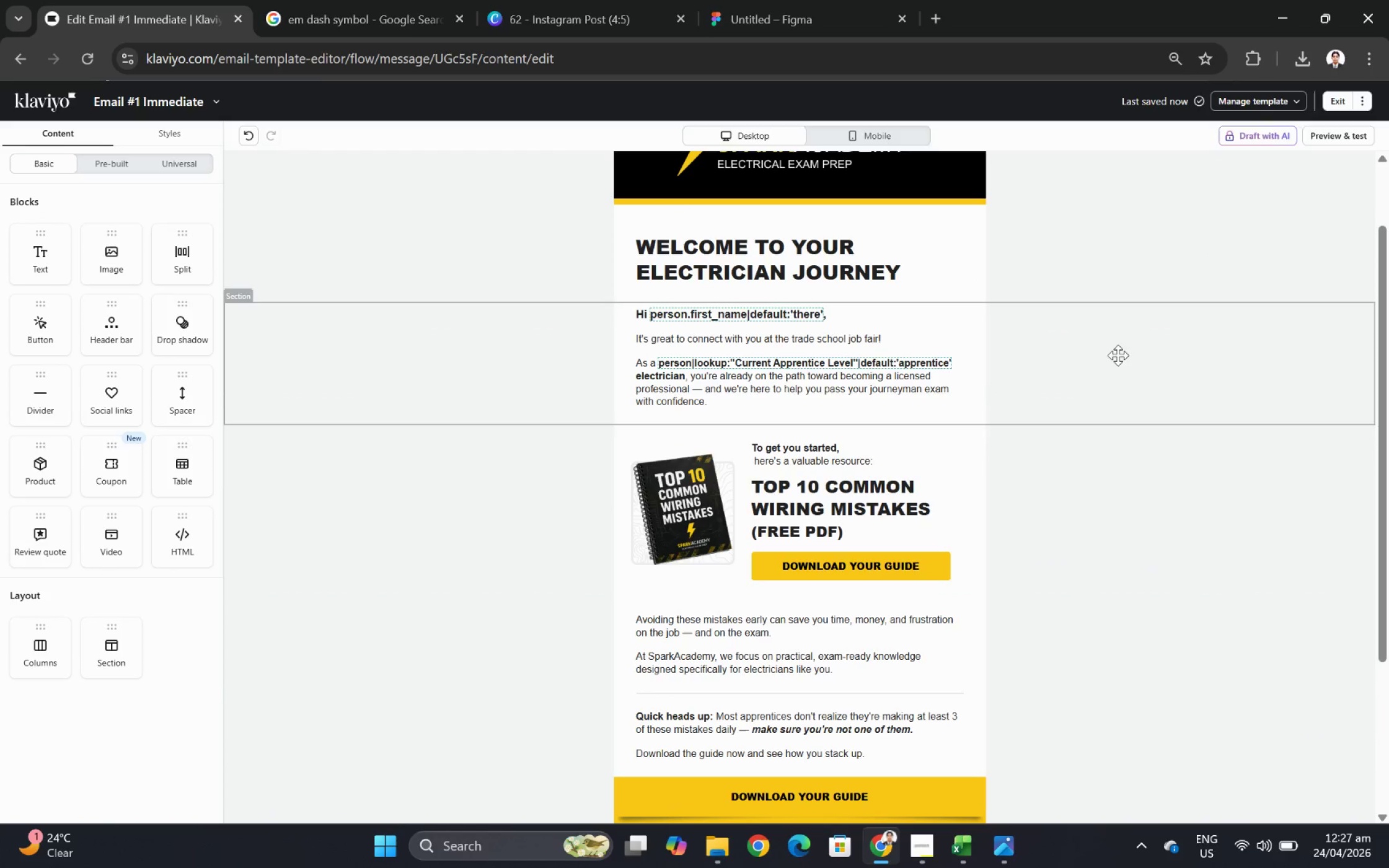 
left_click([1321, 133])
 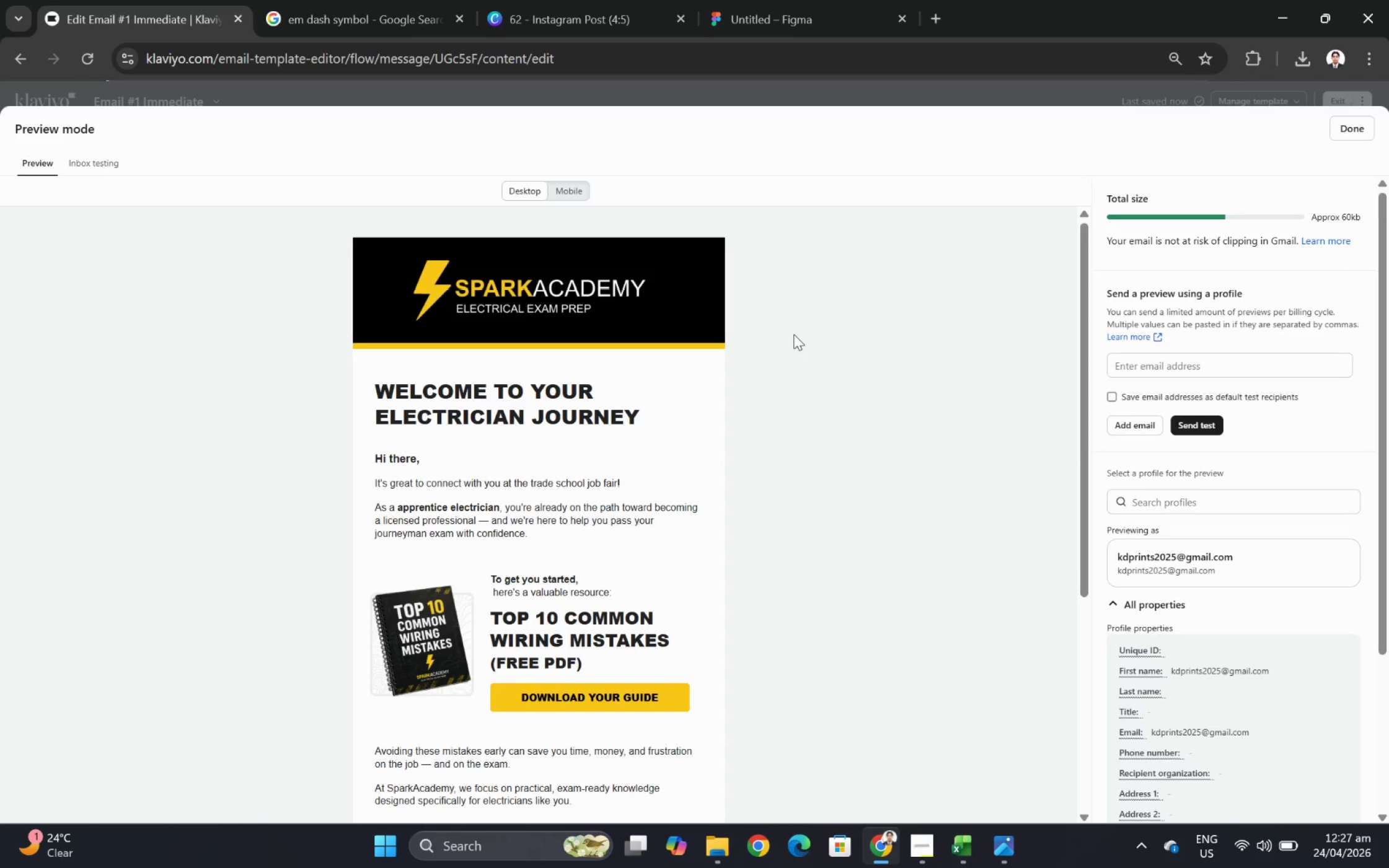 
scroll: coordinate [761, 410], scroll_direction: down, amount: 4.0
 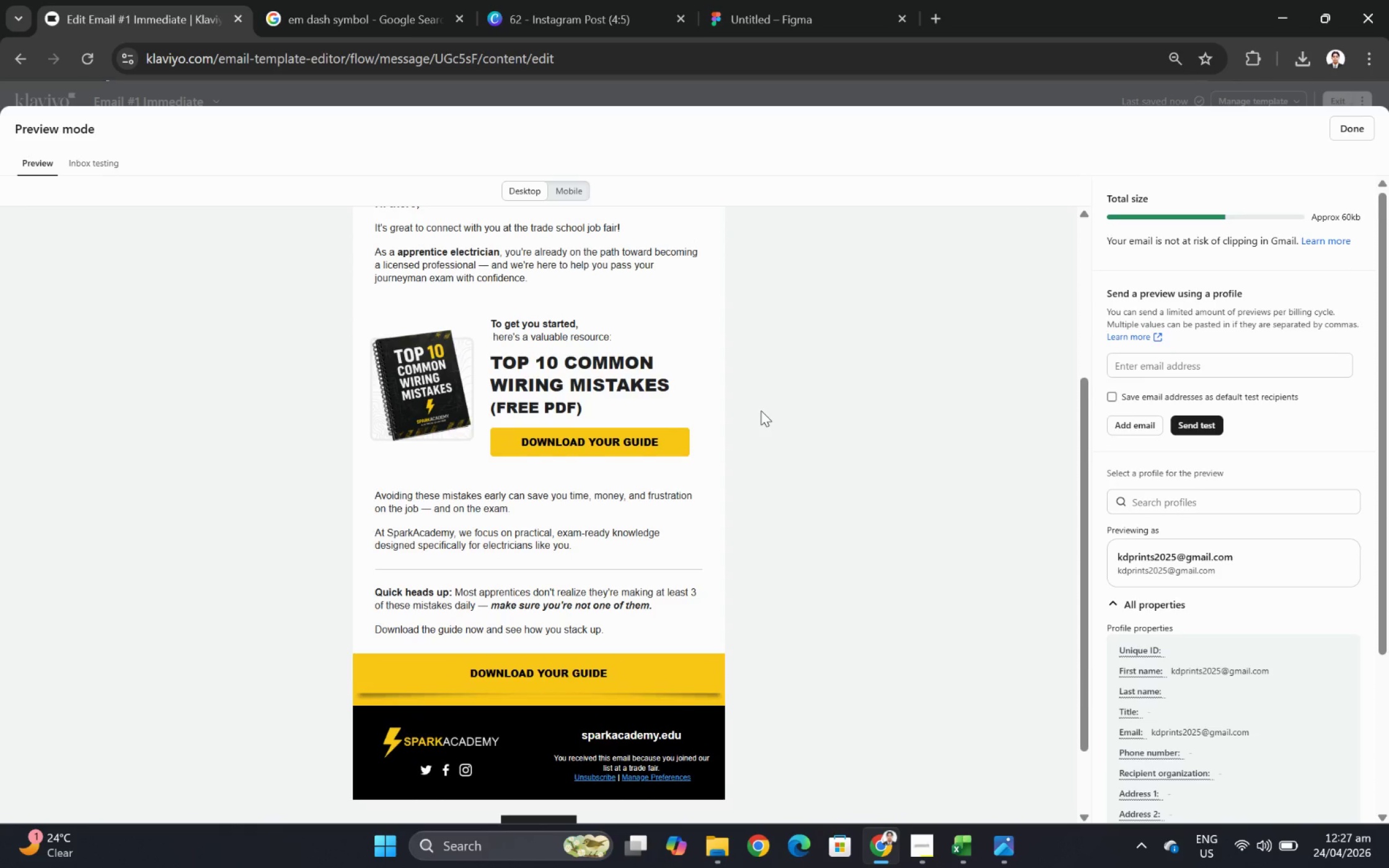 
scroll: coordinate [761, 410], scroll_direction: up, amount: 2.0
 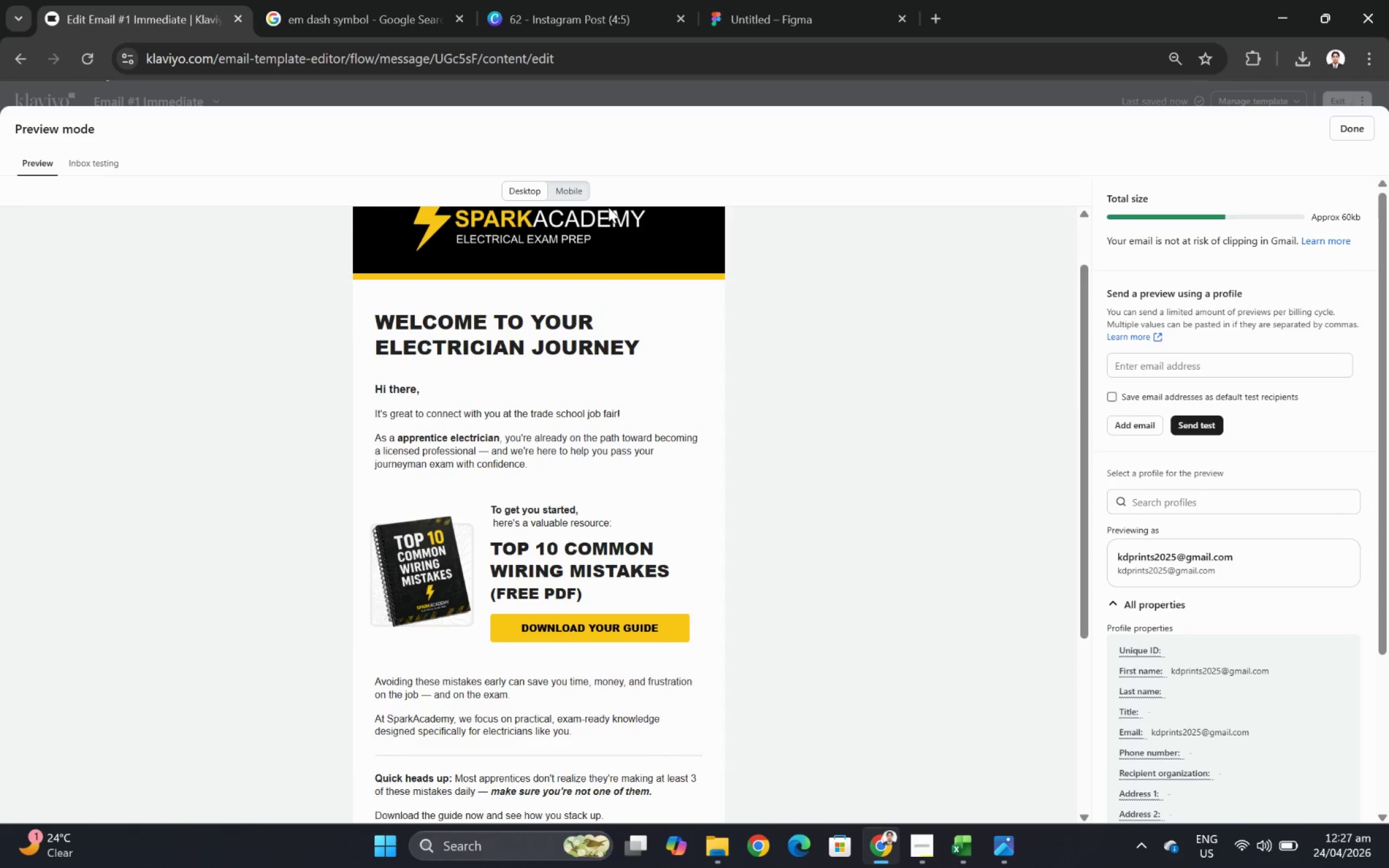 
left_click([573, 193])
 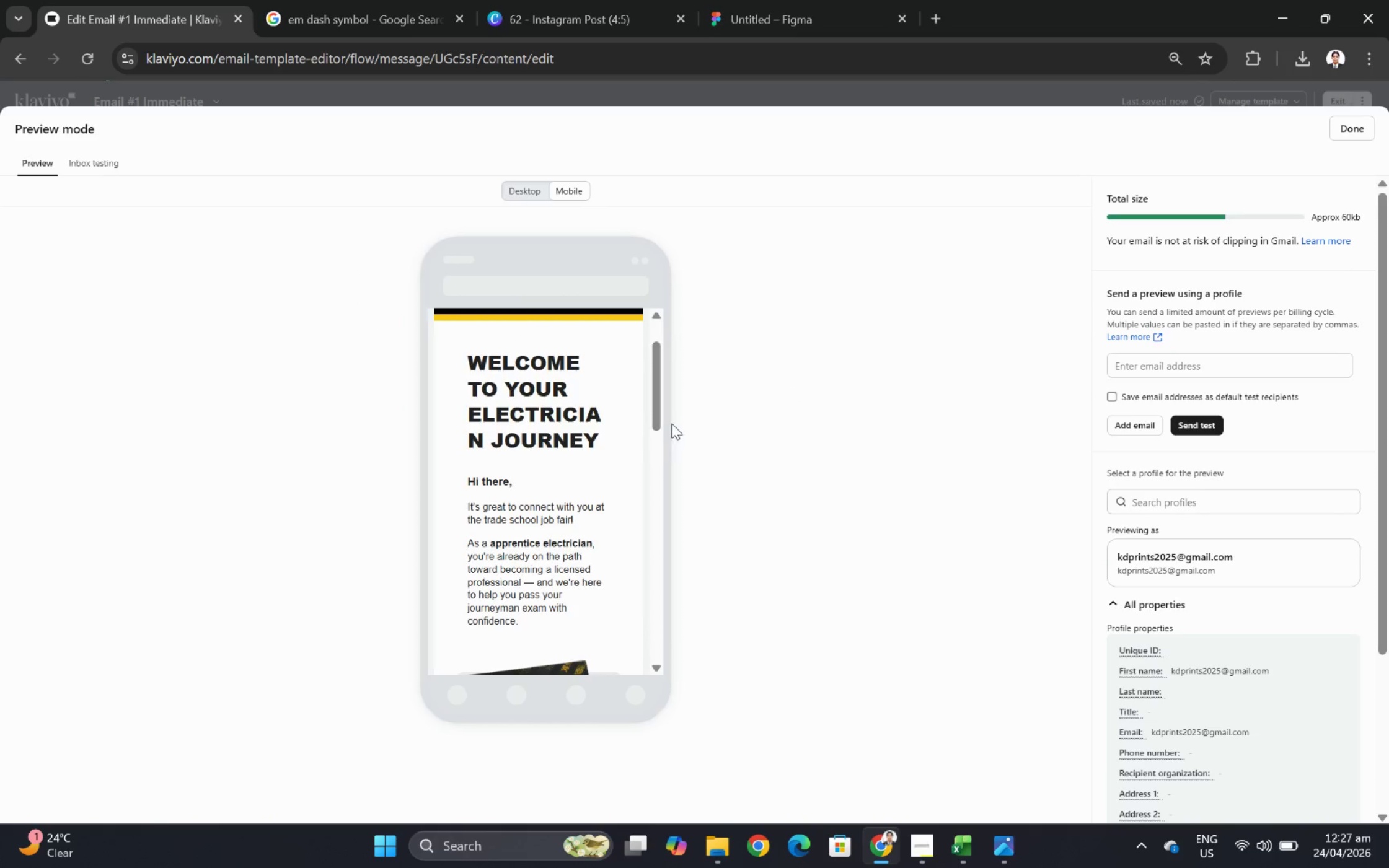 
scroll: coordinate [604, 405], scroll_direction: down, amount: 9.0
 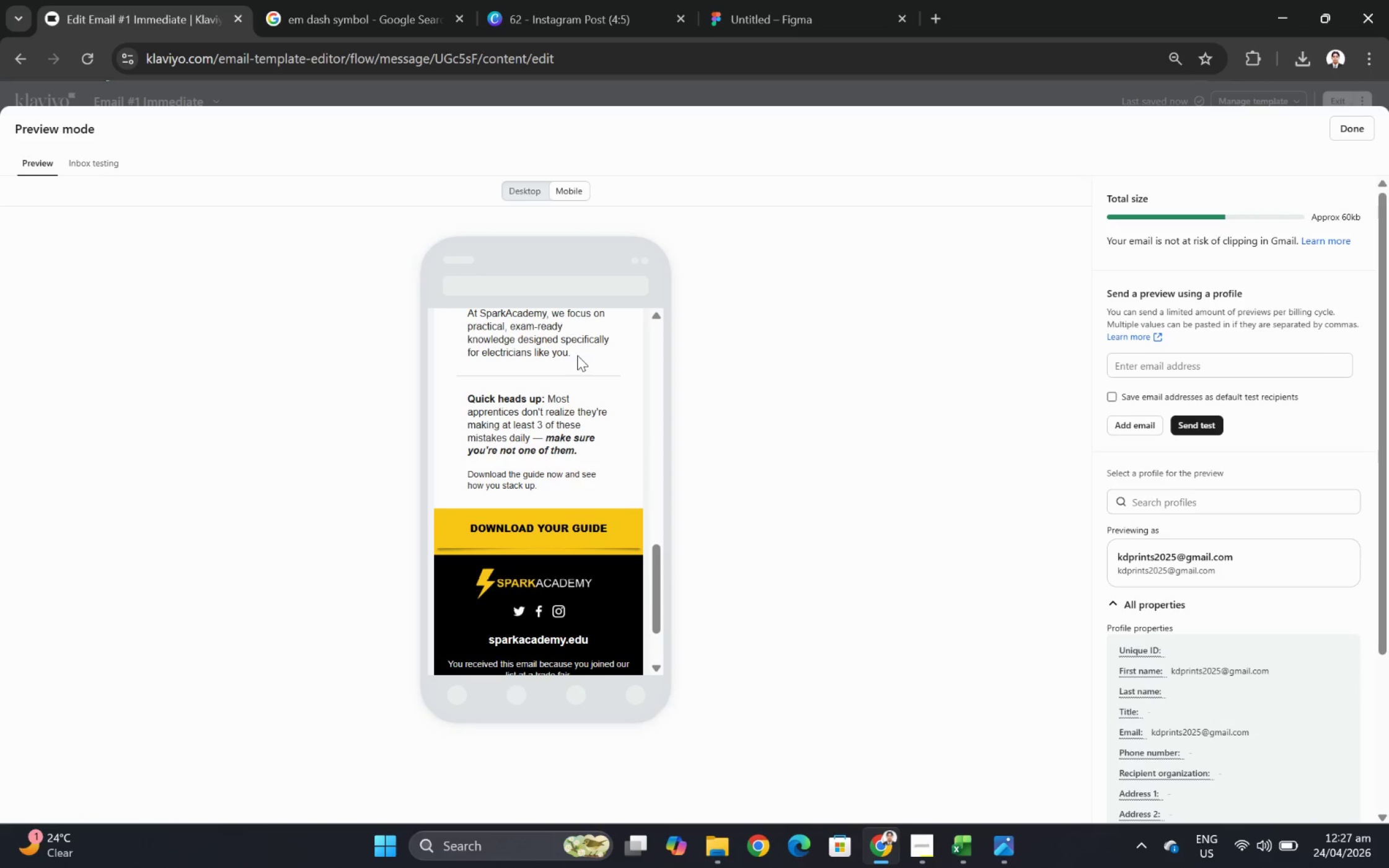 
scroll: coordinate [614, 414], scroll_direction: up, amount: 5.0
 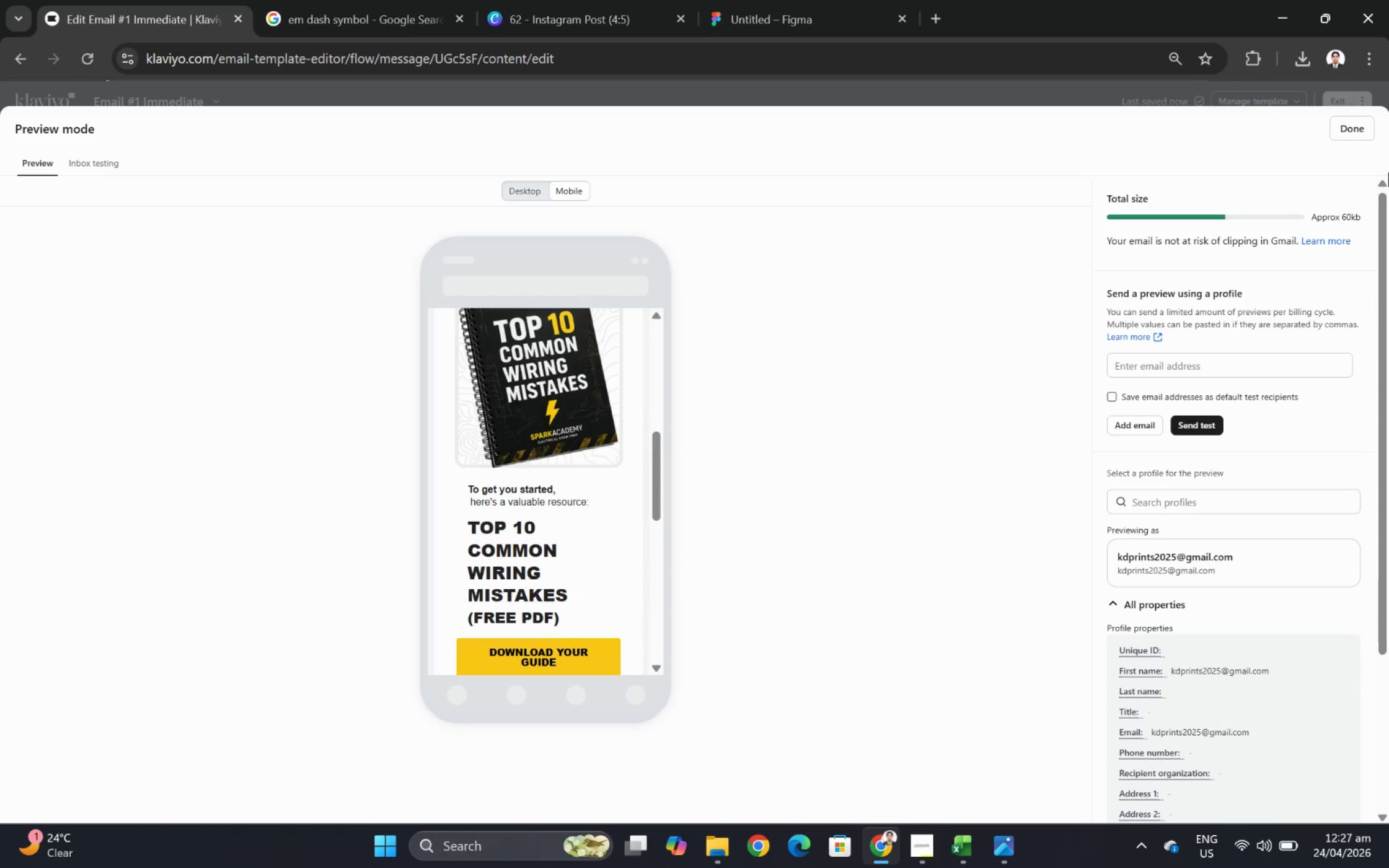 
left_click([1362, 133])
 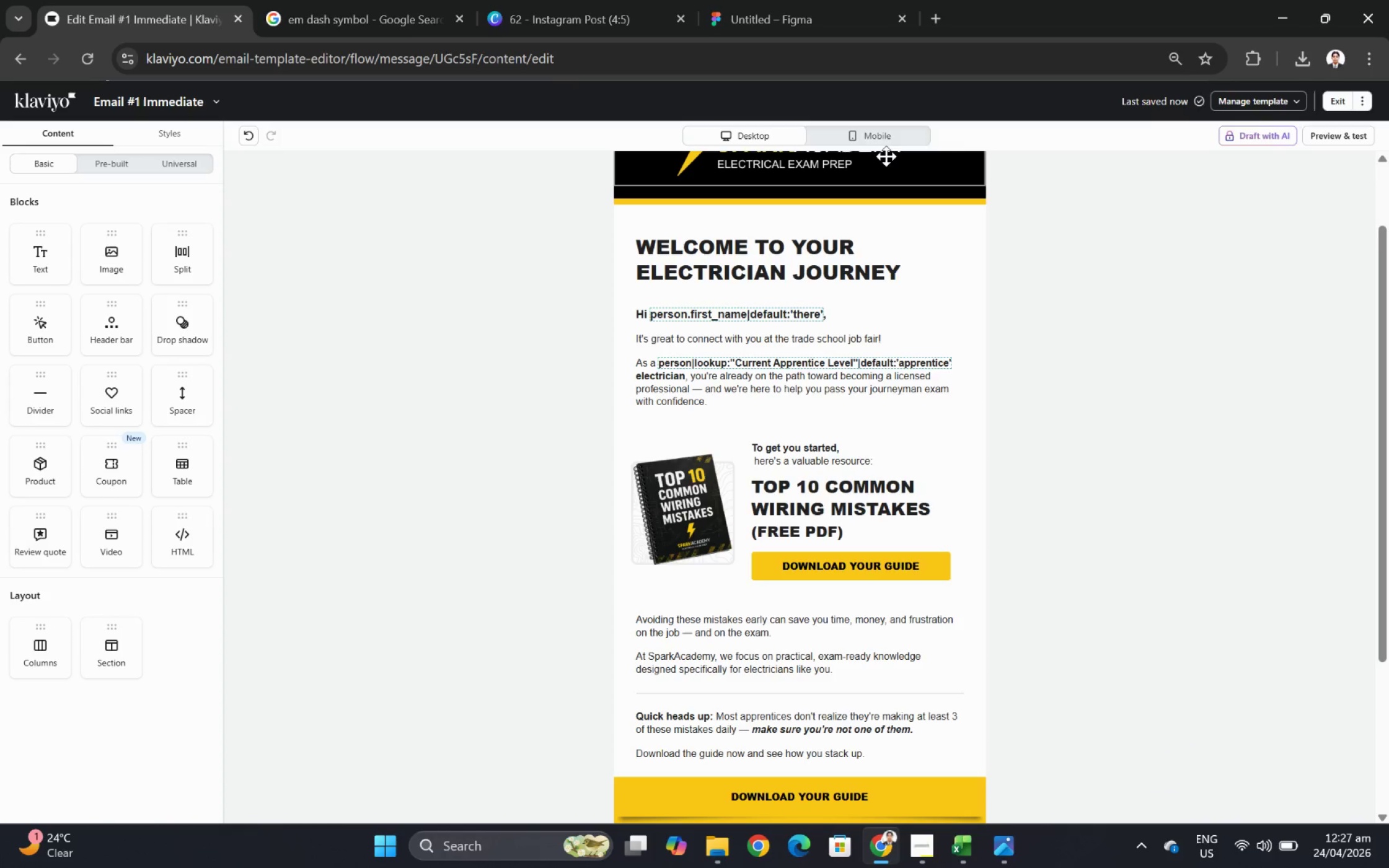 
left_click([883, 142])
 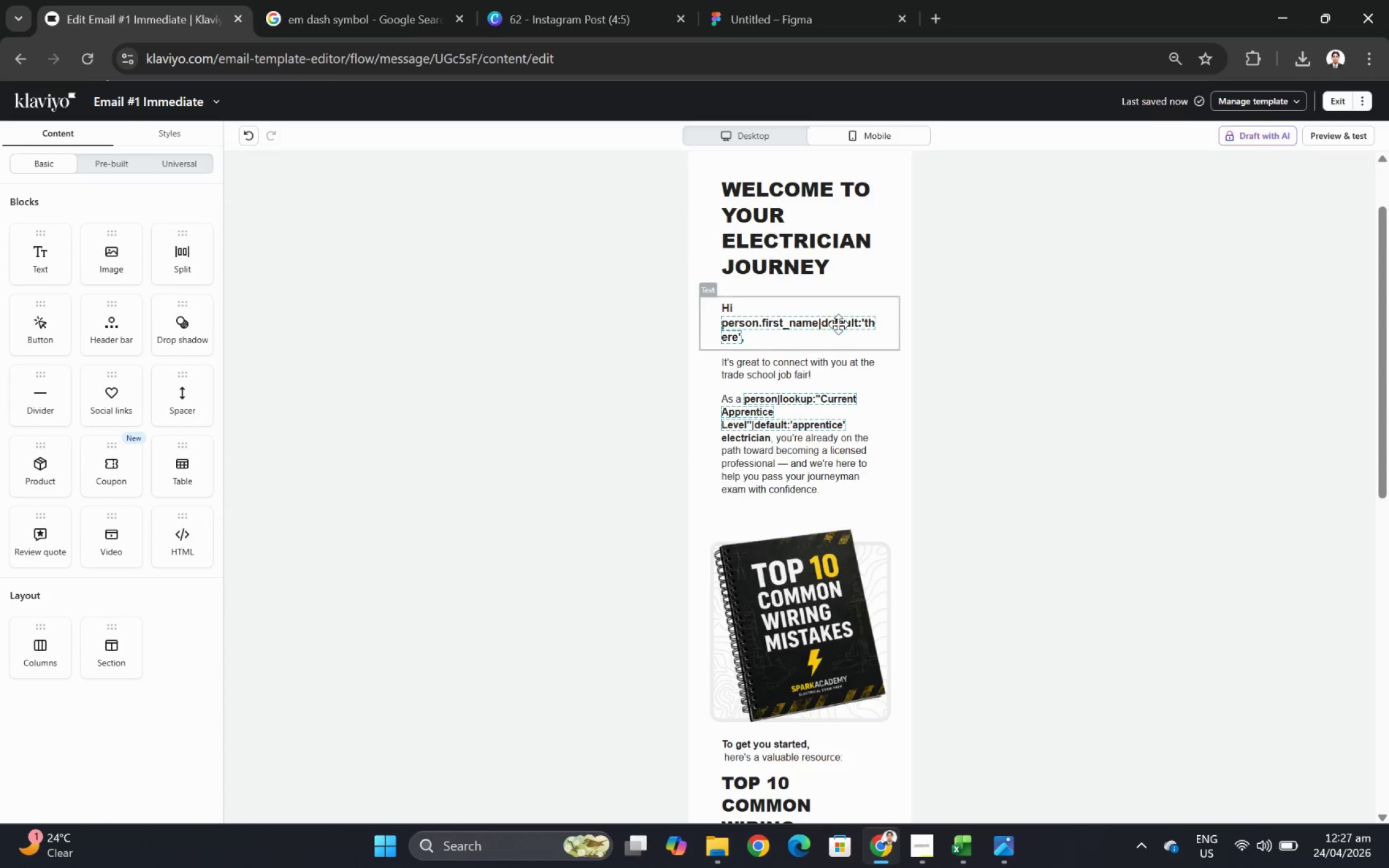 
scroll: coordinate [837, 336], scroll_direction: down, amount: 2.0
 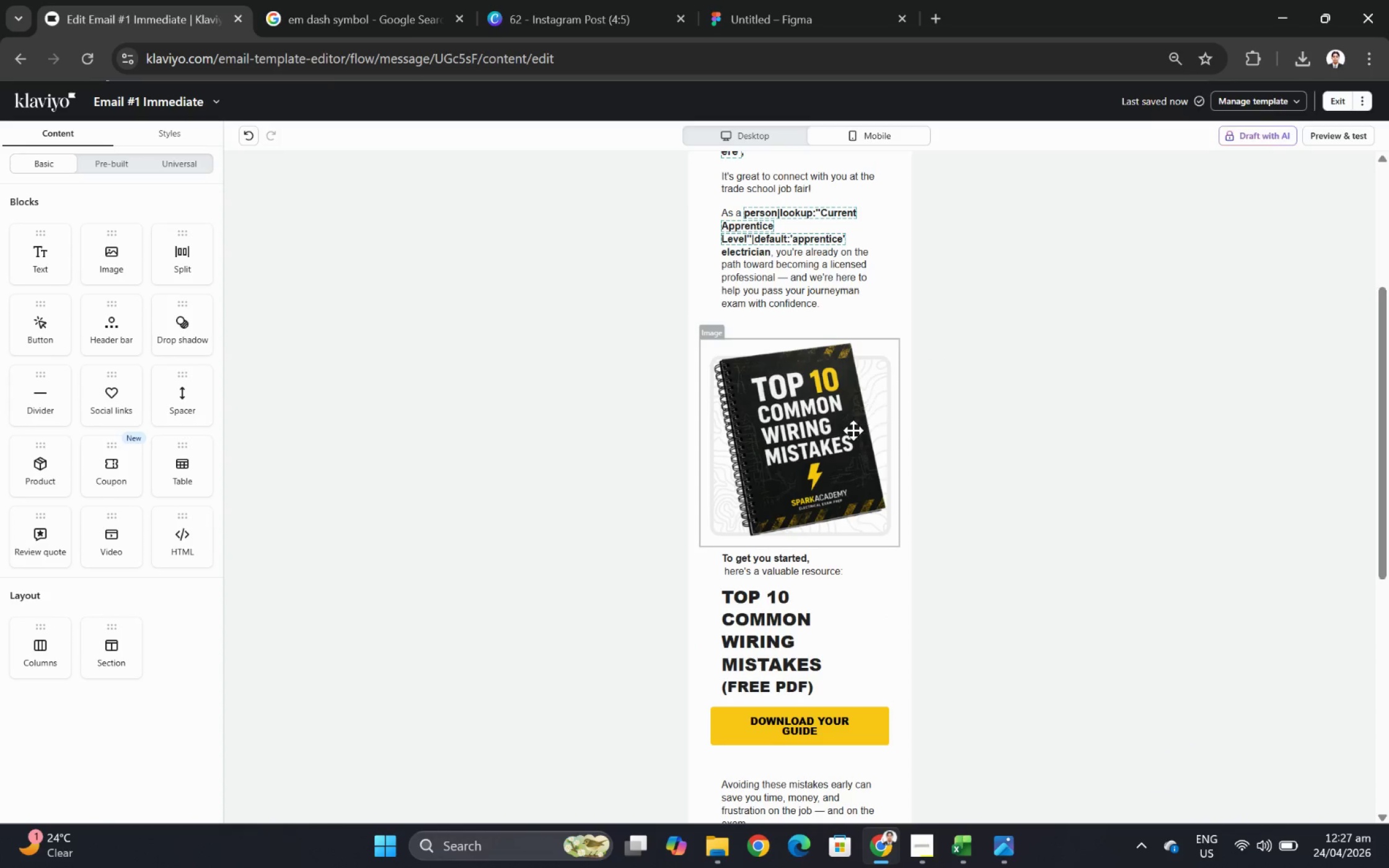 
left_click([847, 434])
 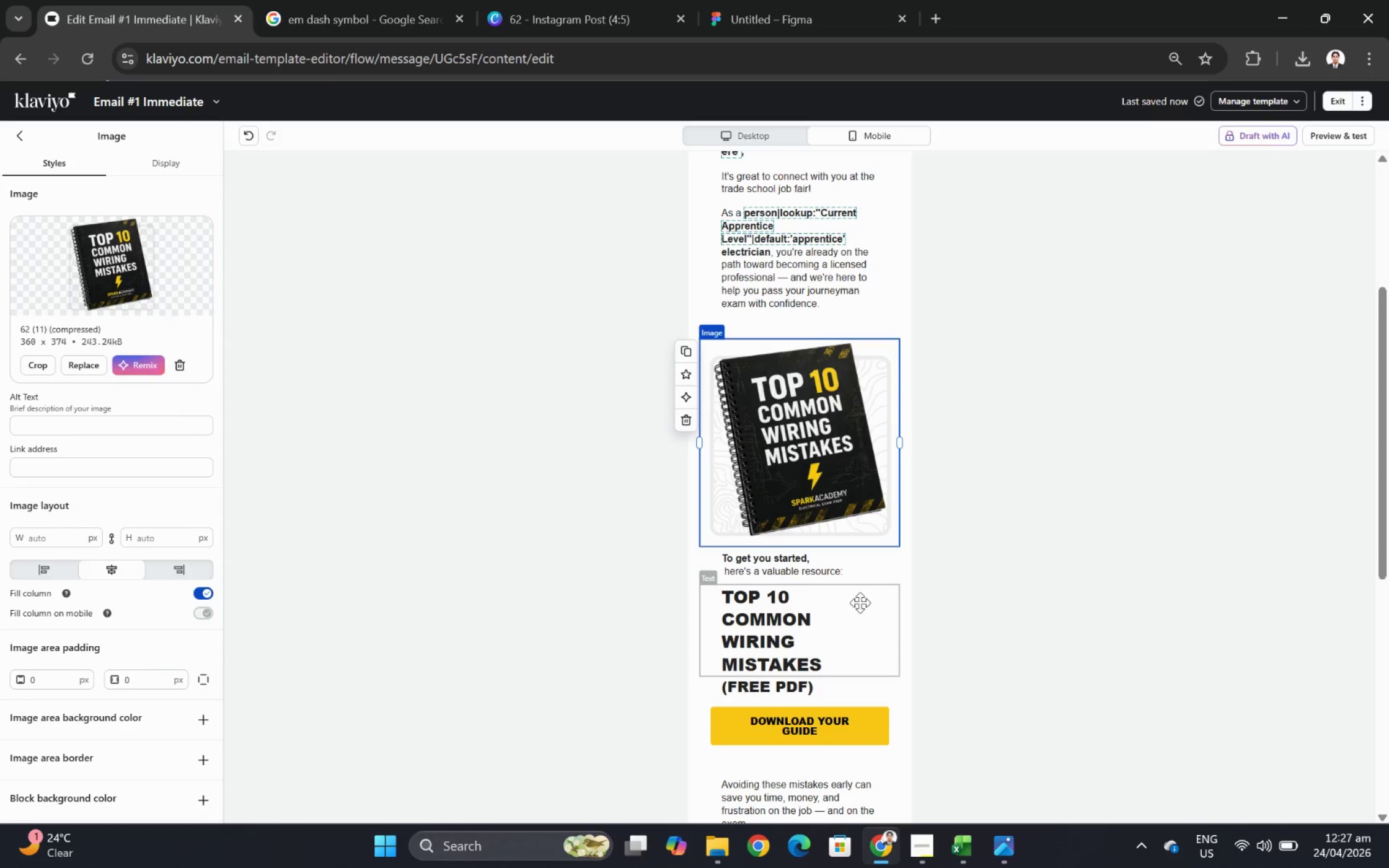 
left_click([860, 602])
 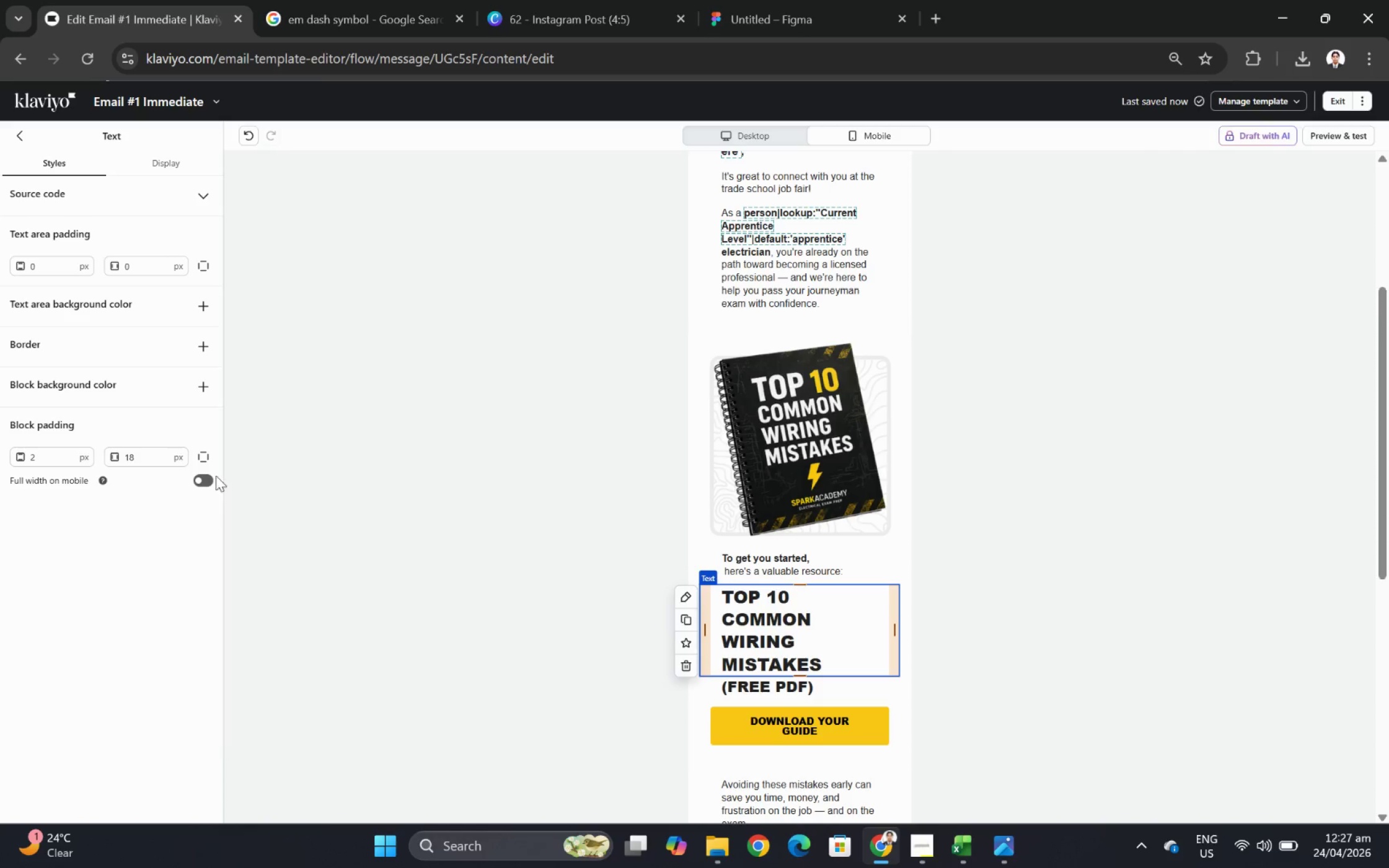 
left_click([204, 481])
 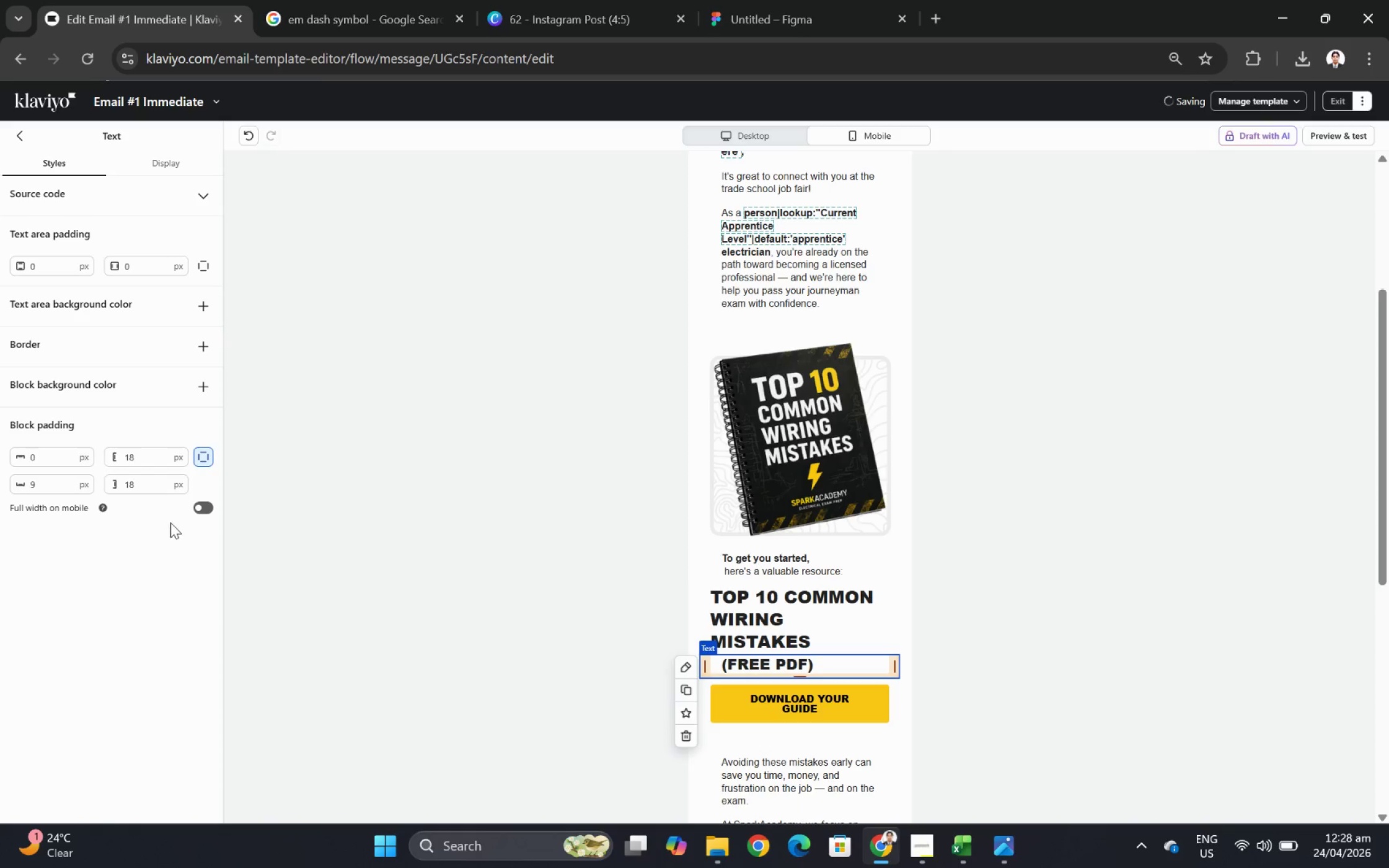 
left_click([208, 510])
 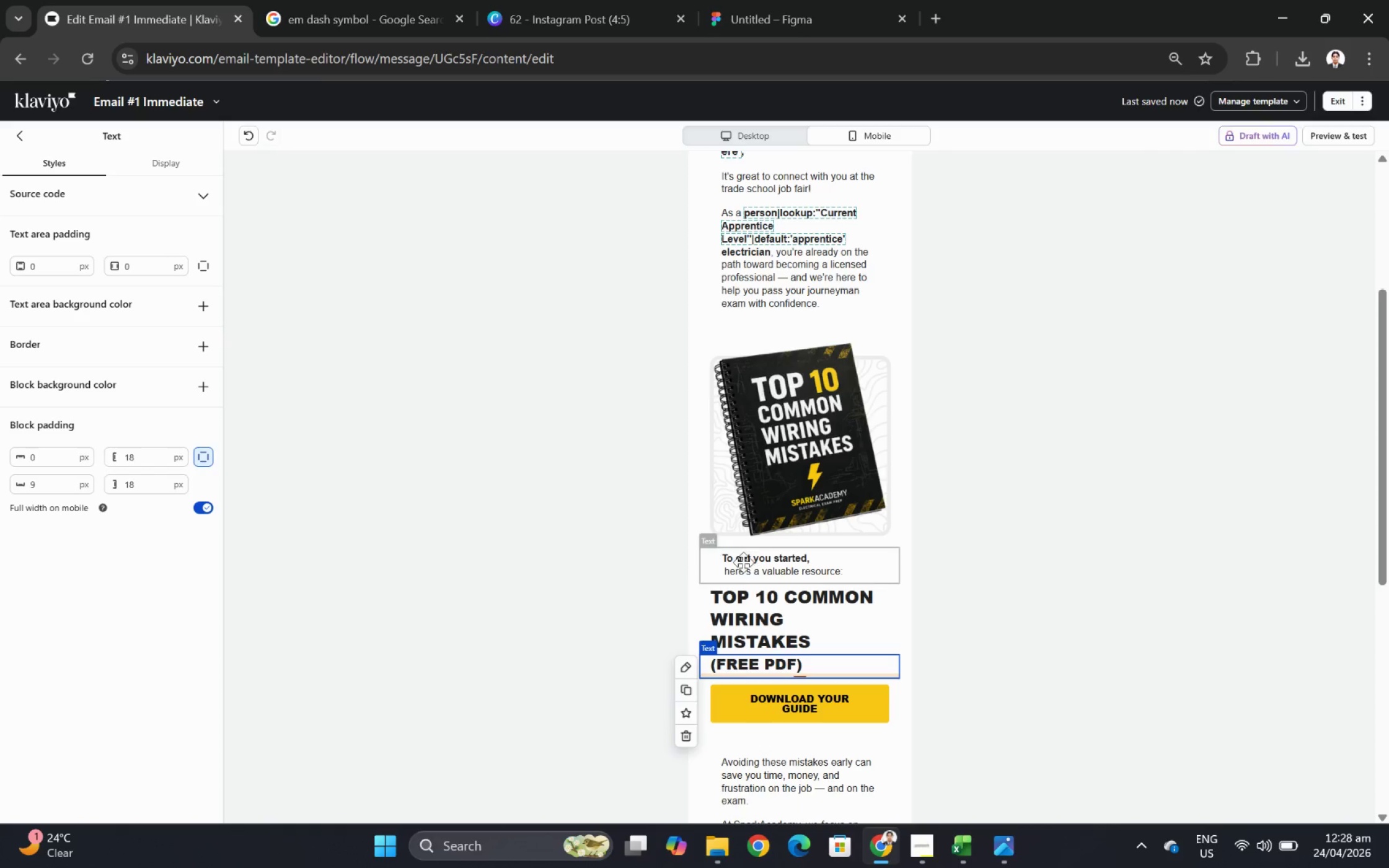 
left_click([765, 562])
 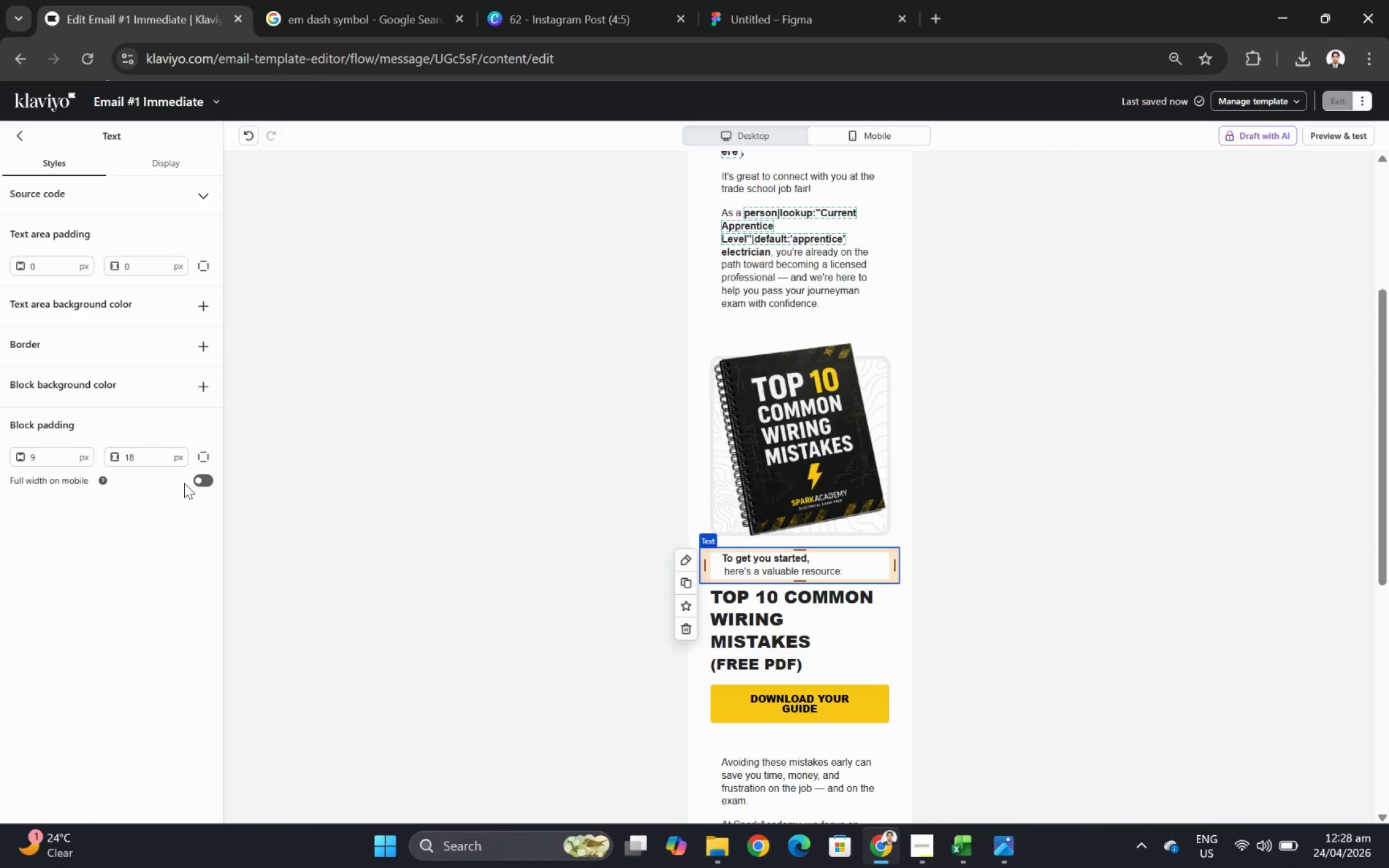 
left_click([202, 476])
 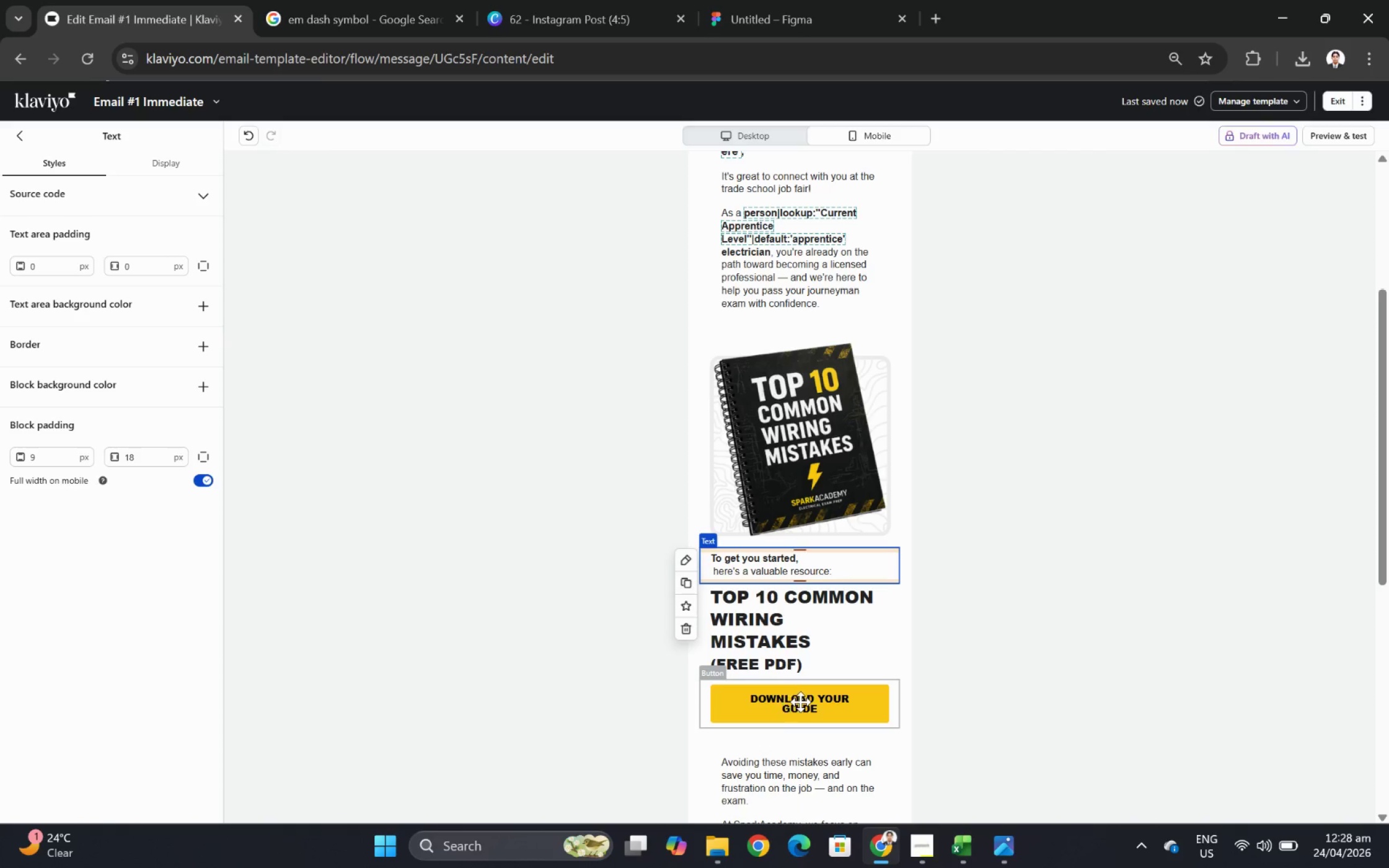 
left_click([800, 701])
 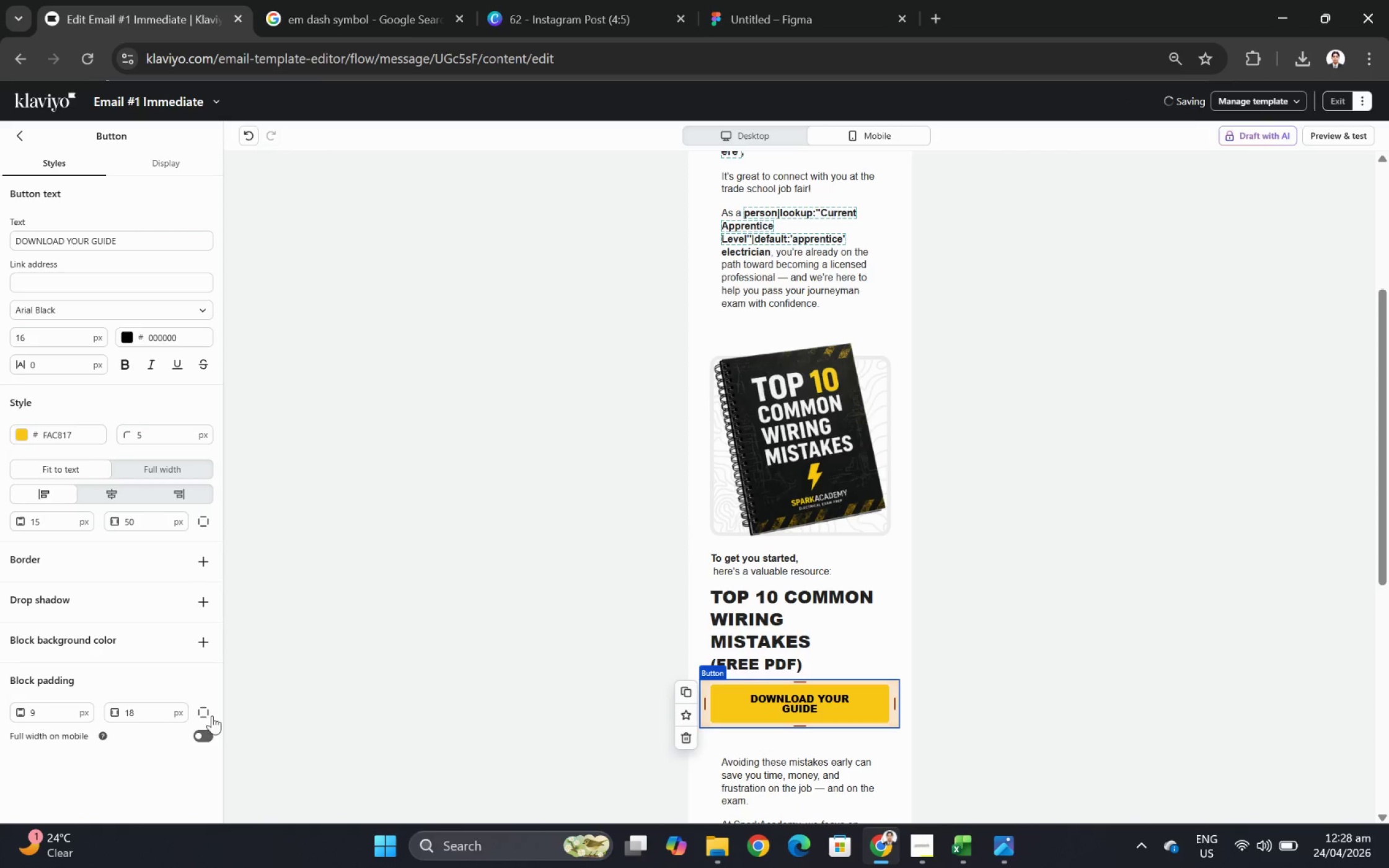 
left_click([212, 734])
 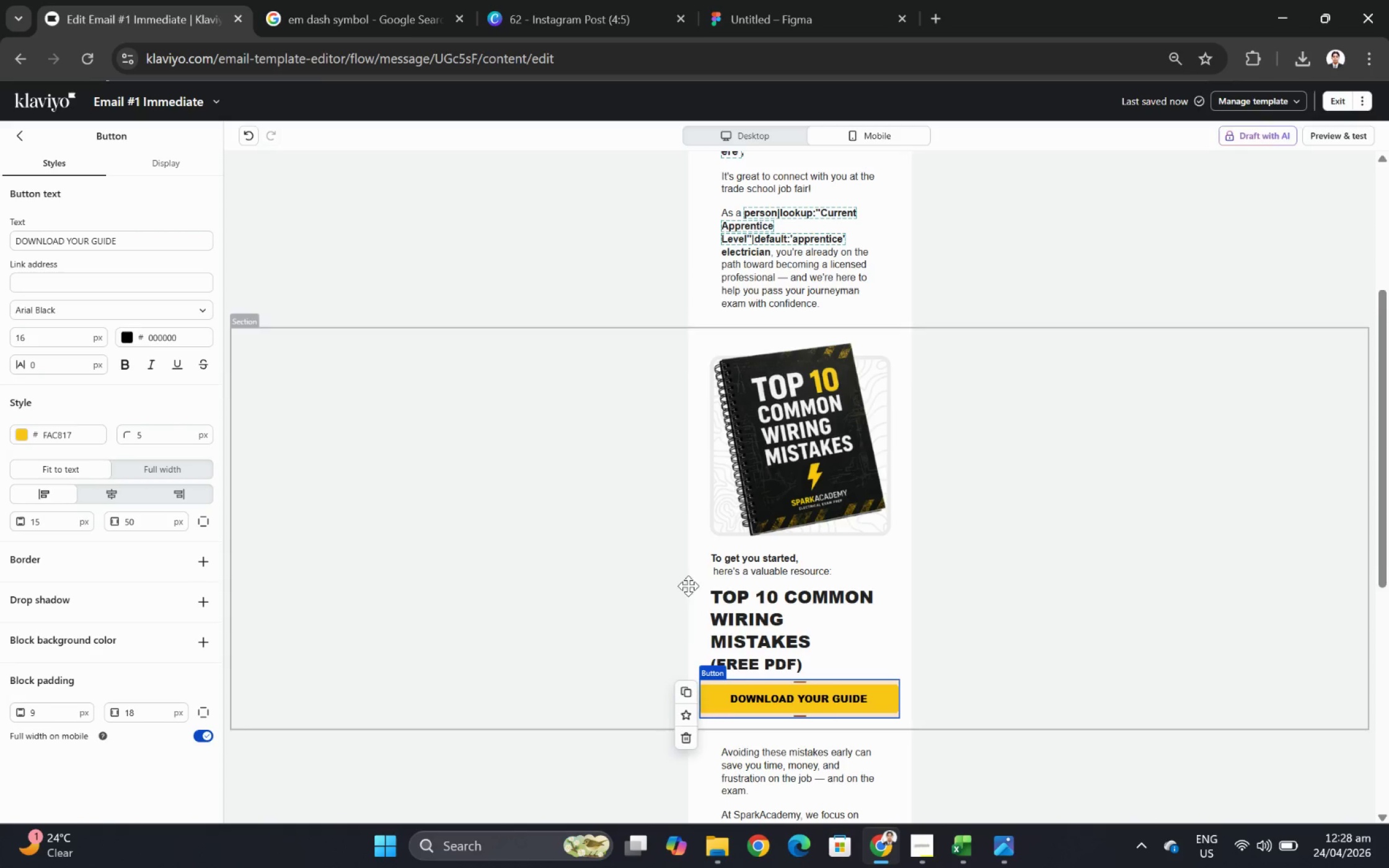 
scroll: coordinate [750, 565], scroll_direction: down, amount: 2.0
 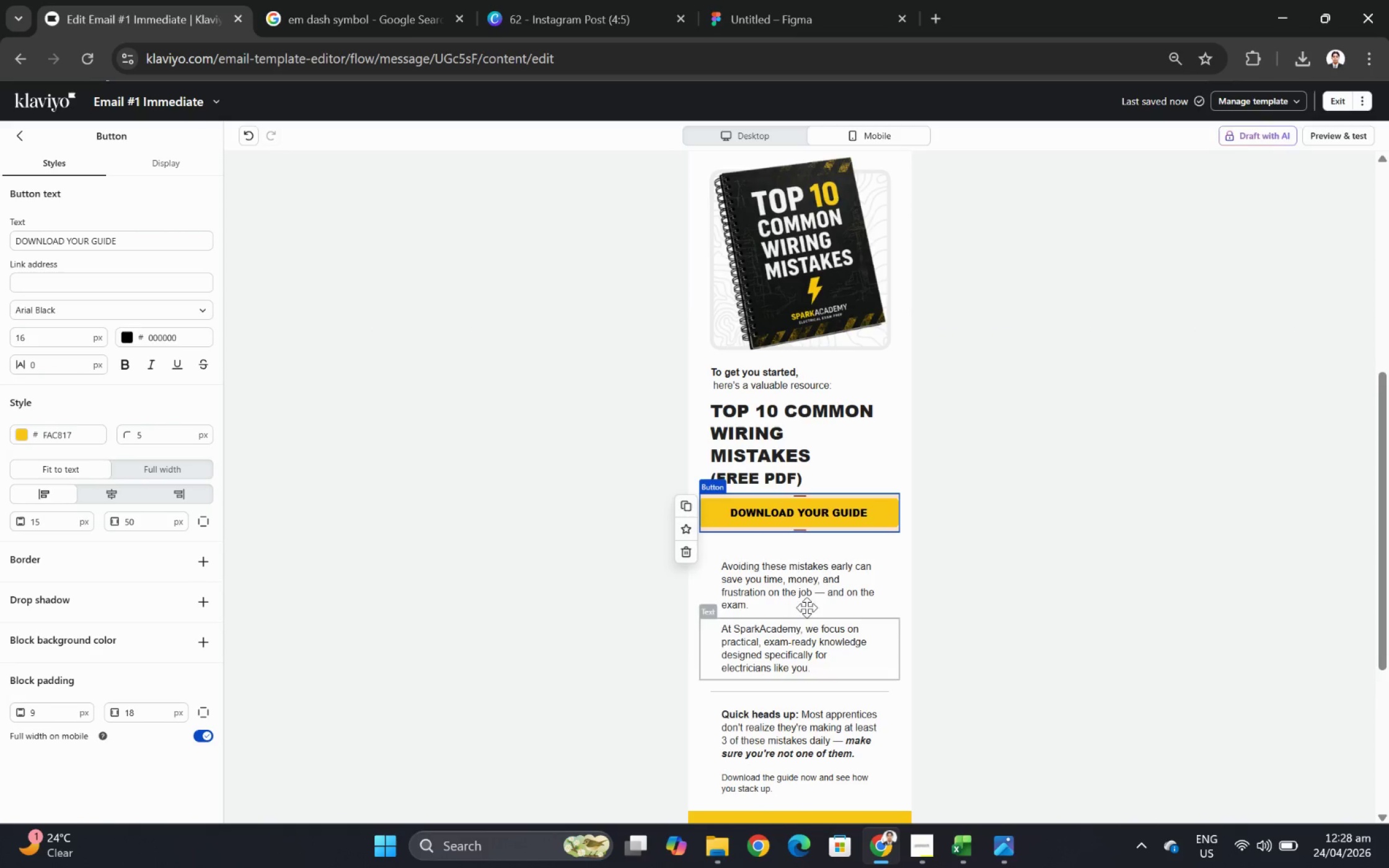 
left_click([804, 579])
 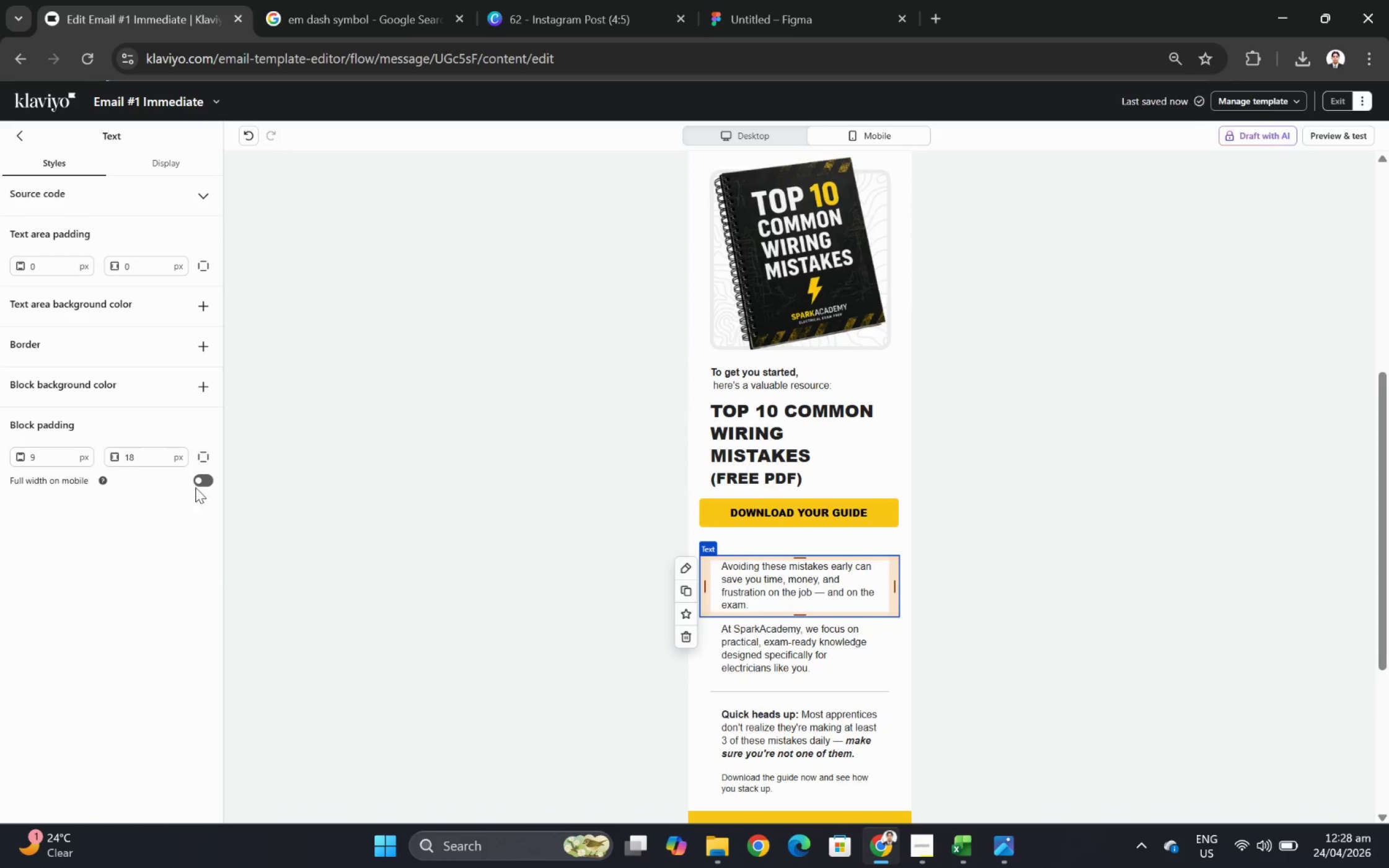 
left_click([198, 482])
 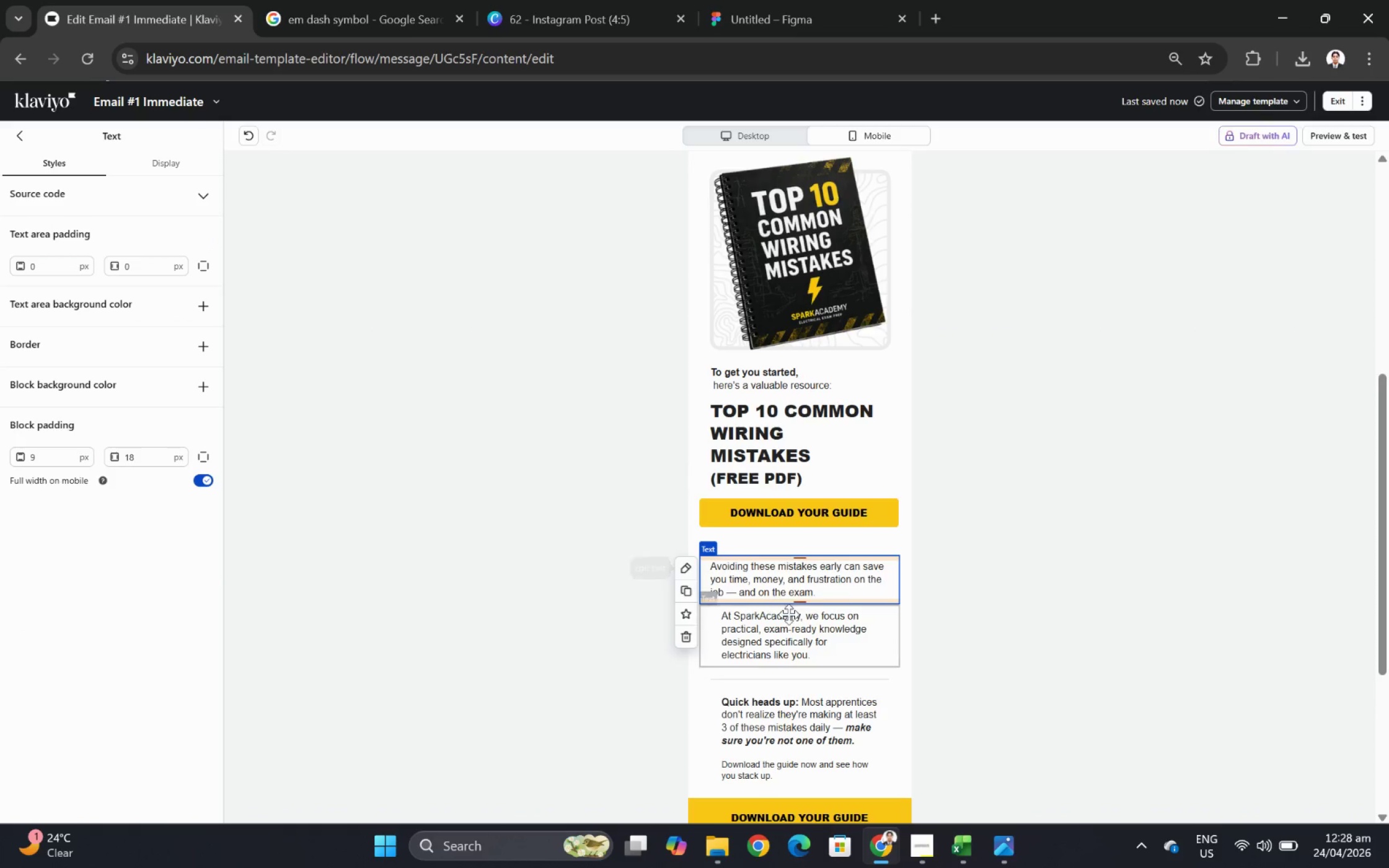 
left_click([806, 642])
 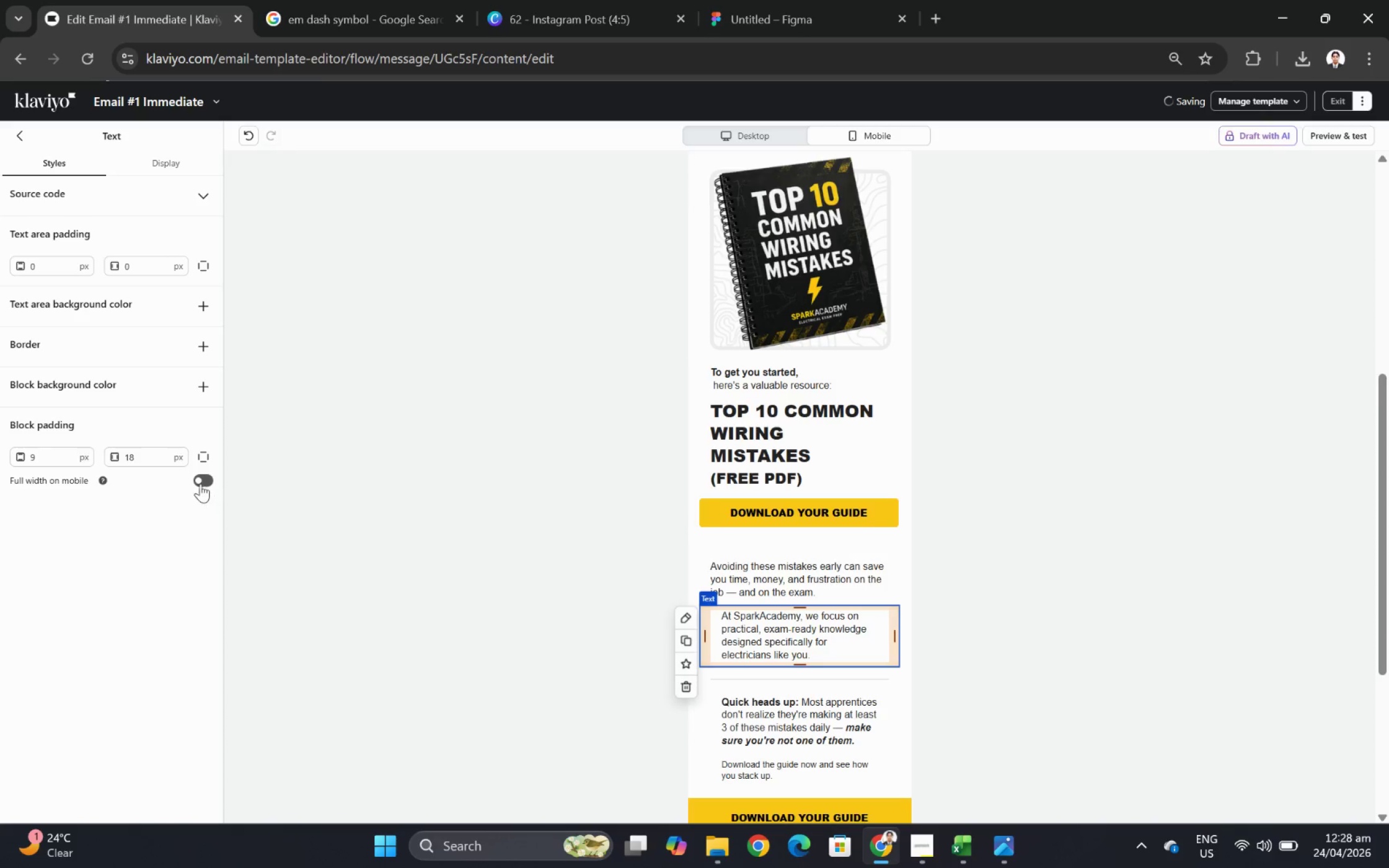 
left_click([197, 480])
 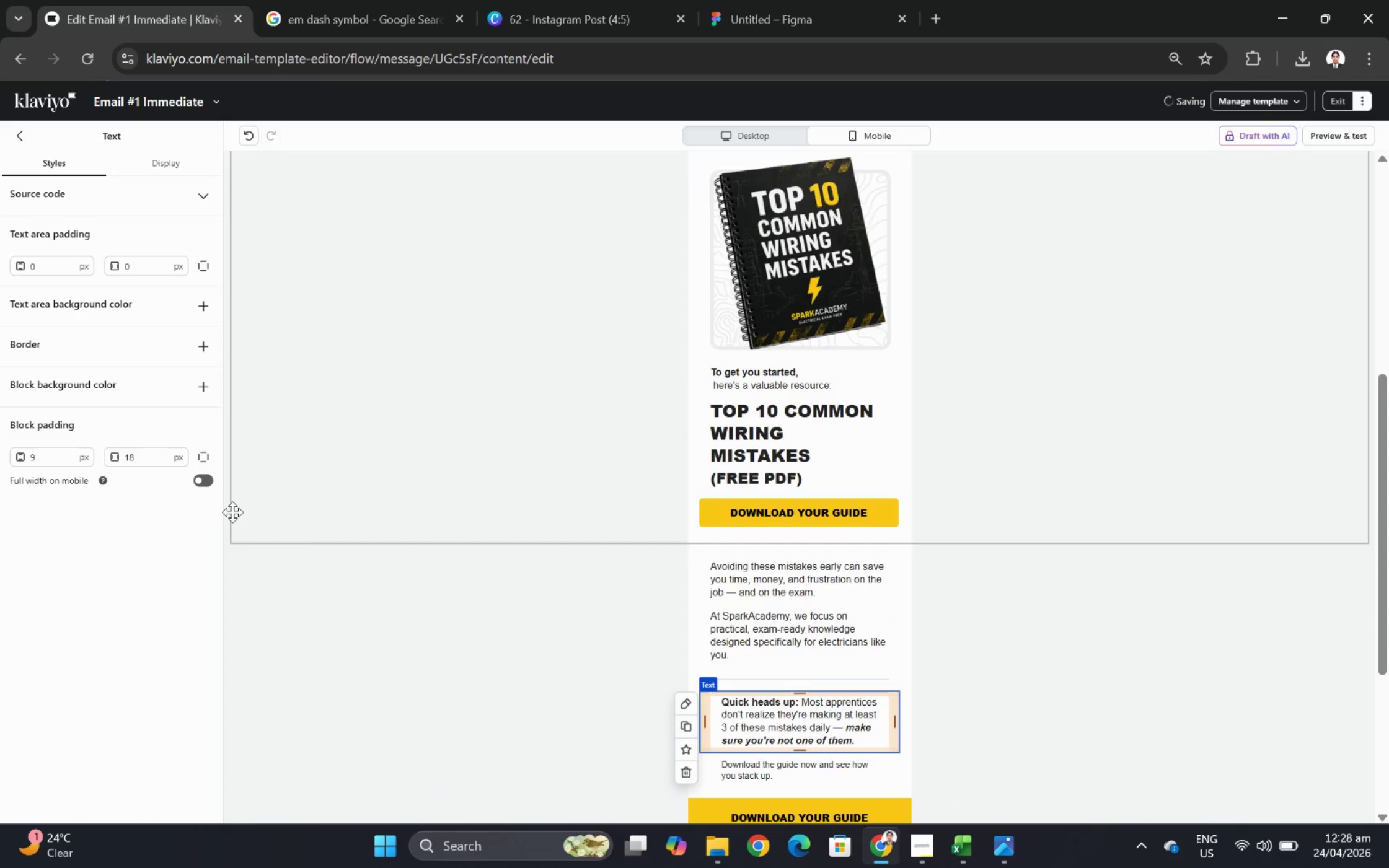 
left_click([200, 480])
 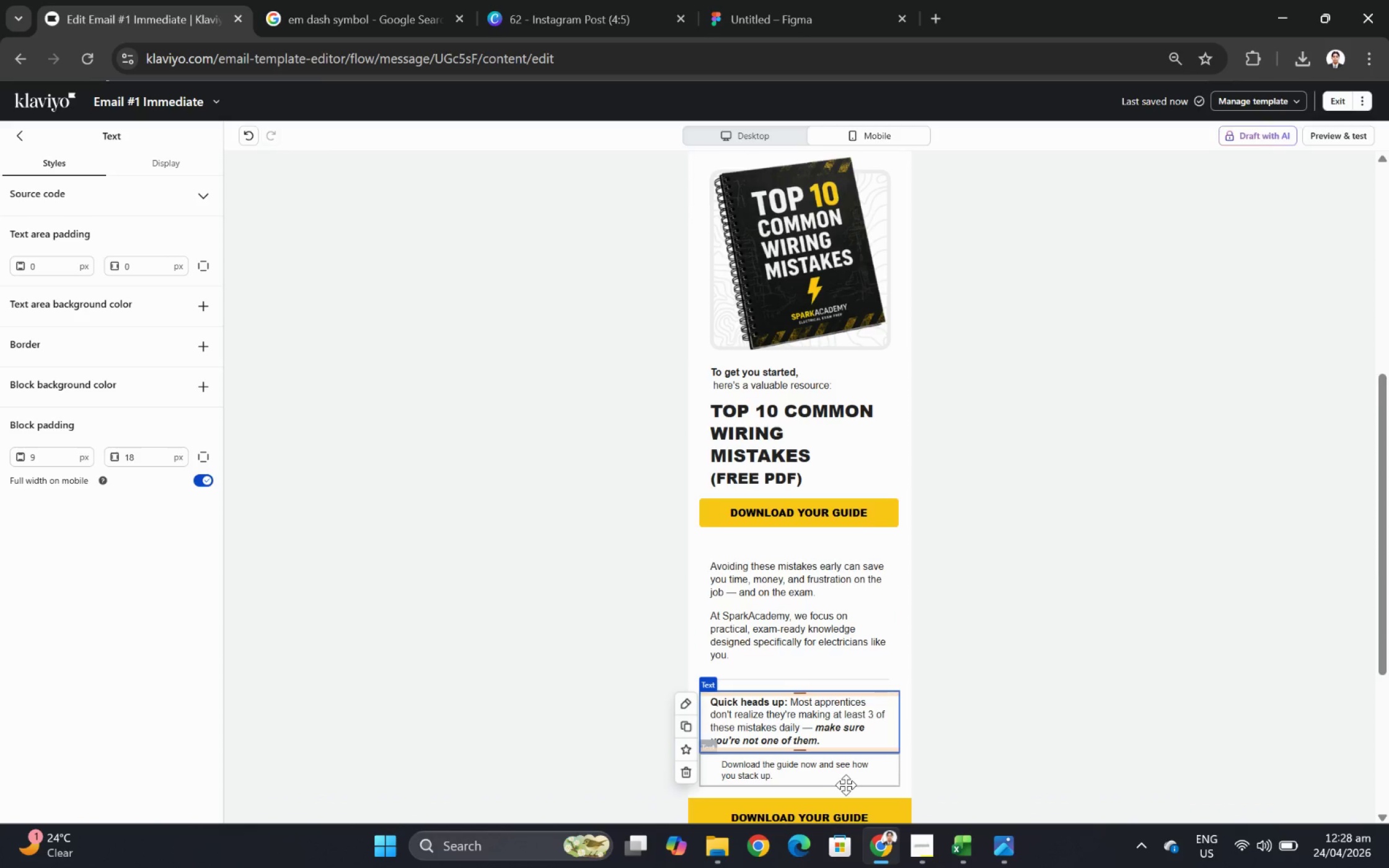 
left_click([832, 769])
 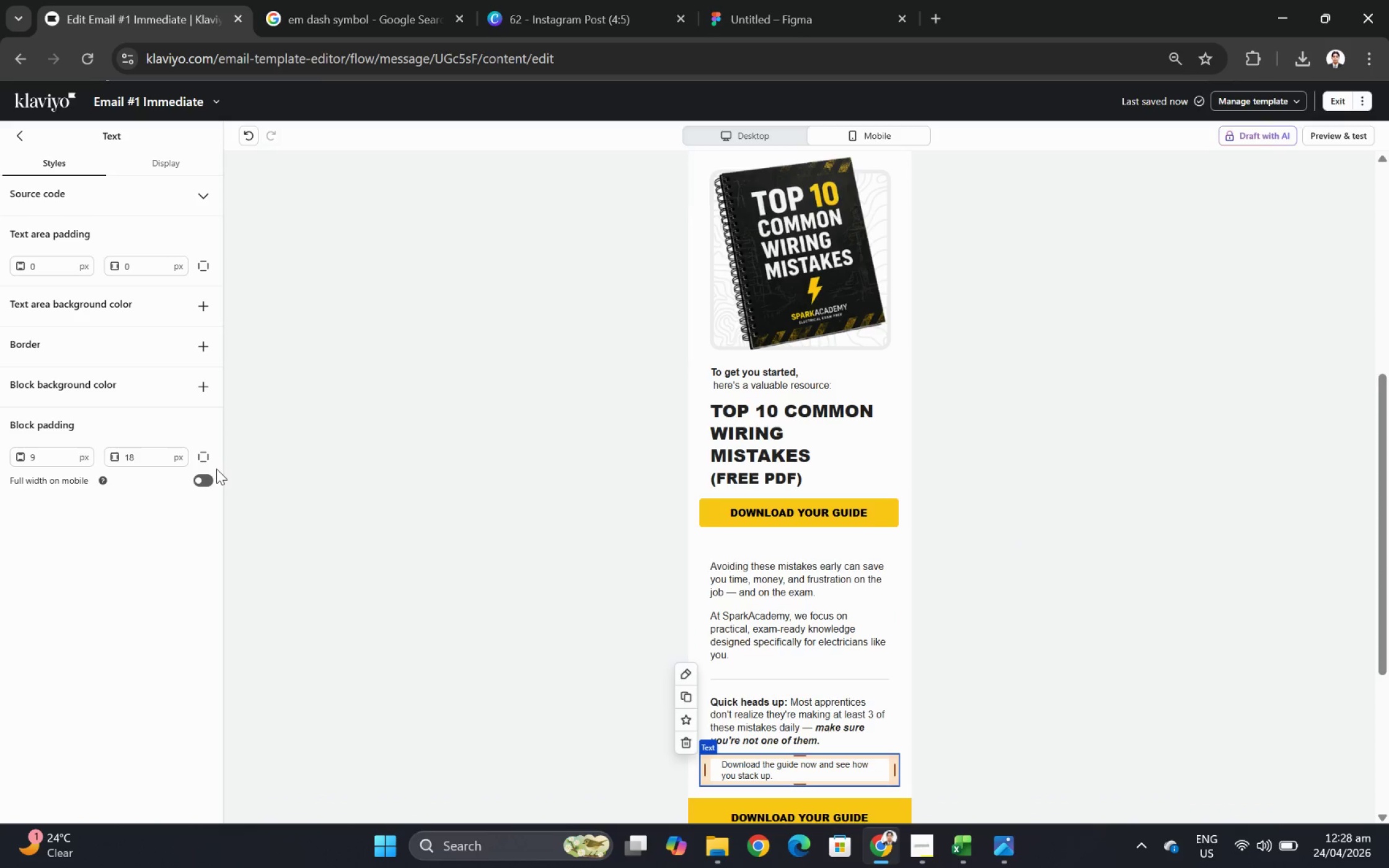 
left_click([209, 472])
 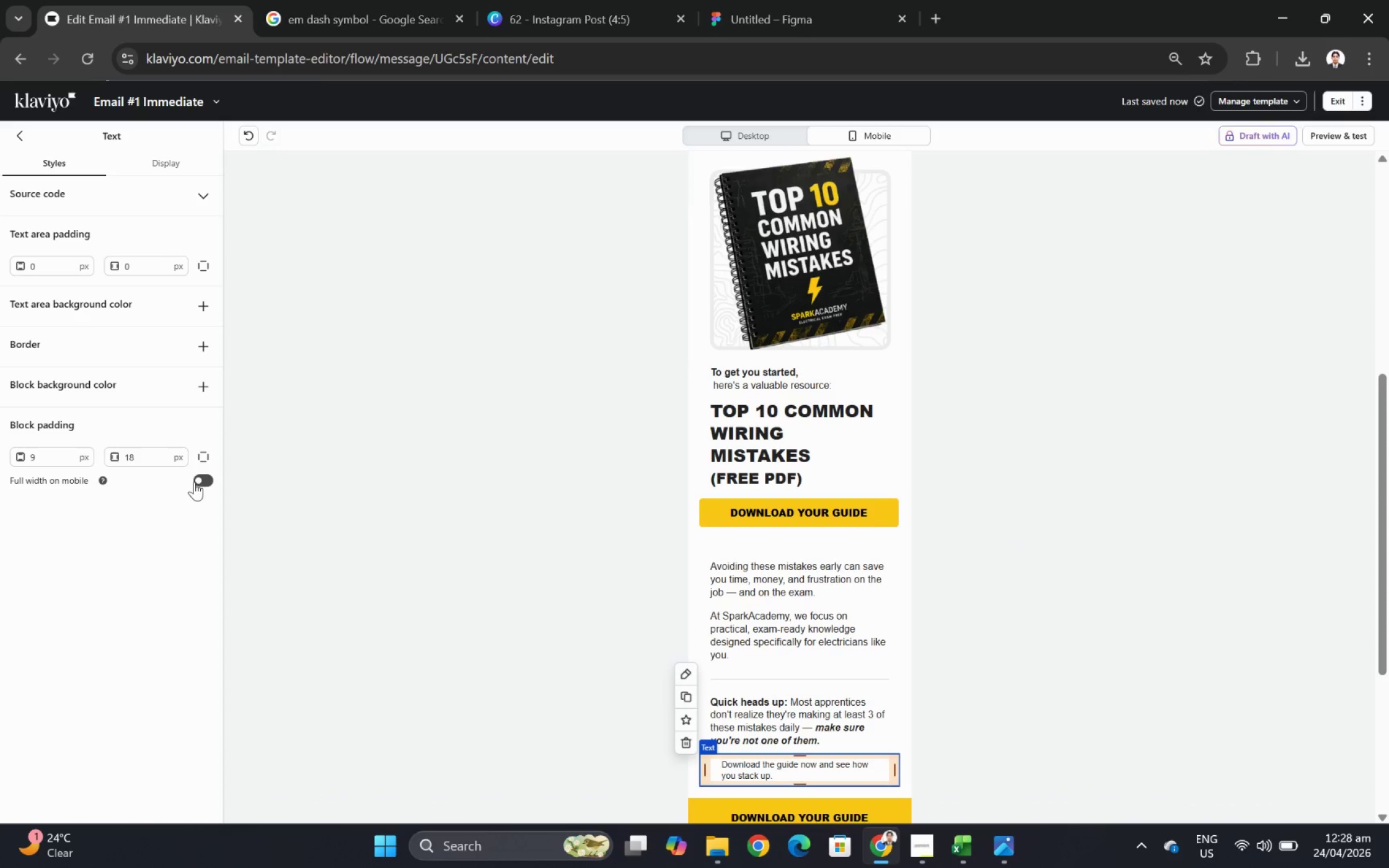 
scroll: coordinate [878, 595], scroll_direction: down, amount: 2.0
 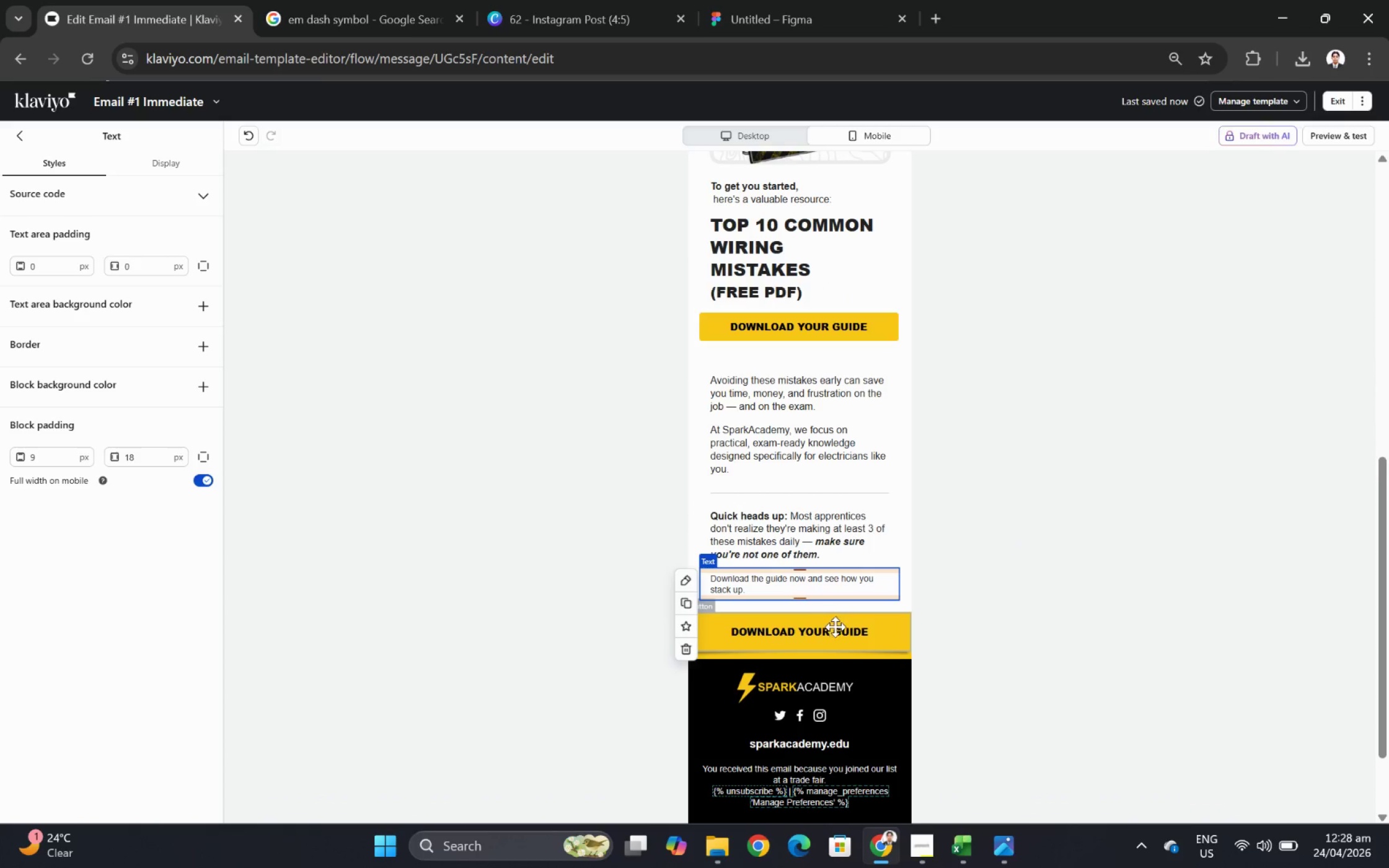 
left_click([835, 629])
 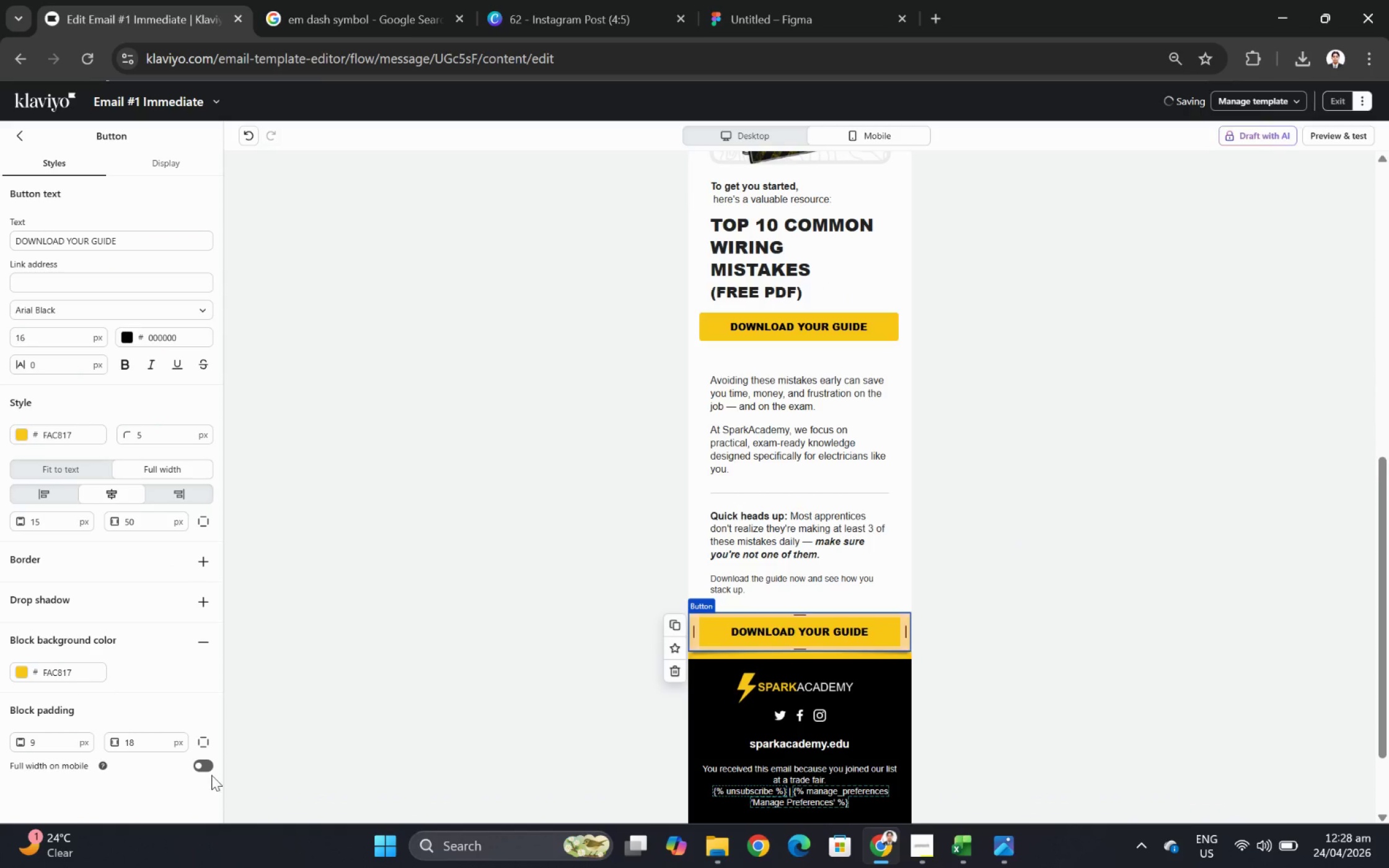 
left_click([204, 761])
 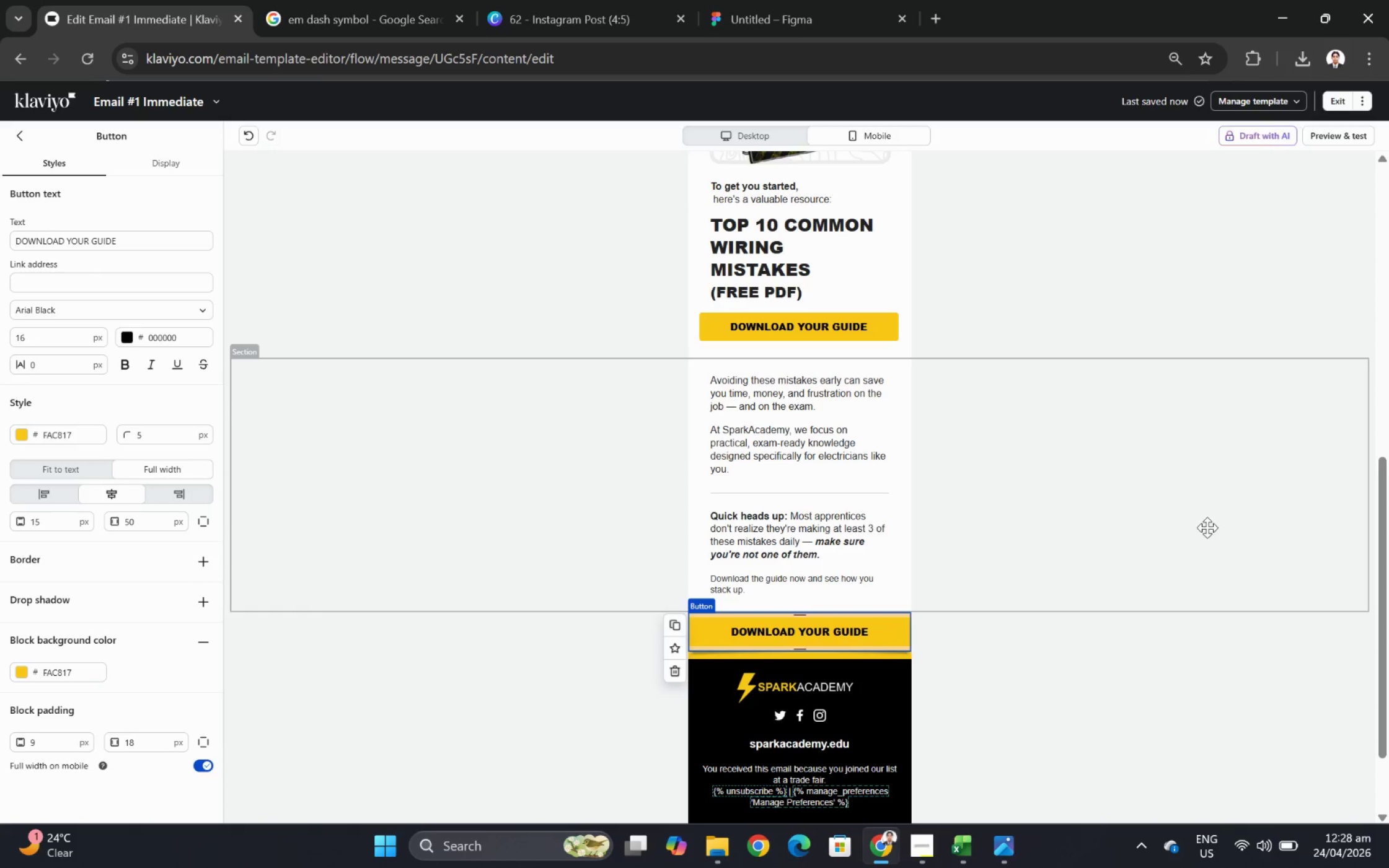 
left_click([1207, 527])
 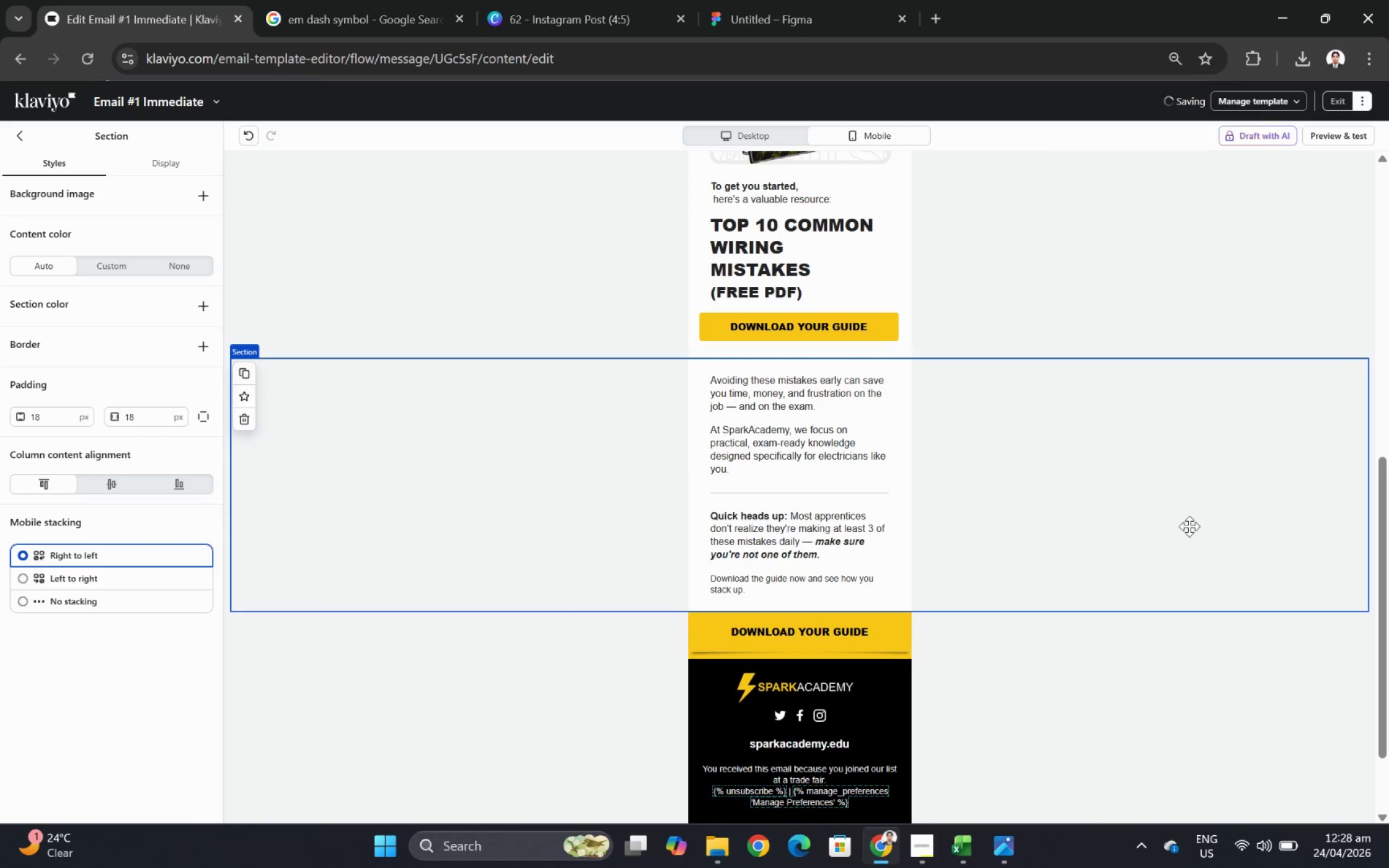 
scroll: coordinate [862, 380], scroll_direction: up, amount: 5.0
 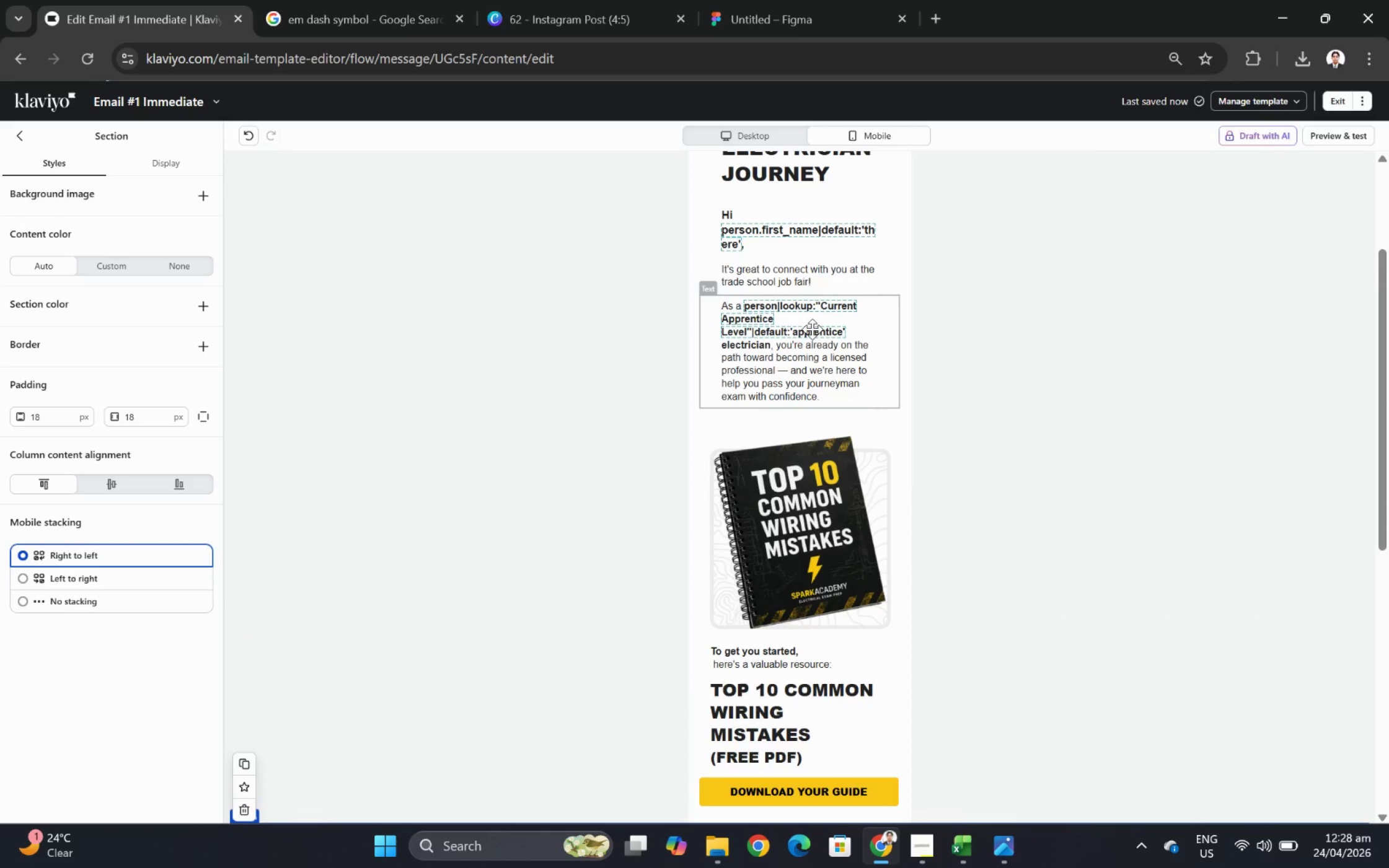 
left_click([822, 344])
 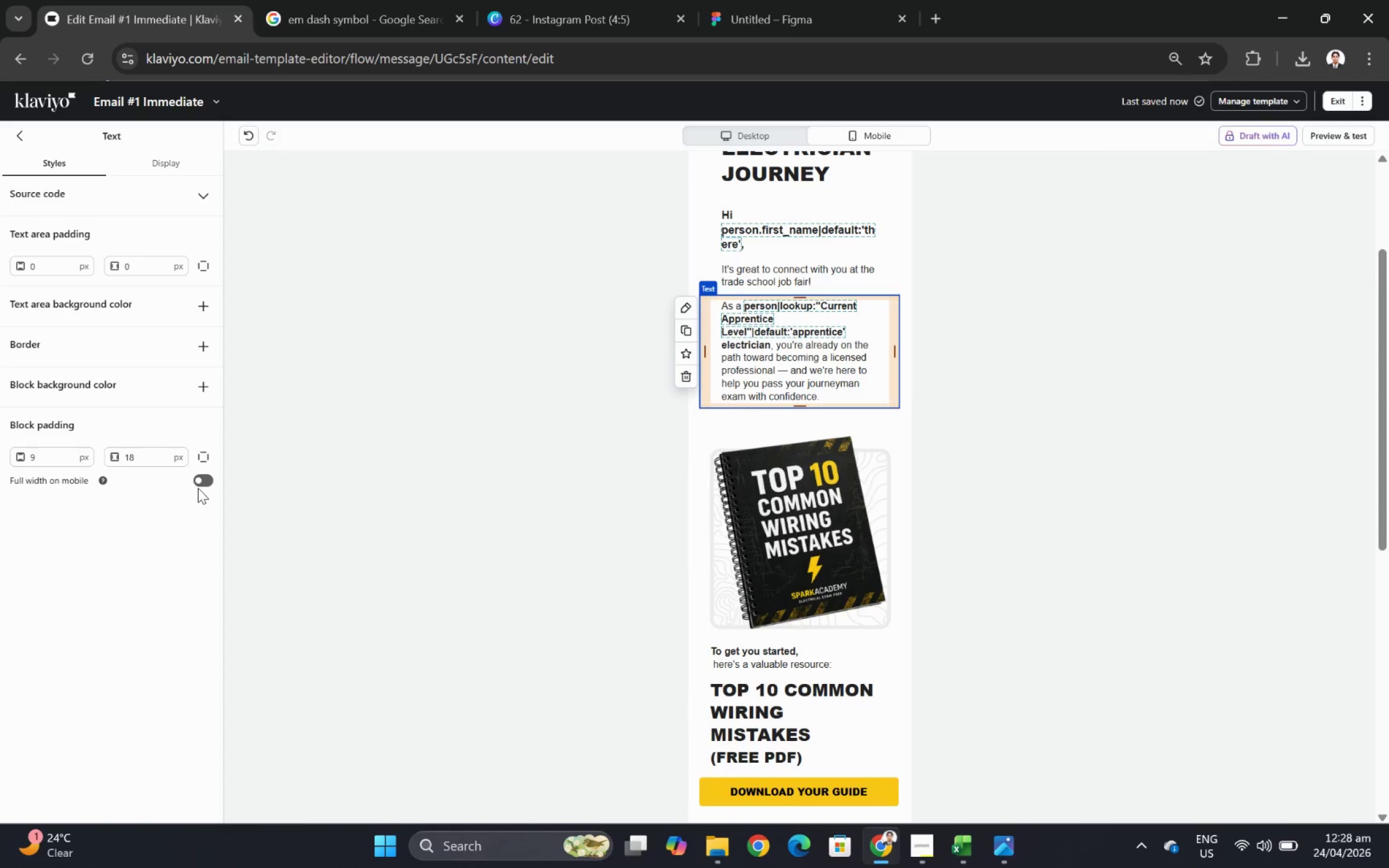 
left_click([204, 481])
 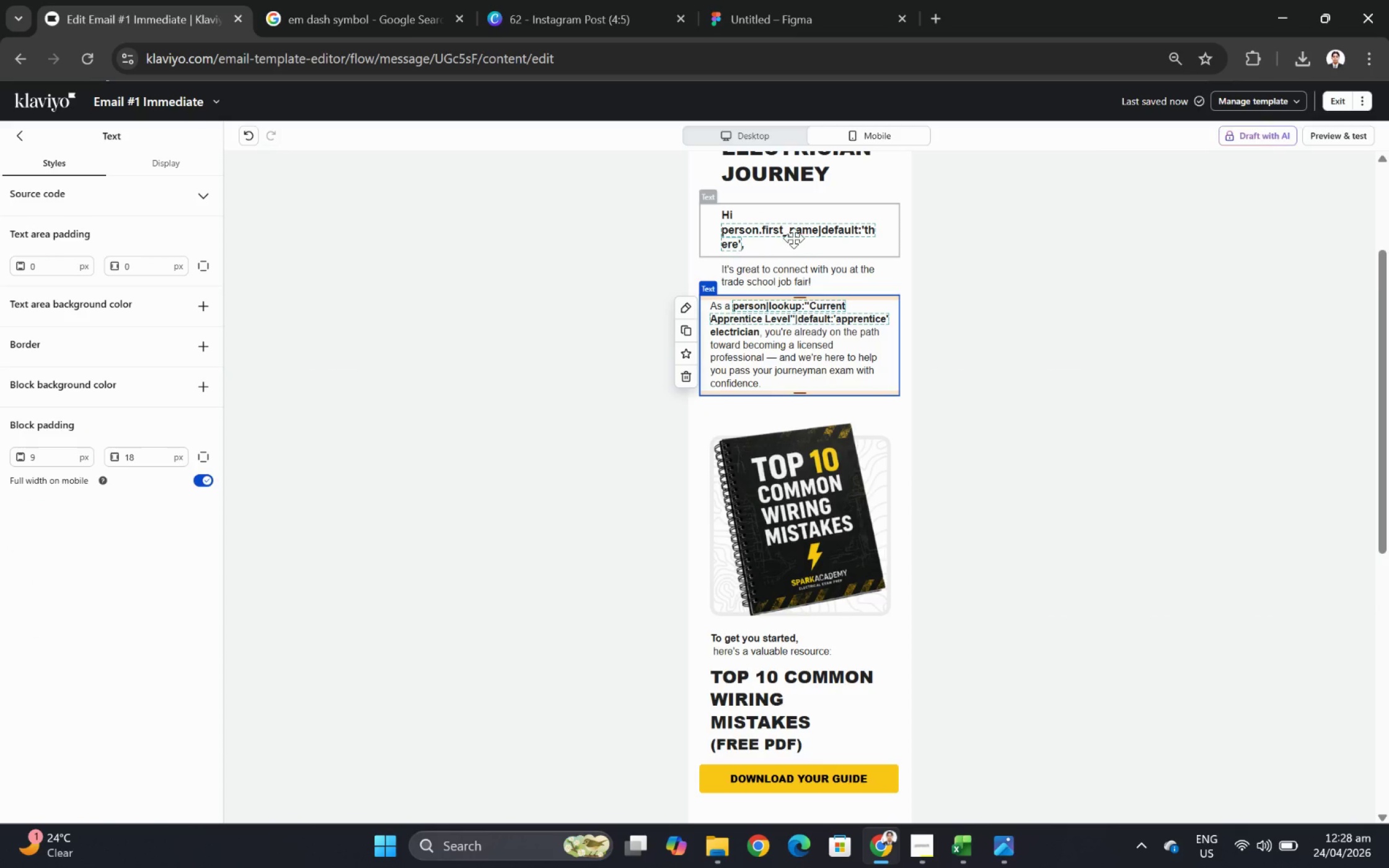 
left_click([793, 238])
 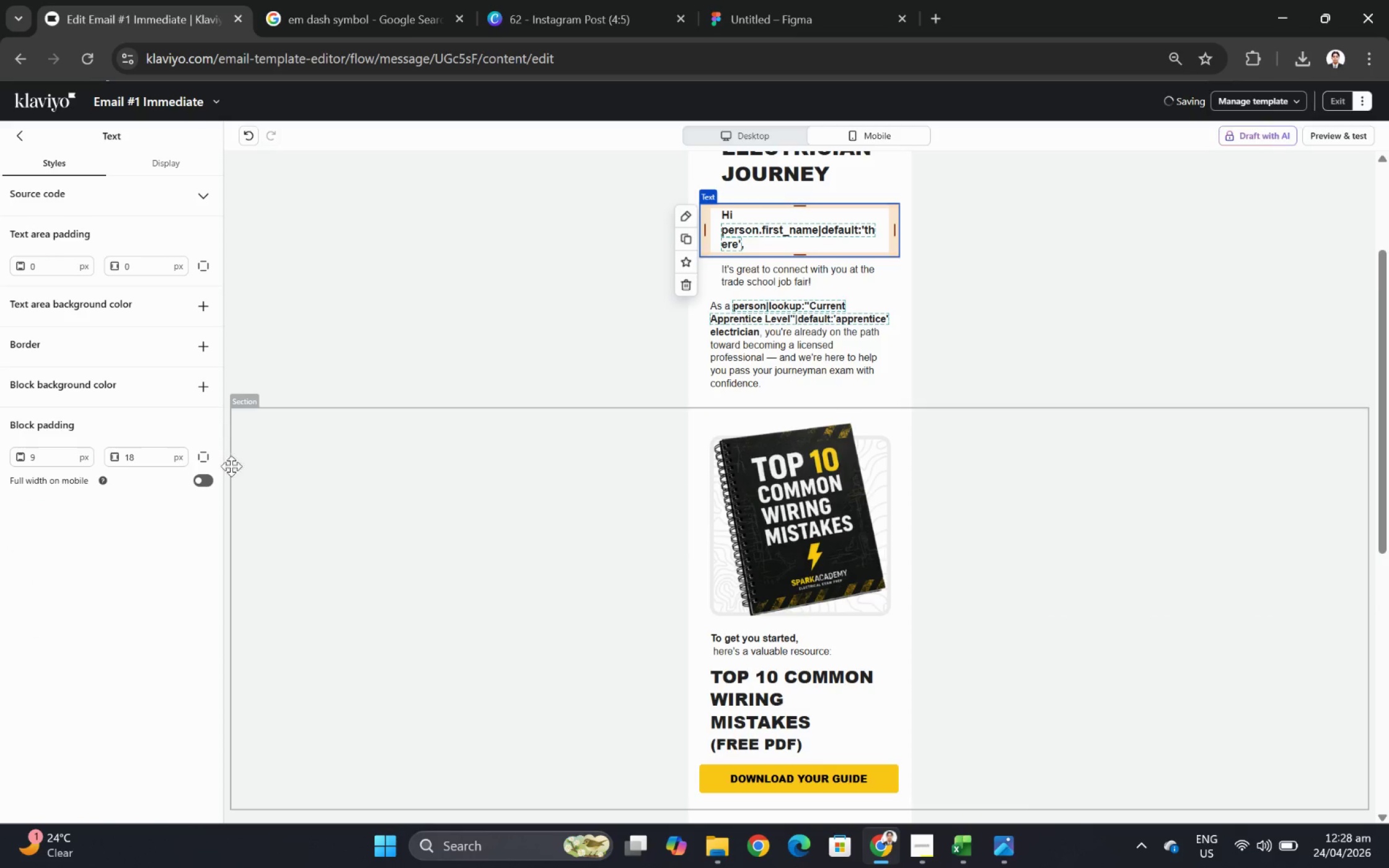 
left_click([204, 481])
 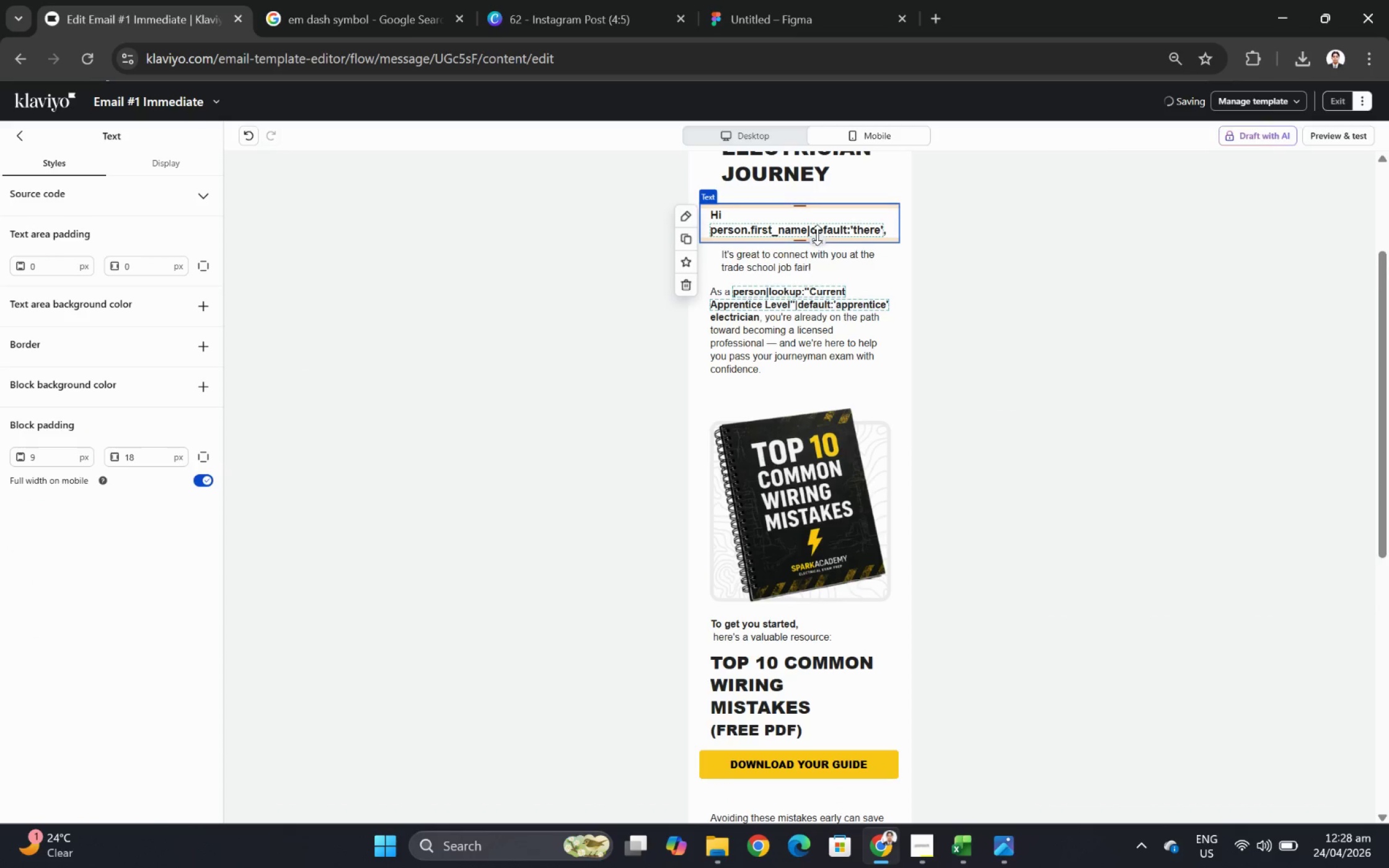 
left_click([827, 258])
 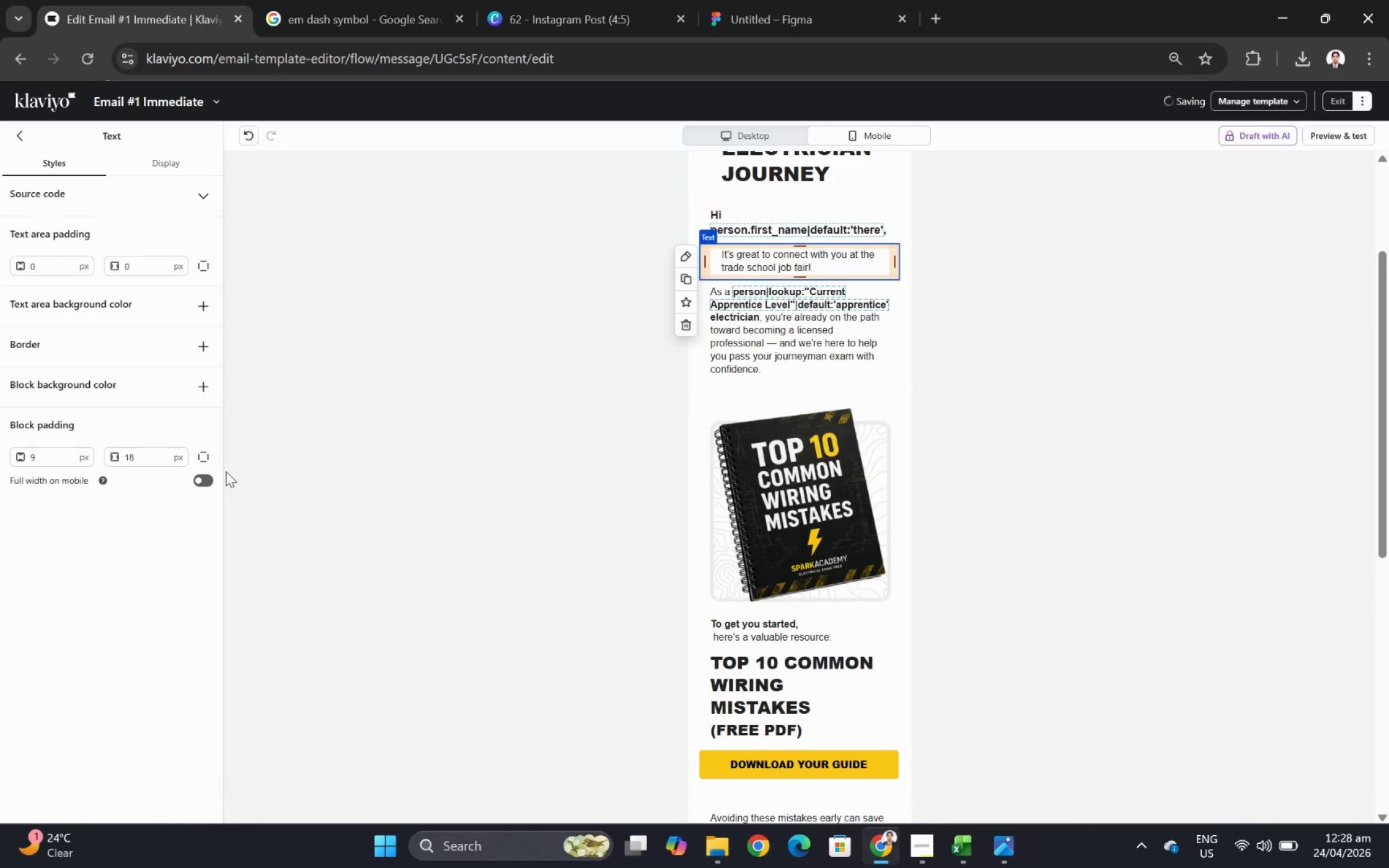 
left_click([208, 479])
 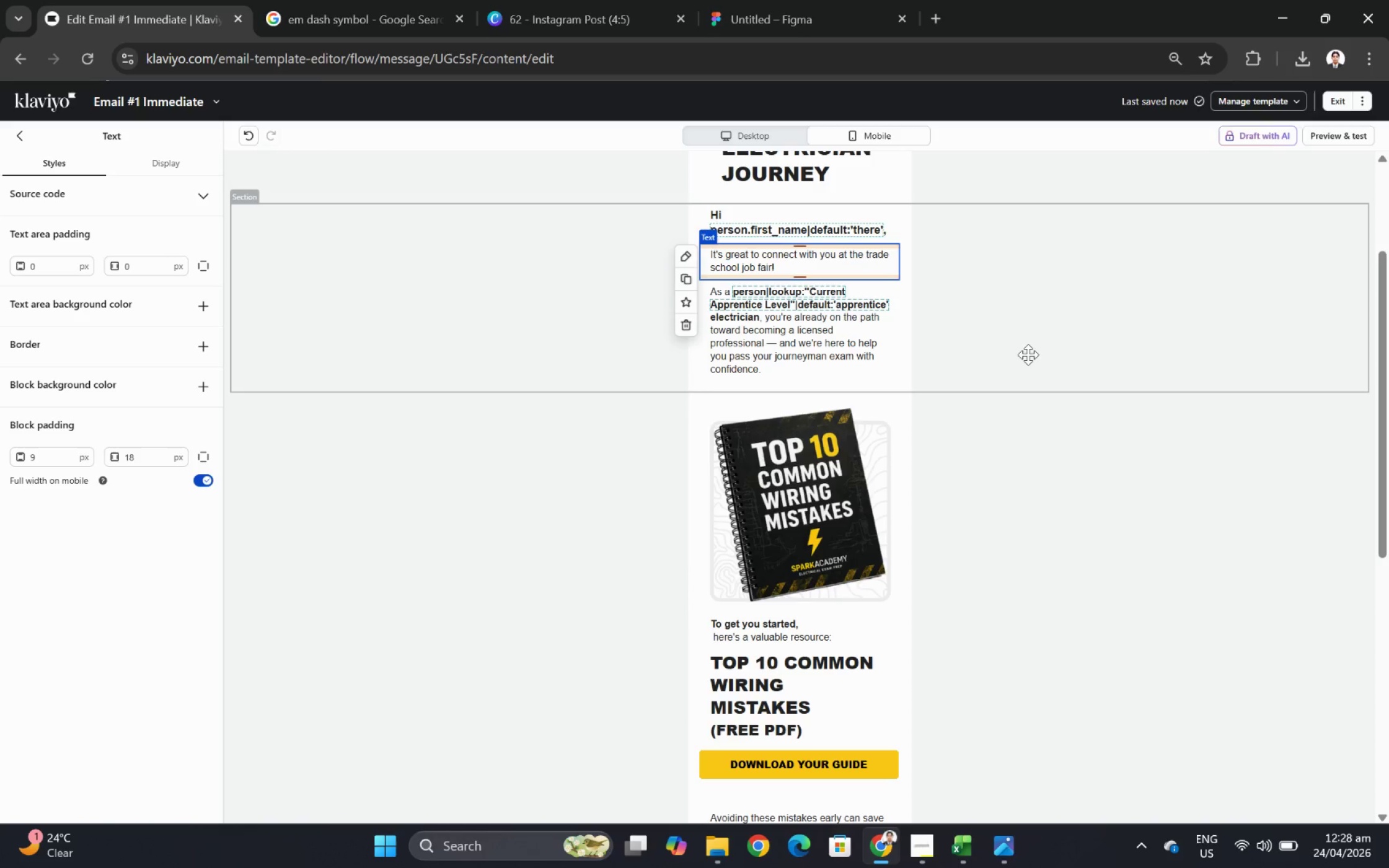 
scroll: coordinate [1032, 355], scroll_direction: up, amount: 2.0
 